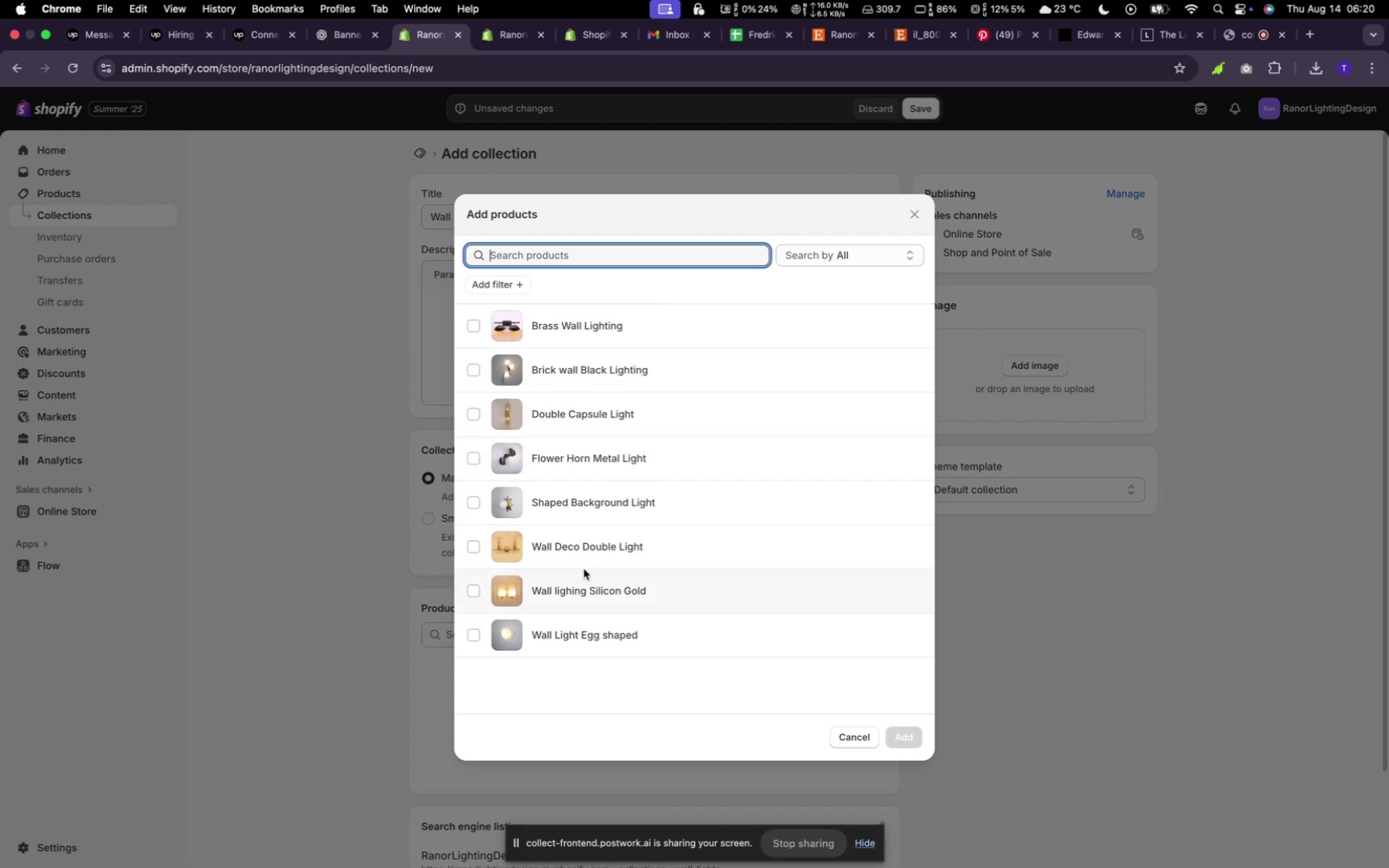 
left_click([569, 627])
 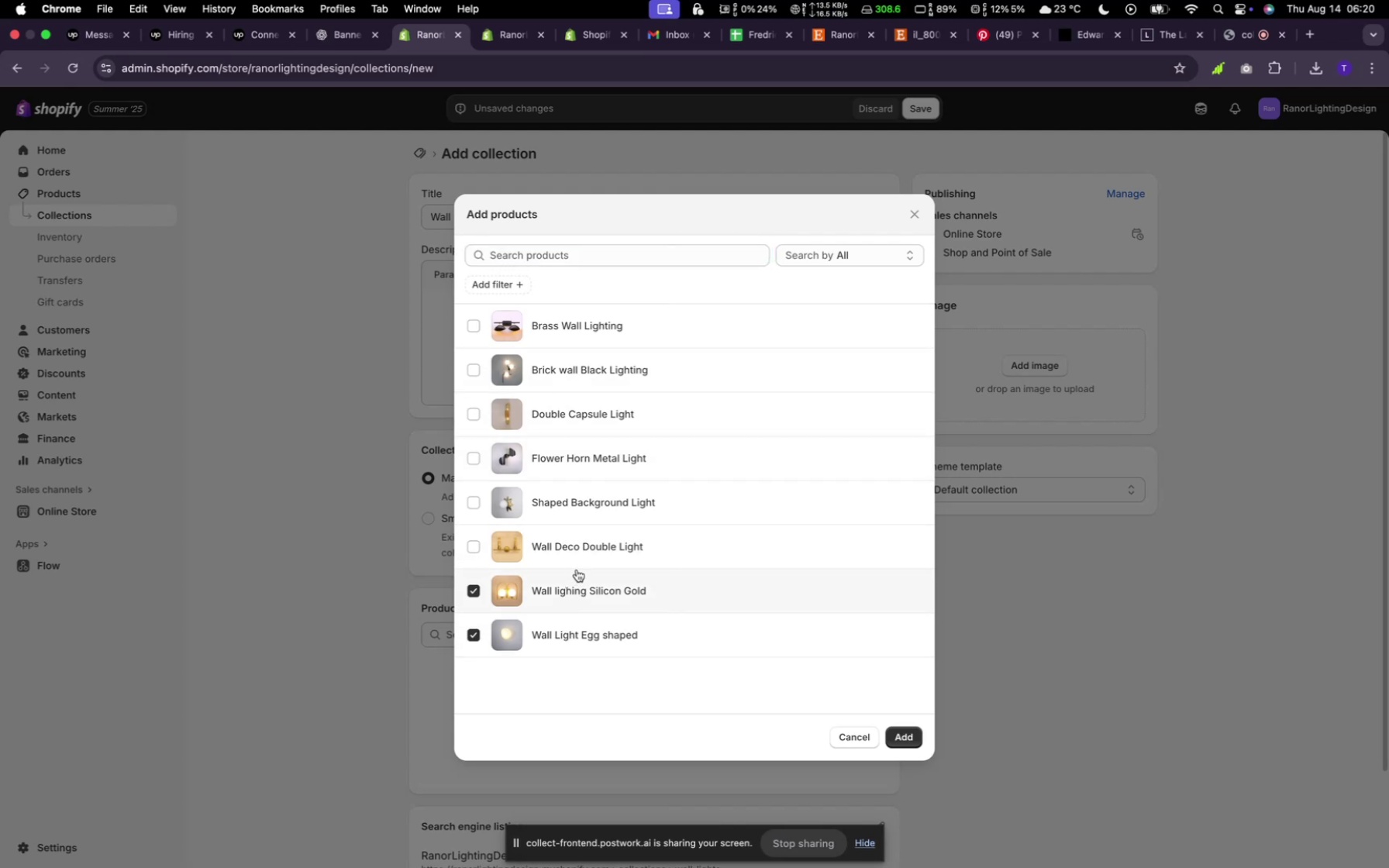 
left_click([580, 564])
 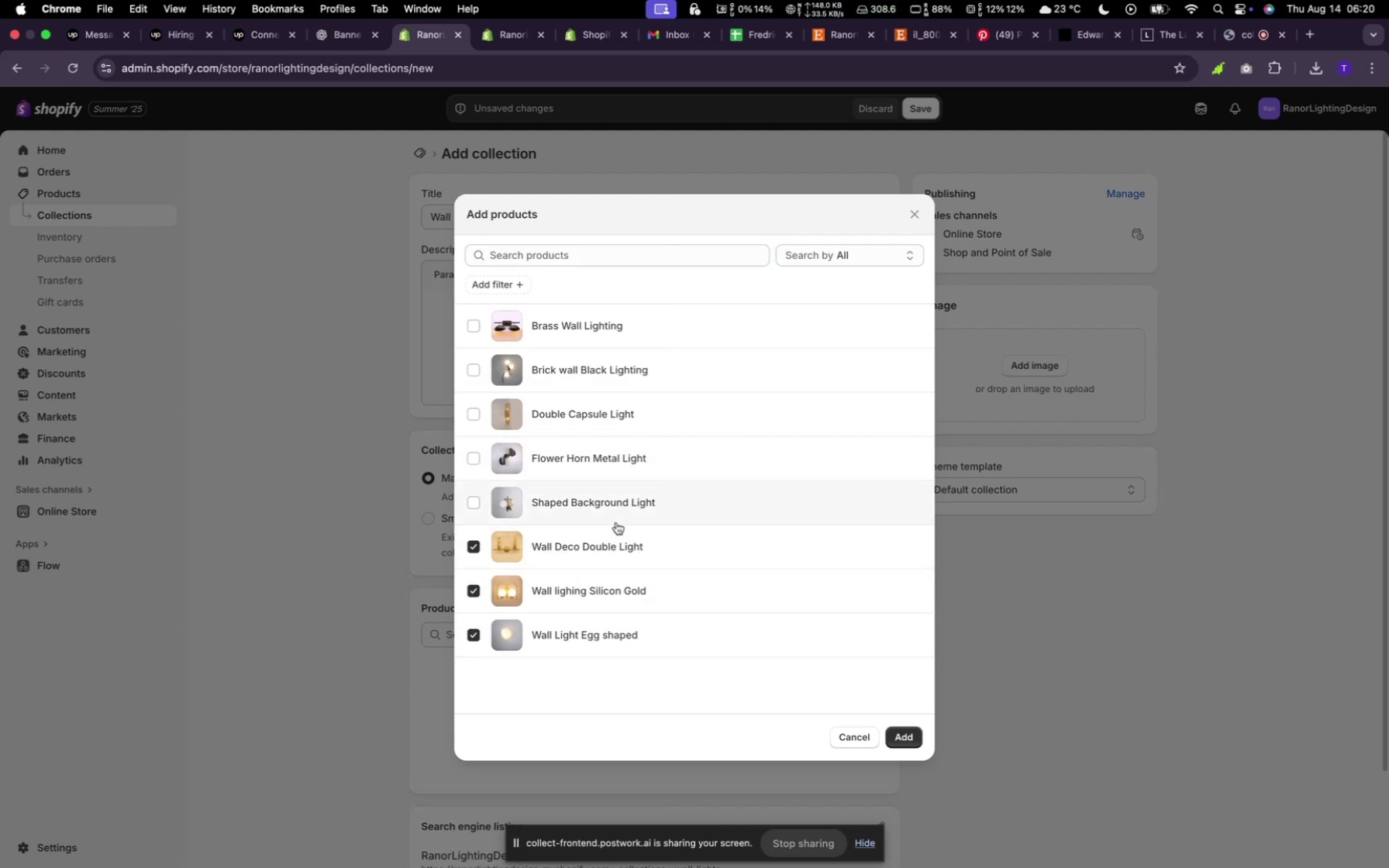 
left_click([591, 601])
 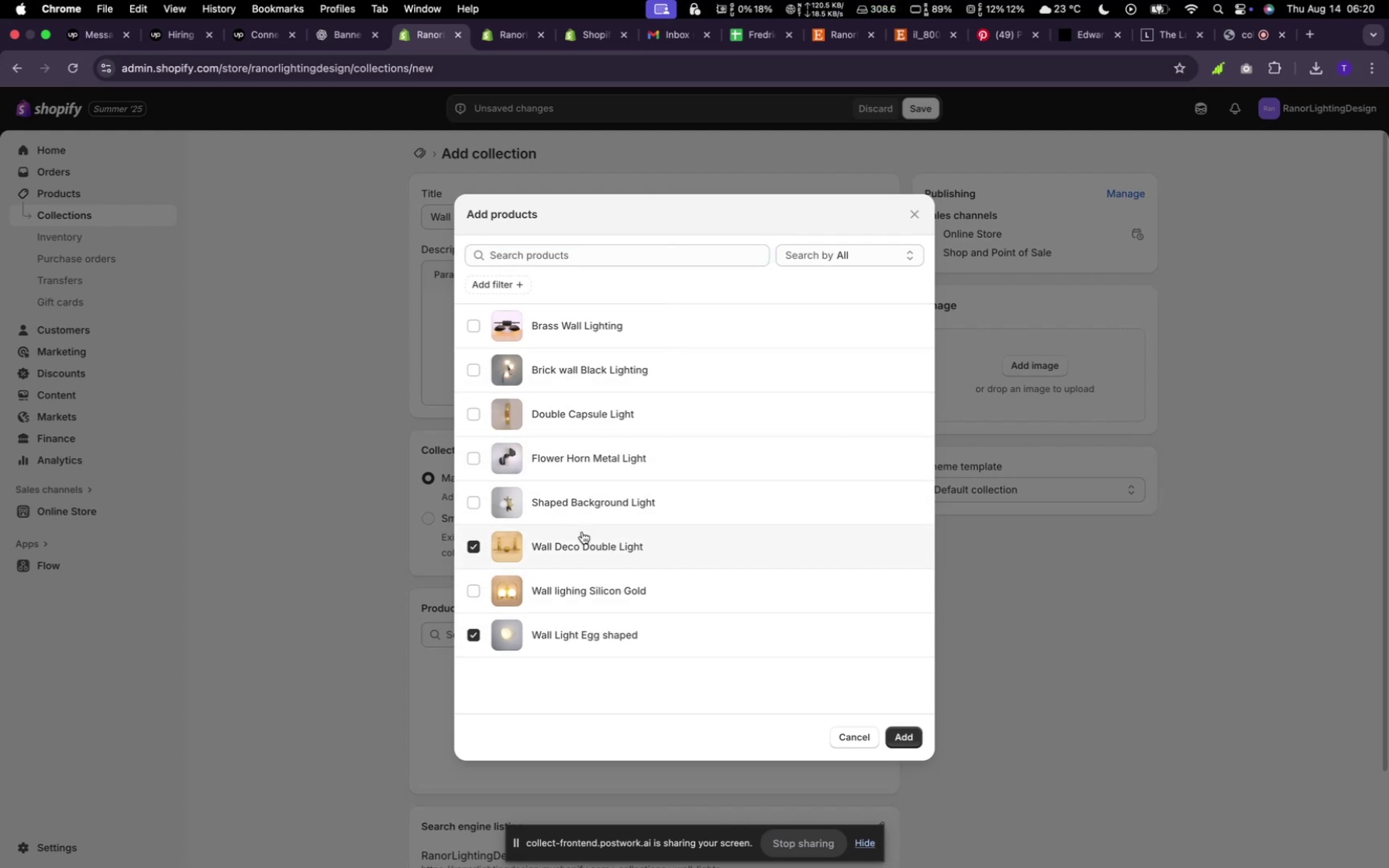 
left_click([586, 506])
 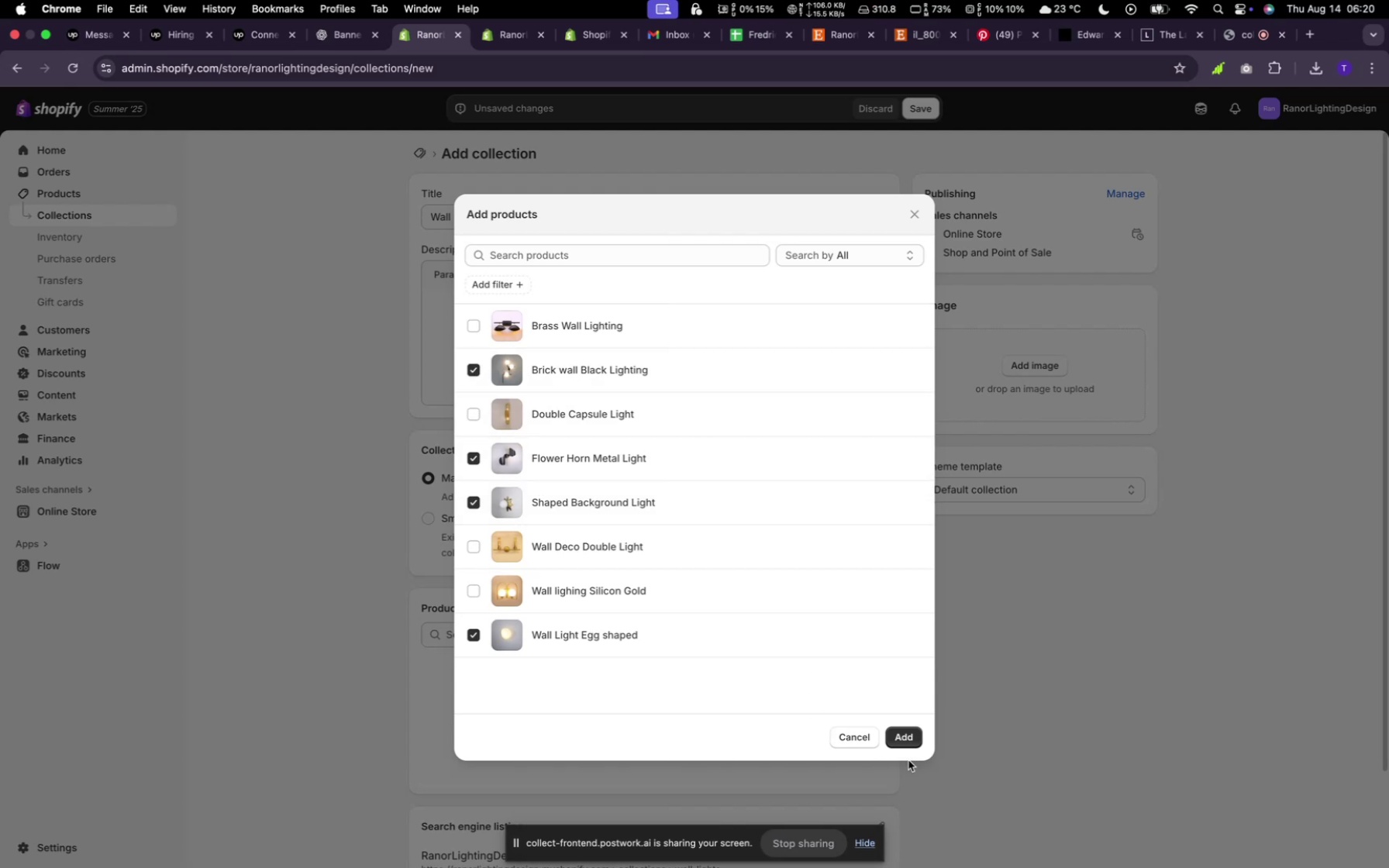 
wait(17.78)
 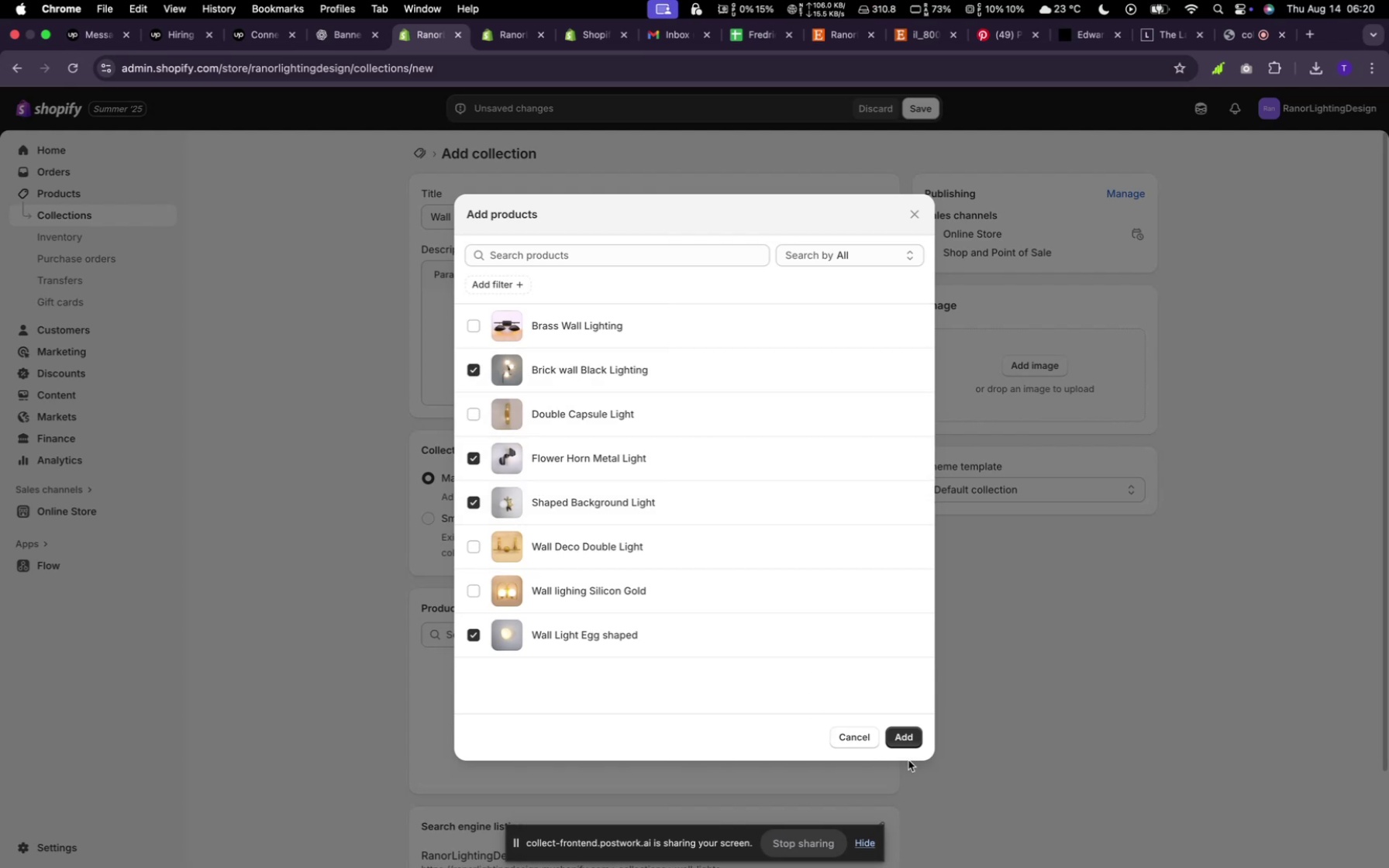 
left_click([419, 154])
 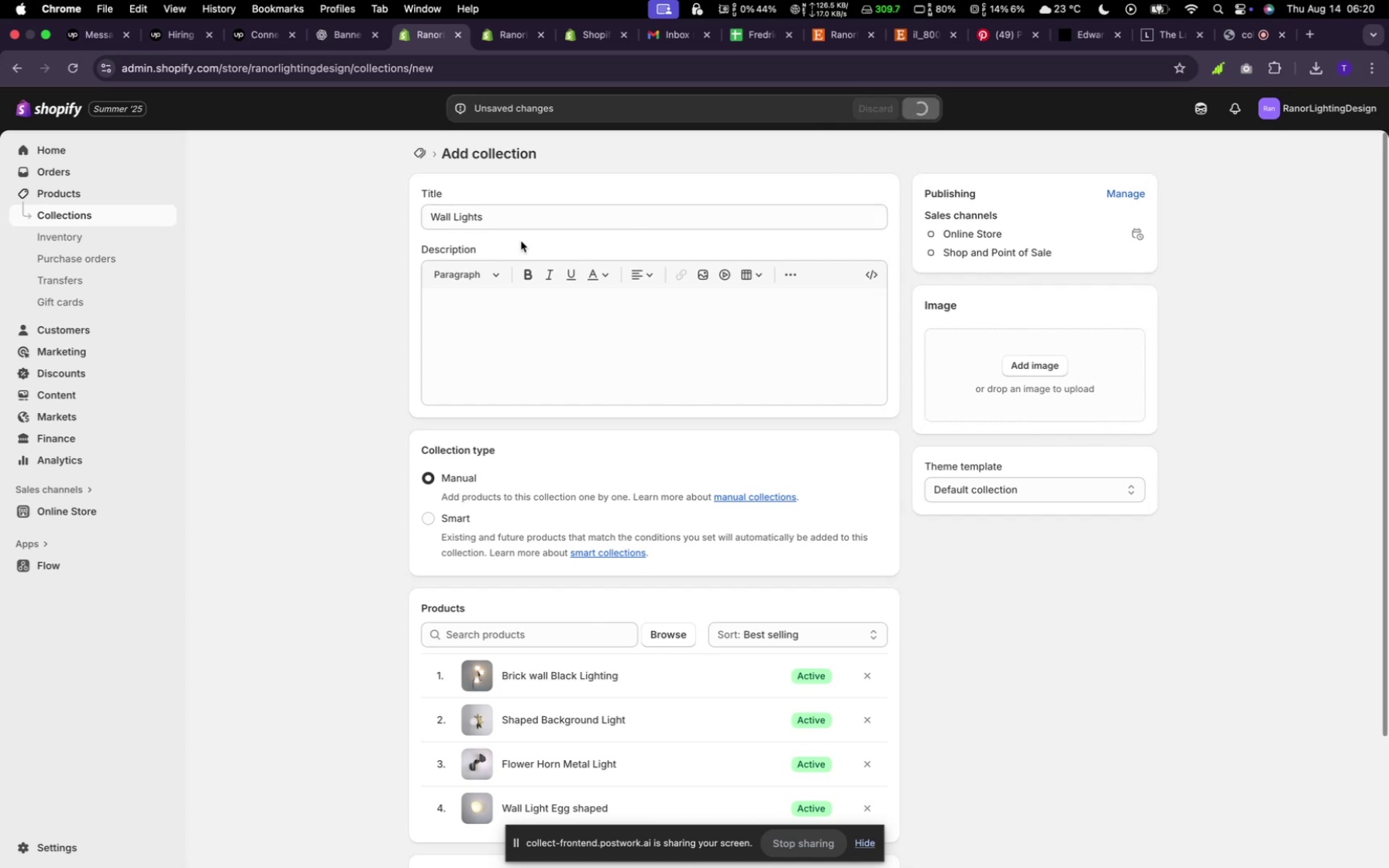 
wait(8.22)
 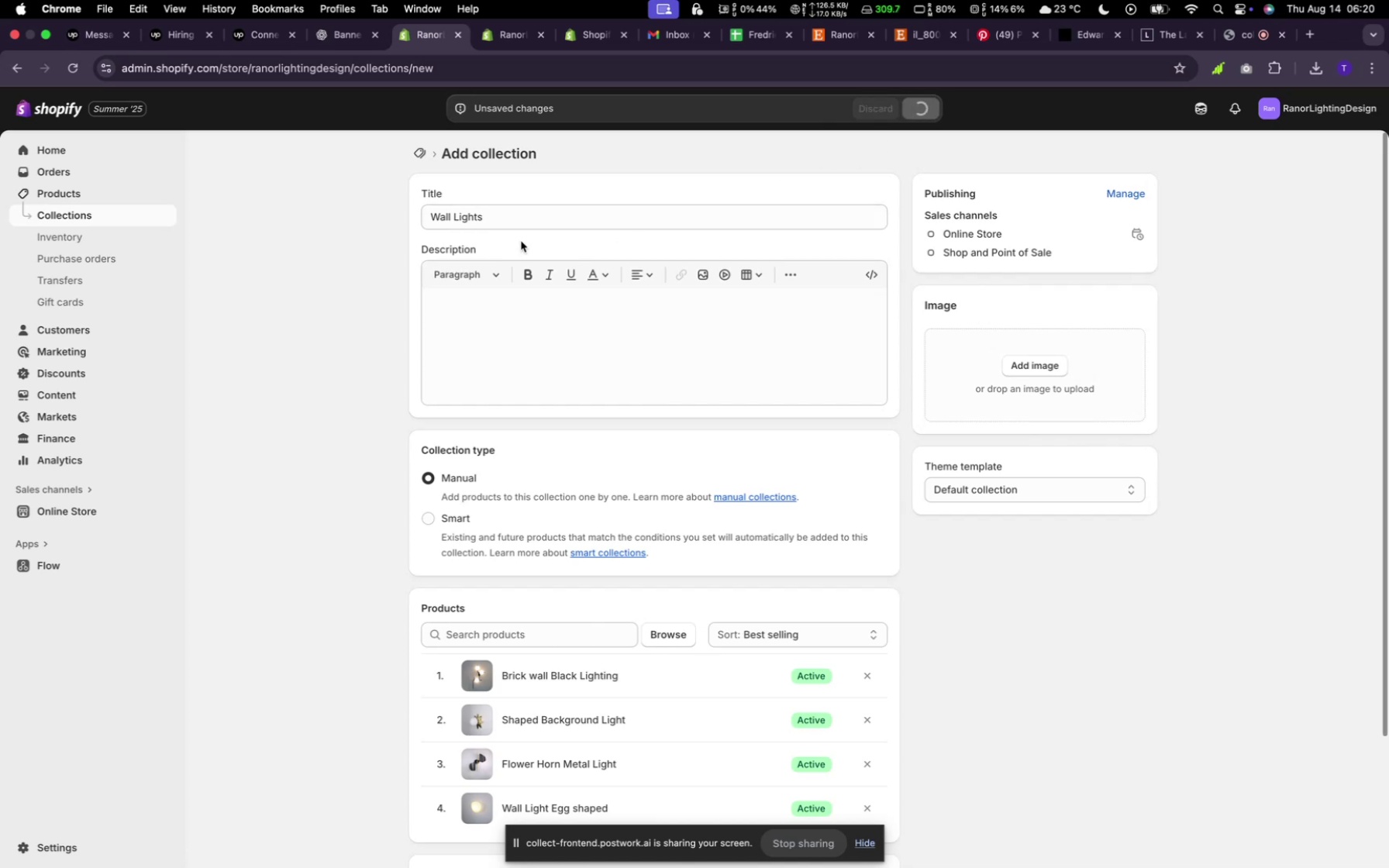 
left_click([423, 150])
 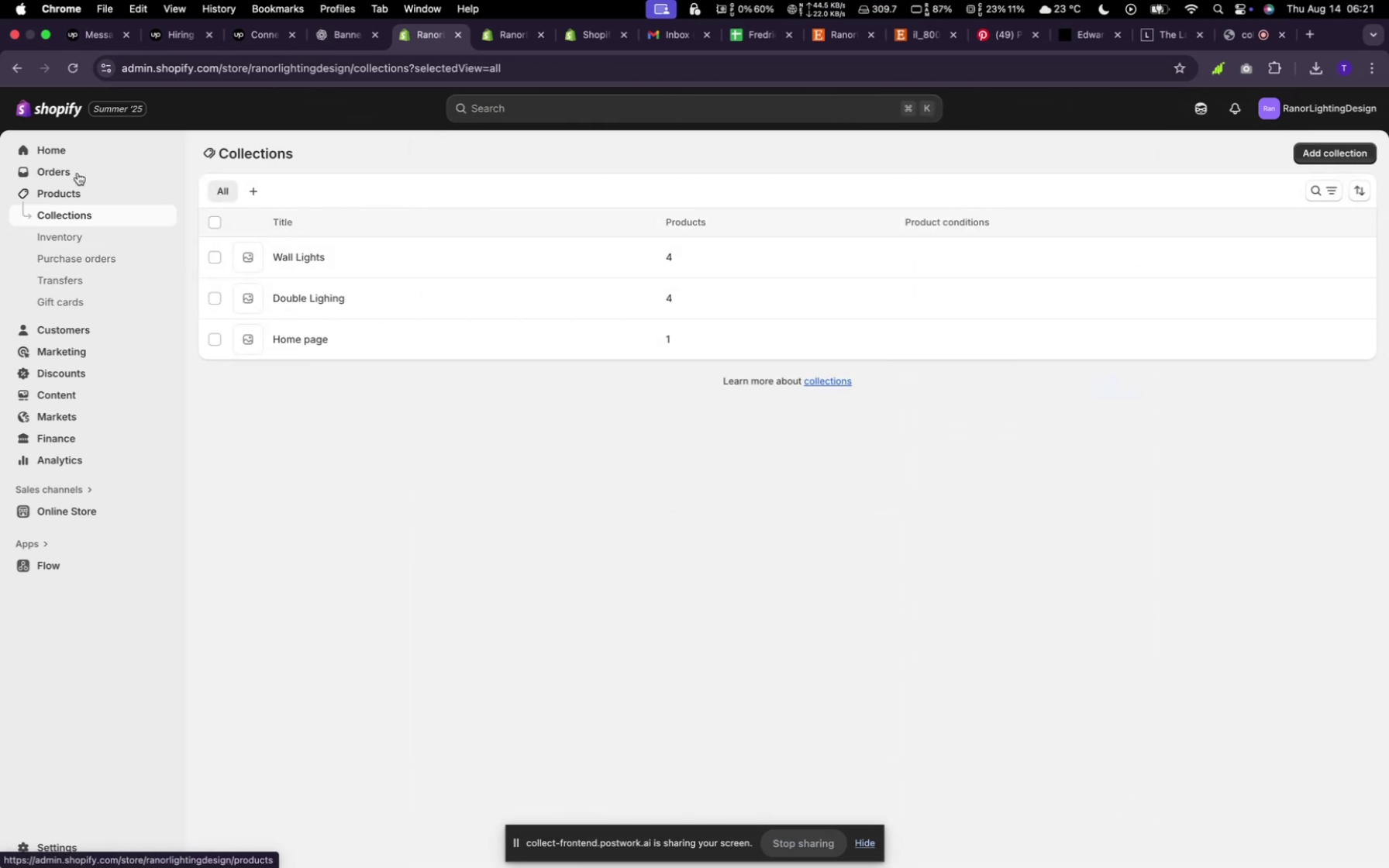 
wait(5.32)
 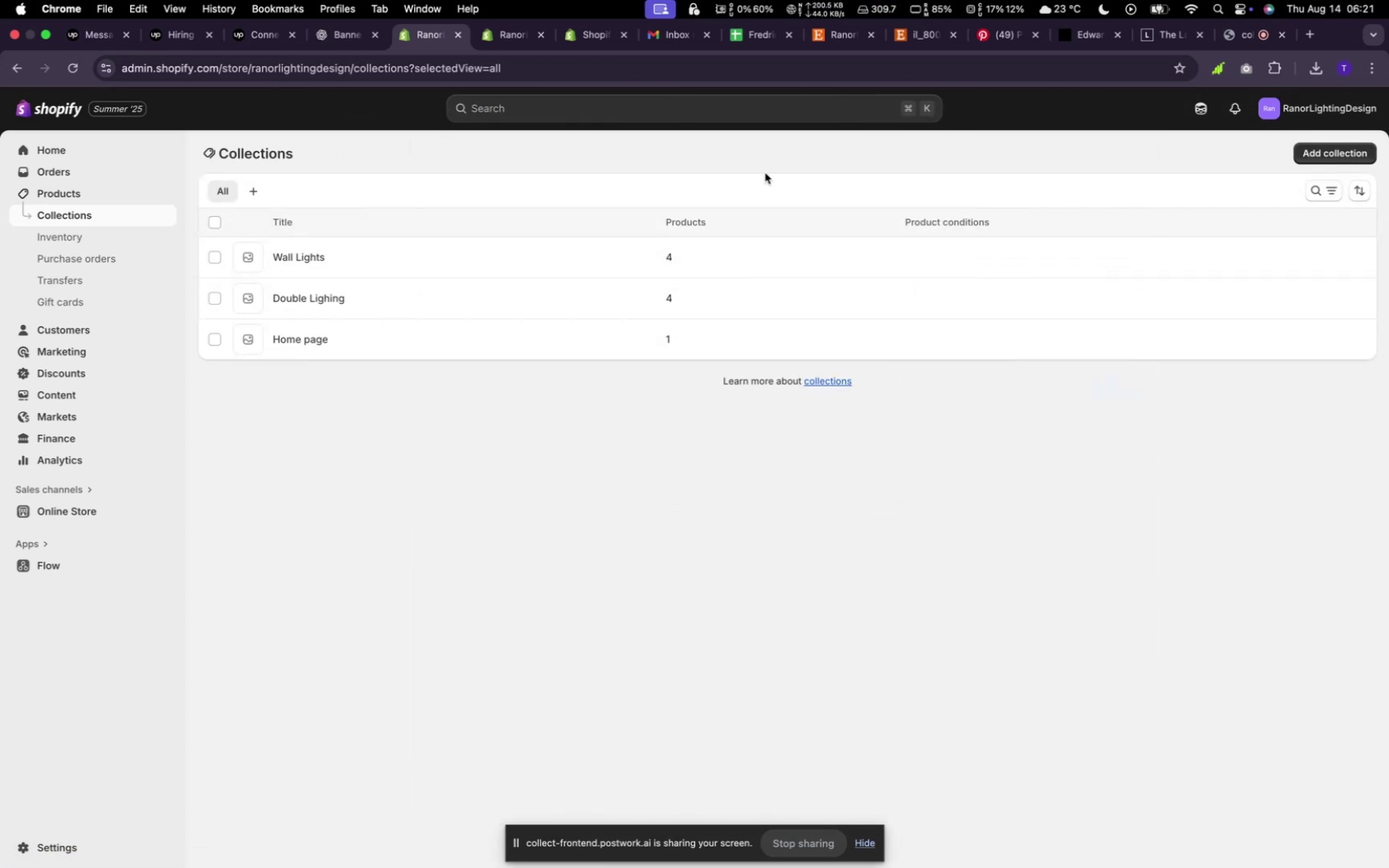 
left_click([75, 182])
 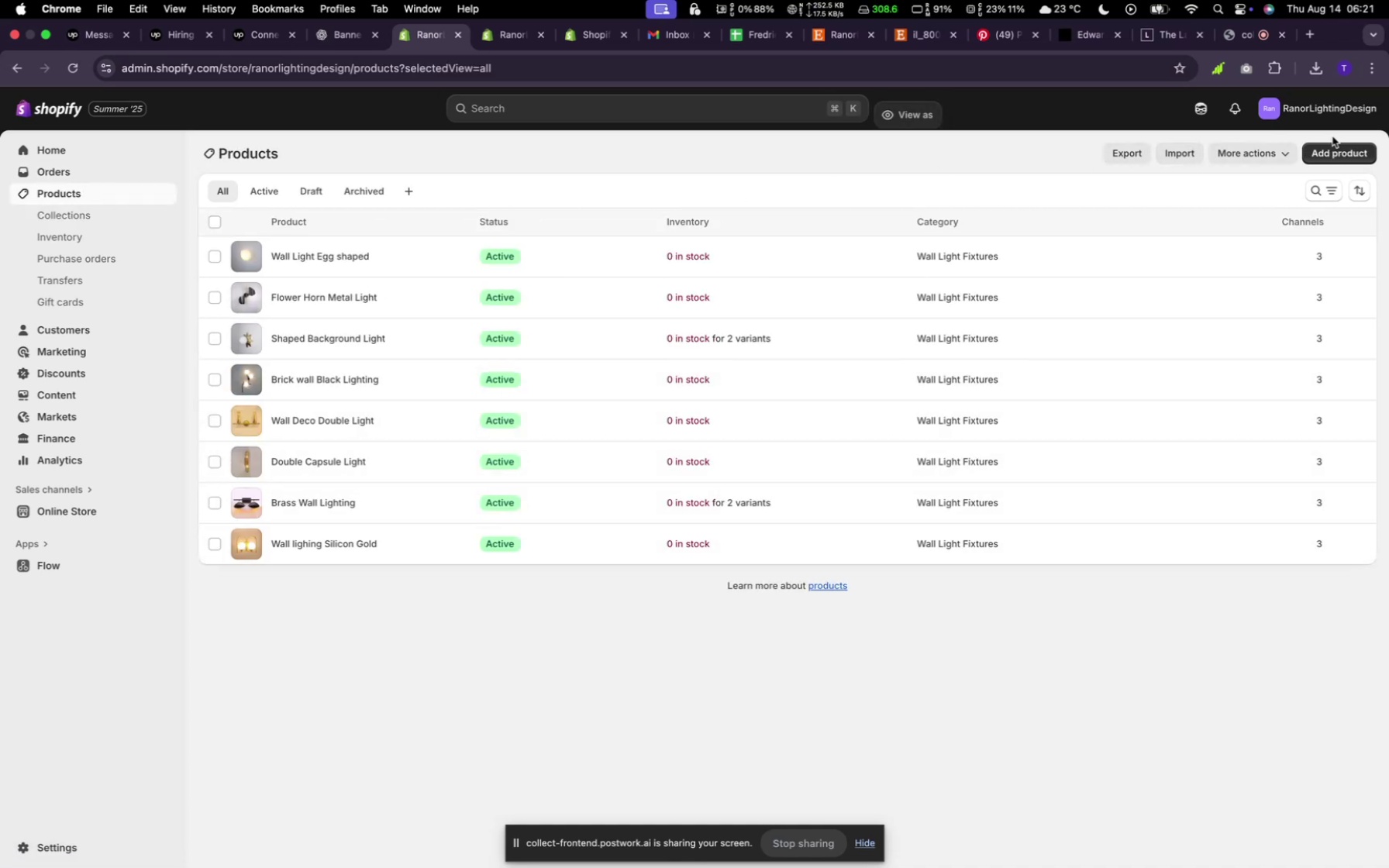 
left_click([1341, 146])
 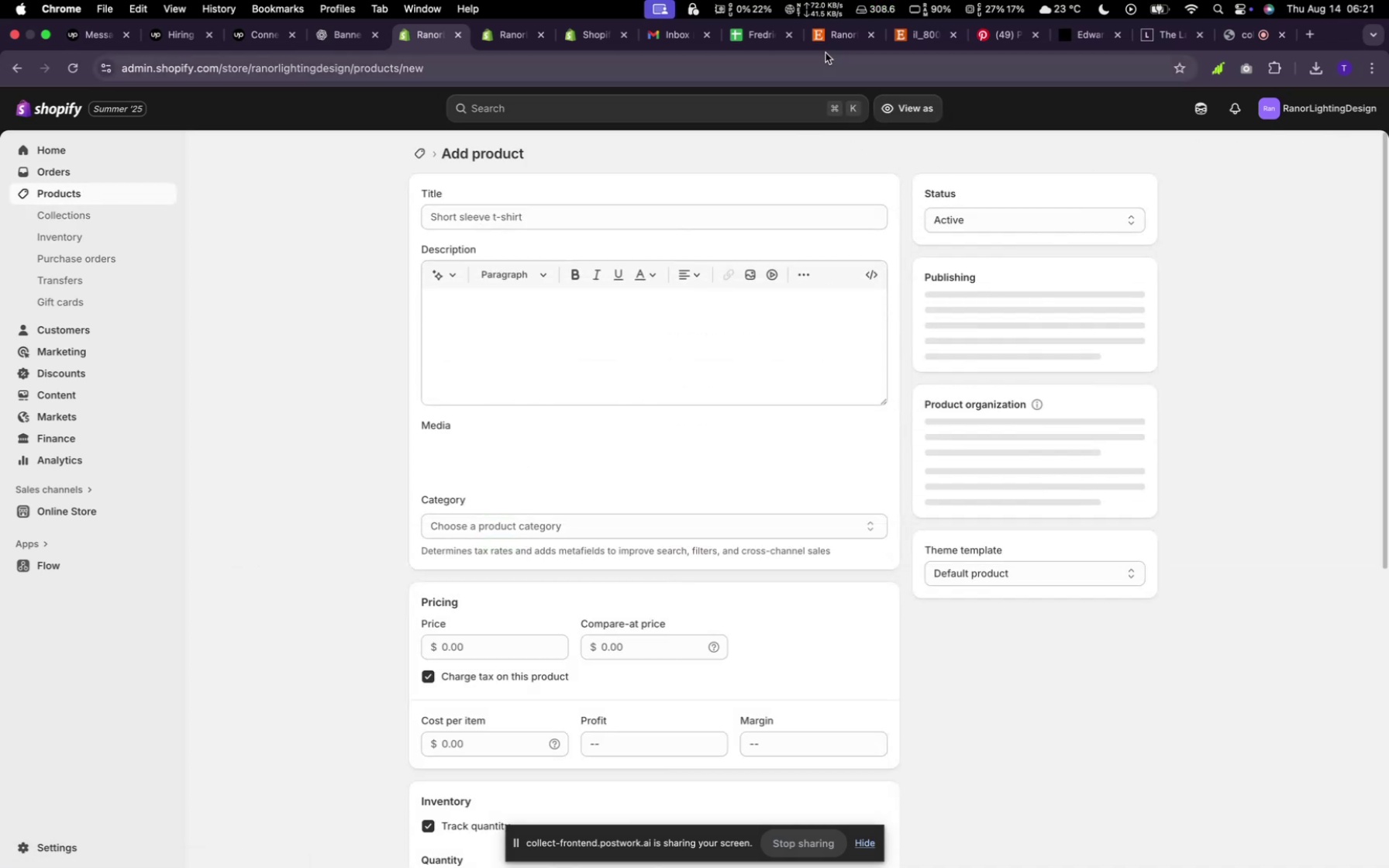 
left_click([828, 36])
 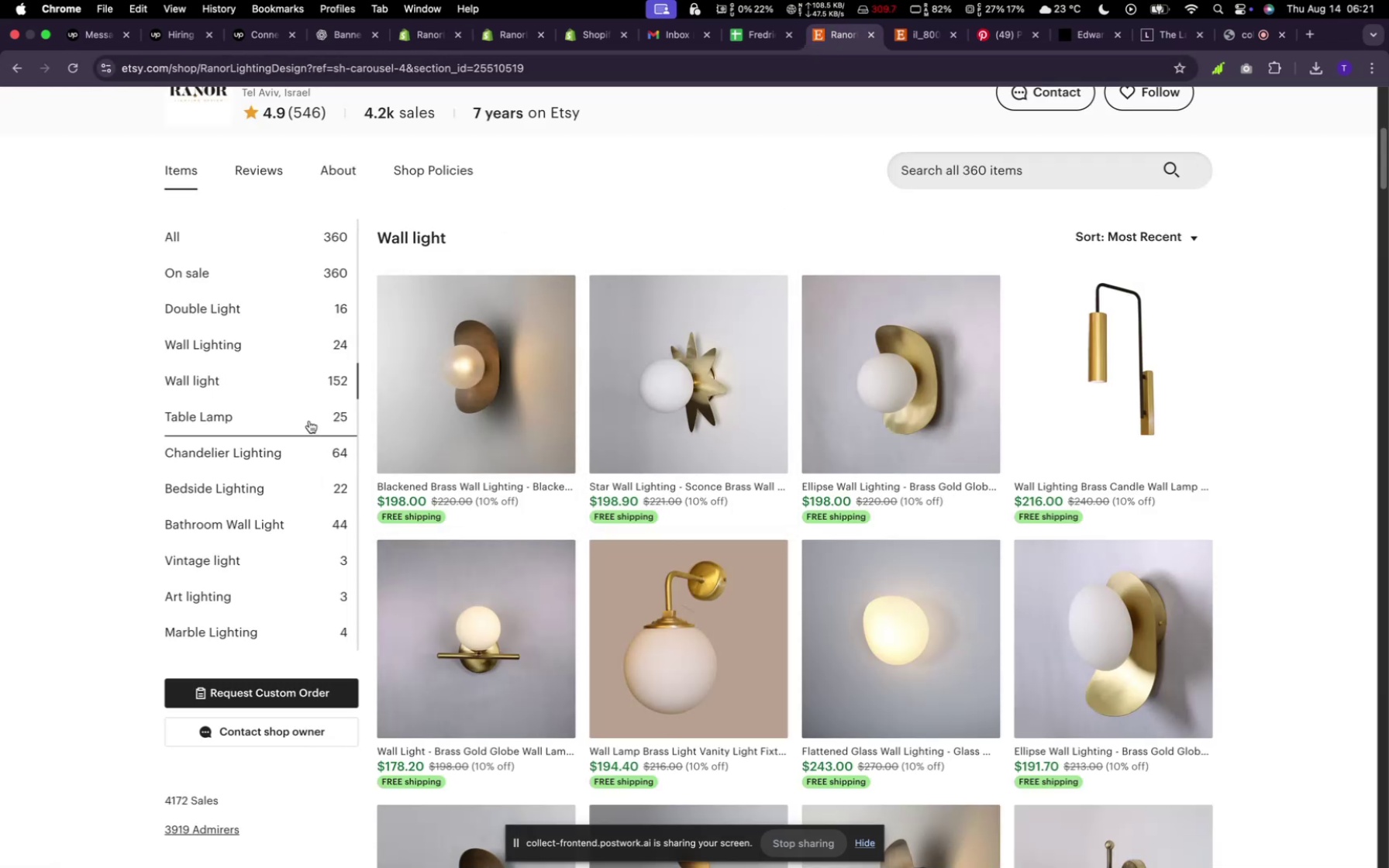 
left_click([309, 421])
 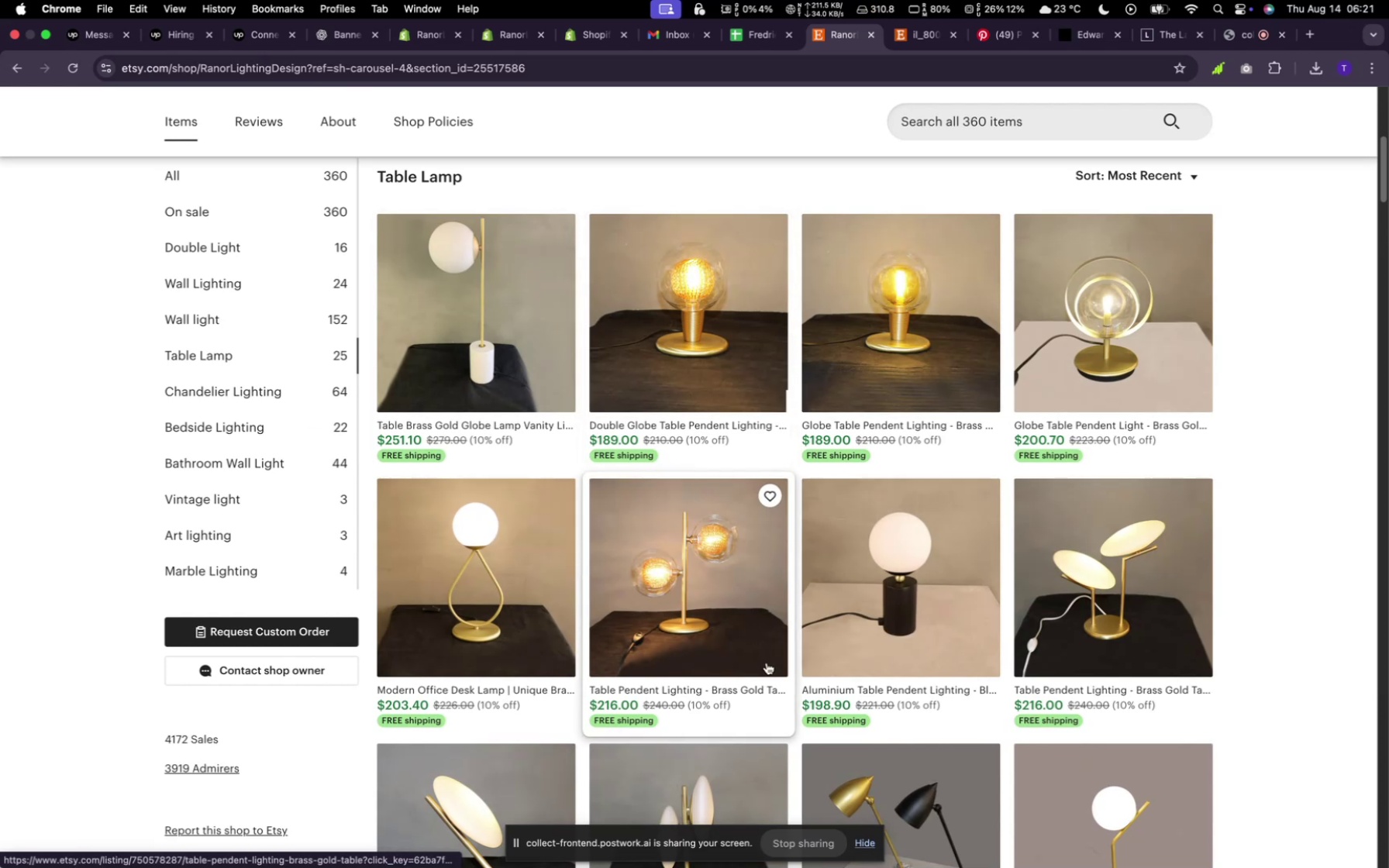 
scroll: coordinate [898, 615], scroll_direction: down, amount: 5.0
 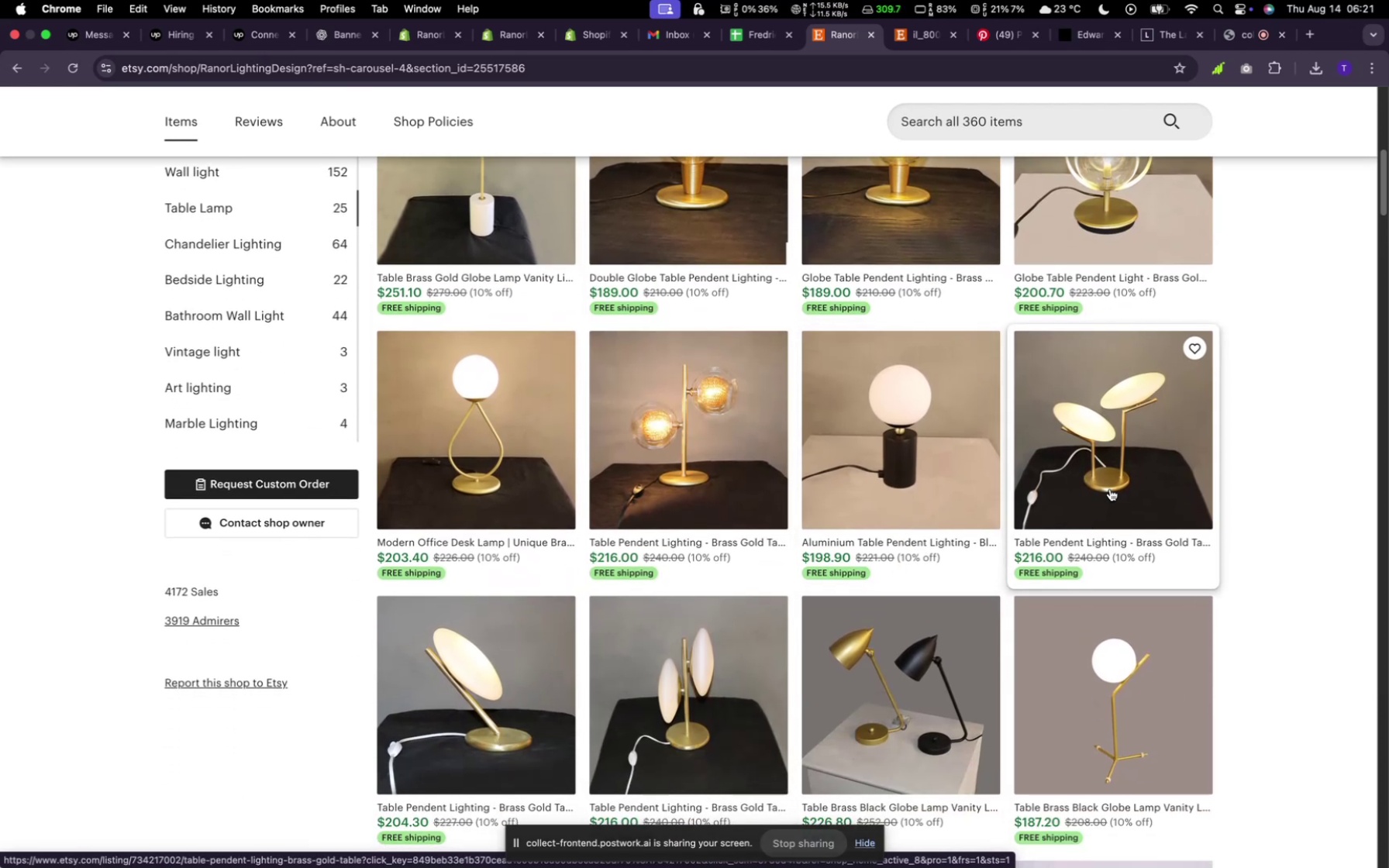 
right_click([1110, 489])
 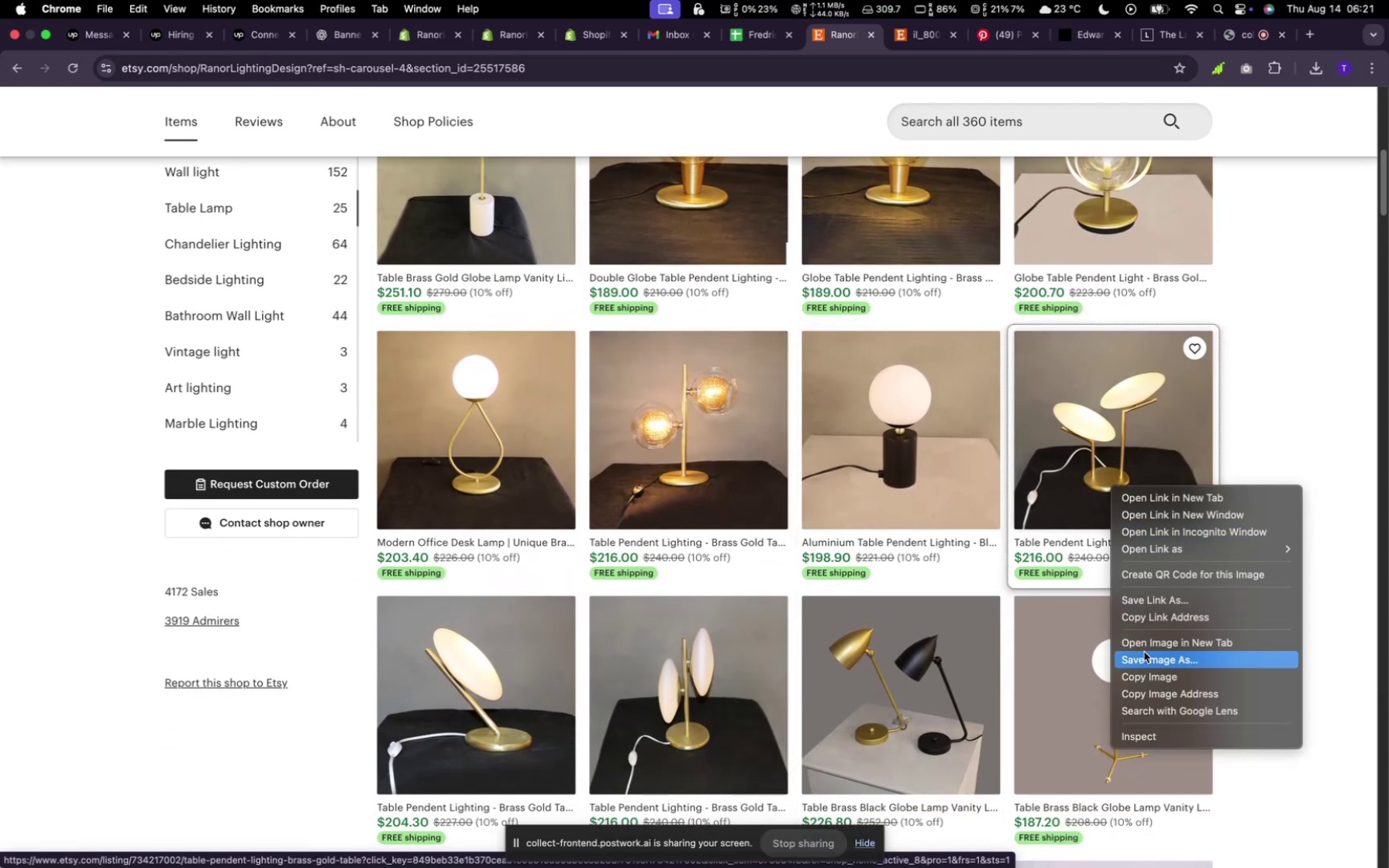 
left_click([1144, 652])
 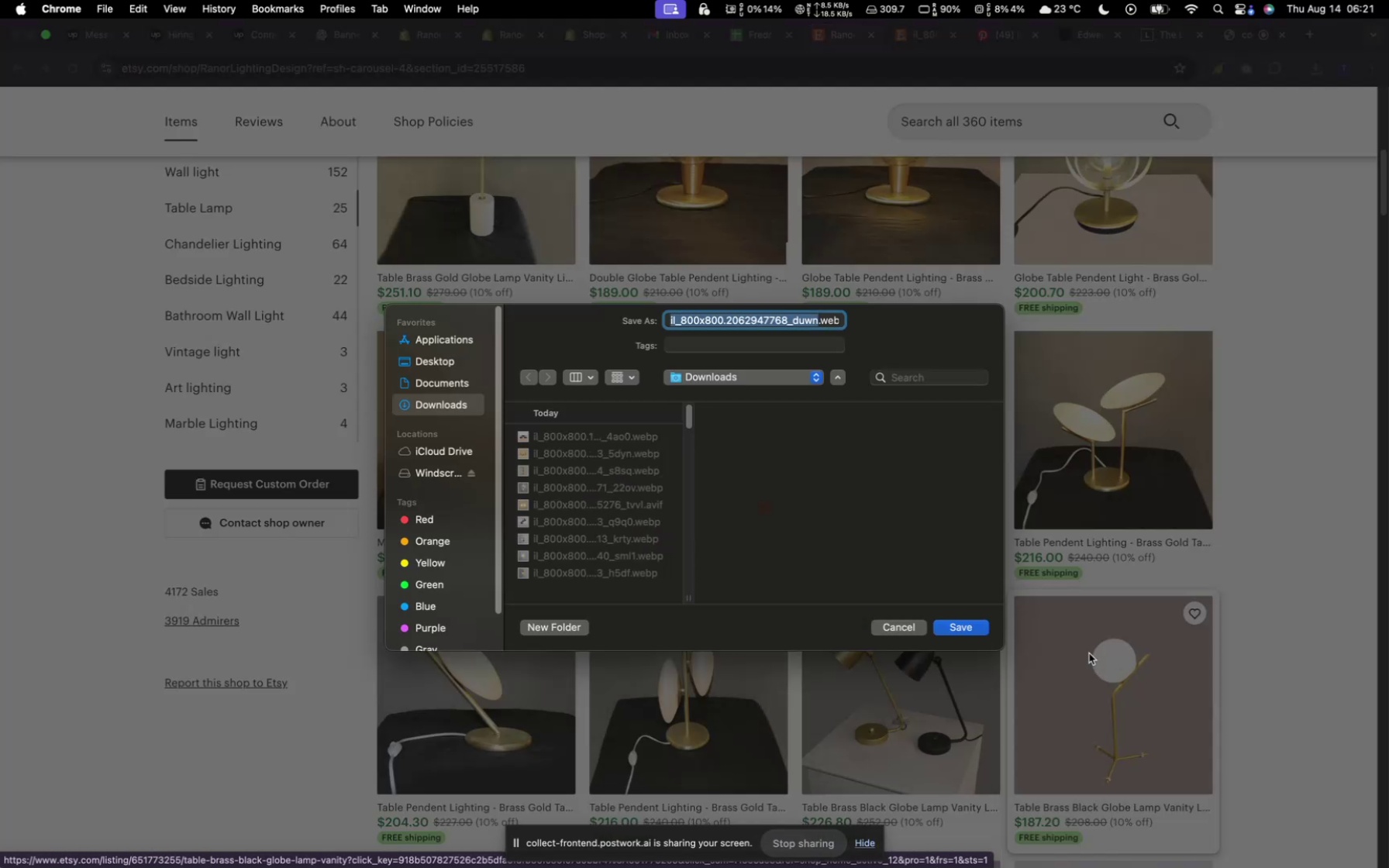 
wait(5.37)
 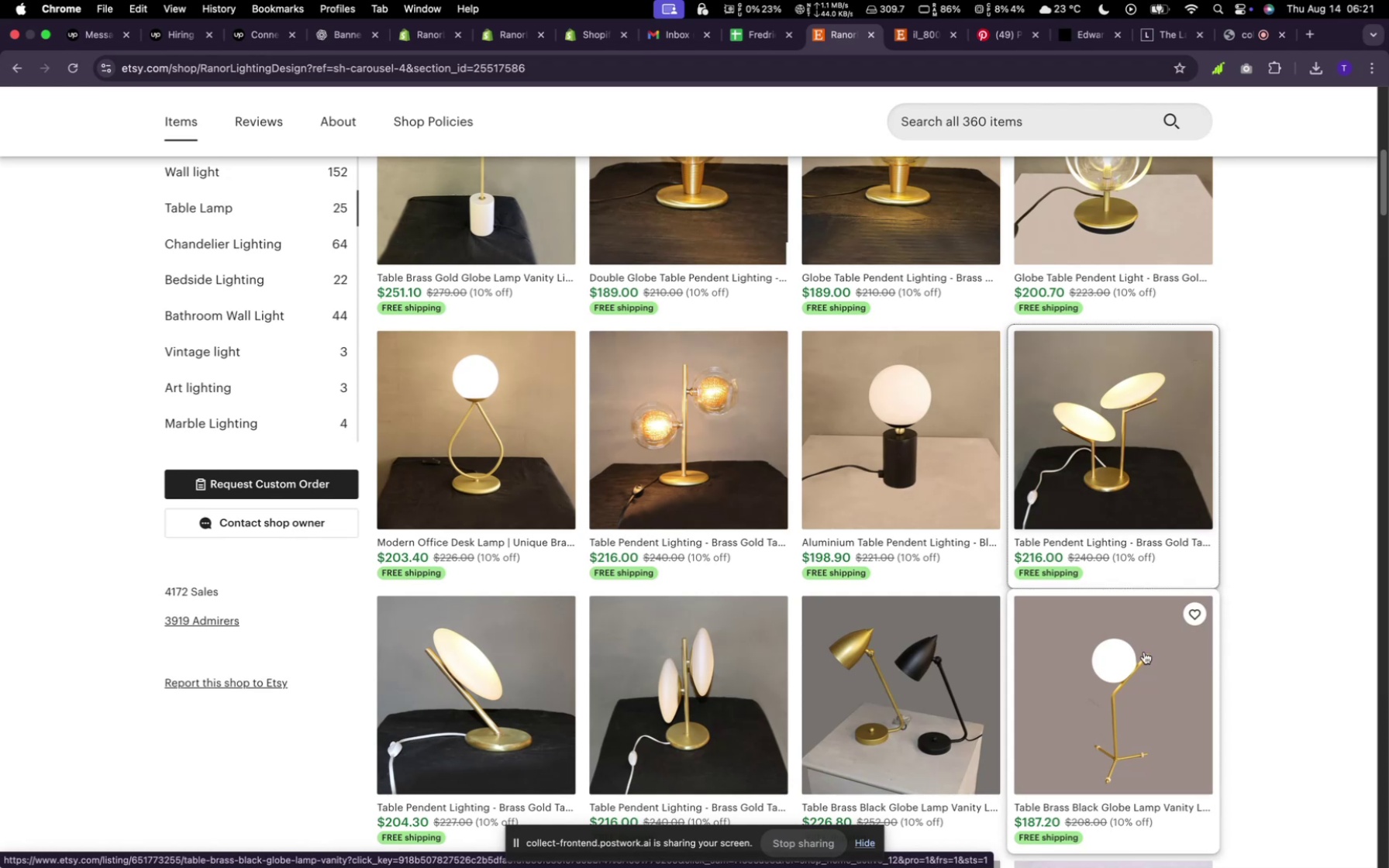 
left_click([980, 631])
 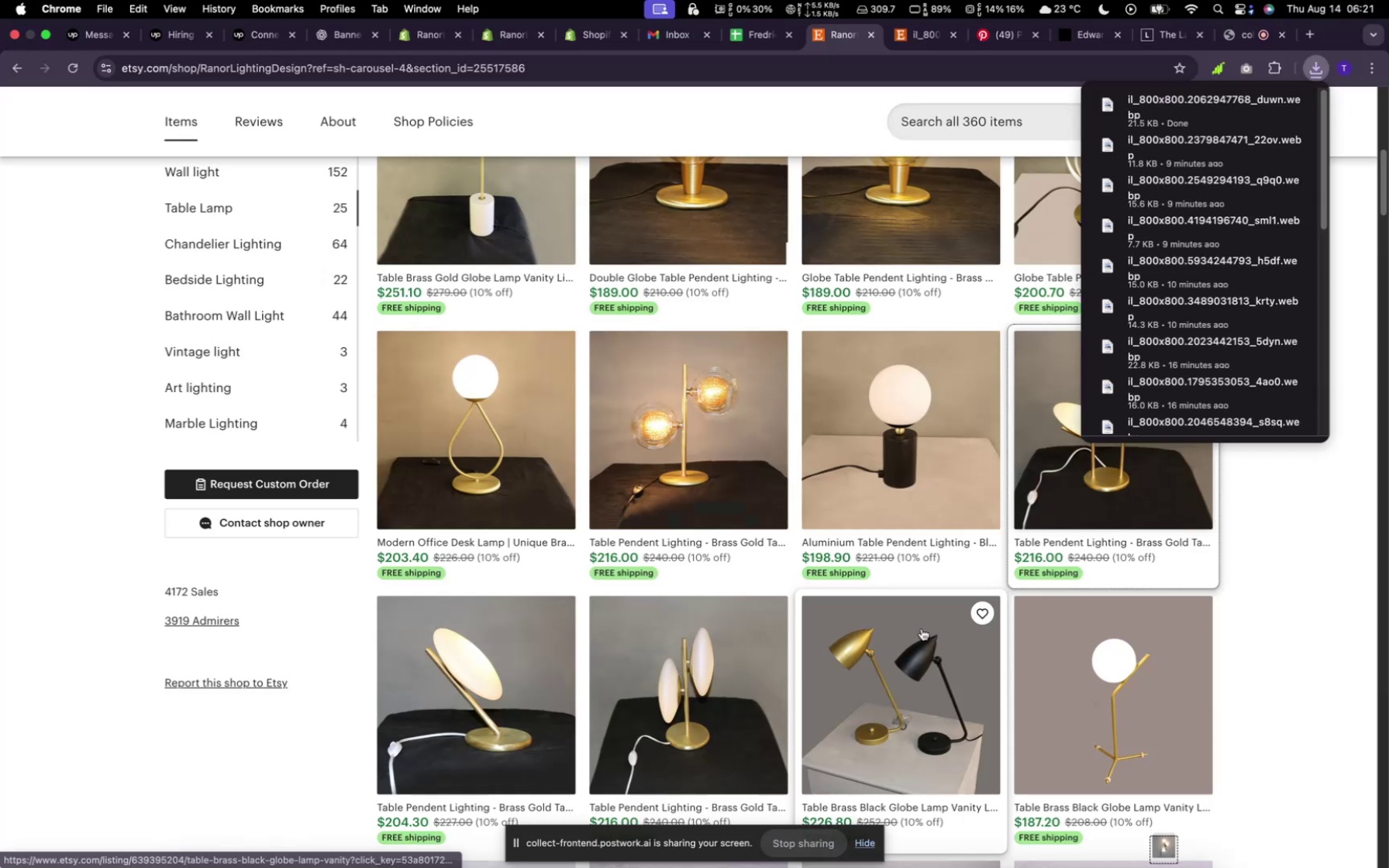 
scroll: coordinate [914, 620], scroll_direction: down, amount: 13.0
 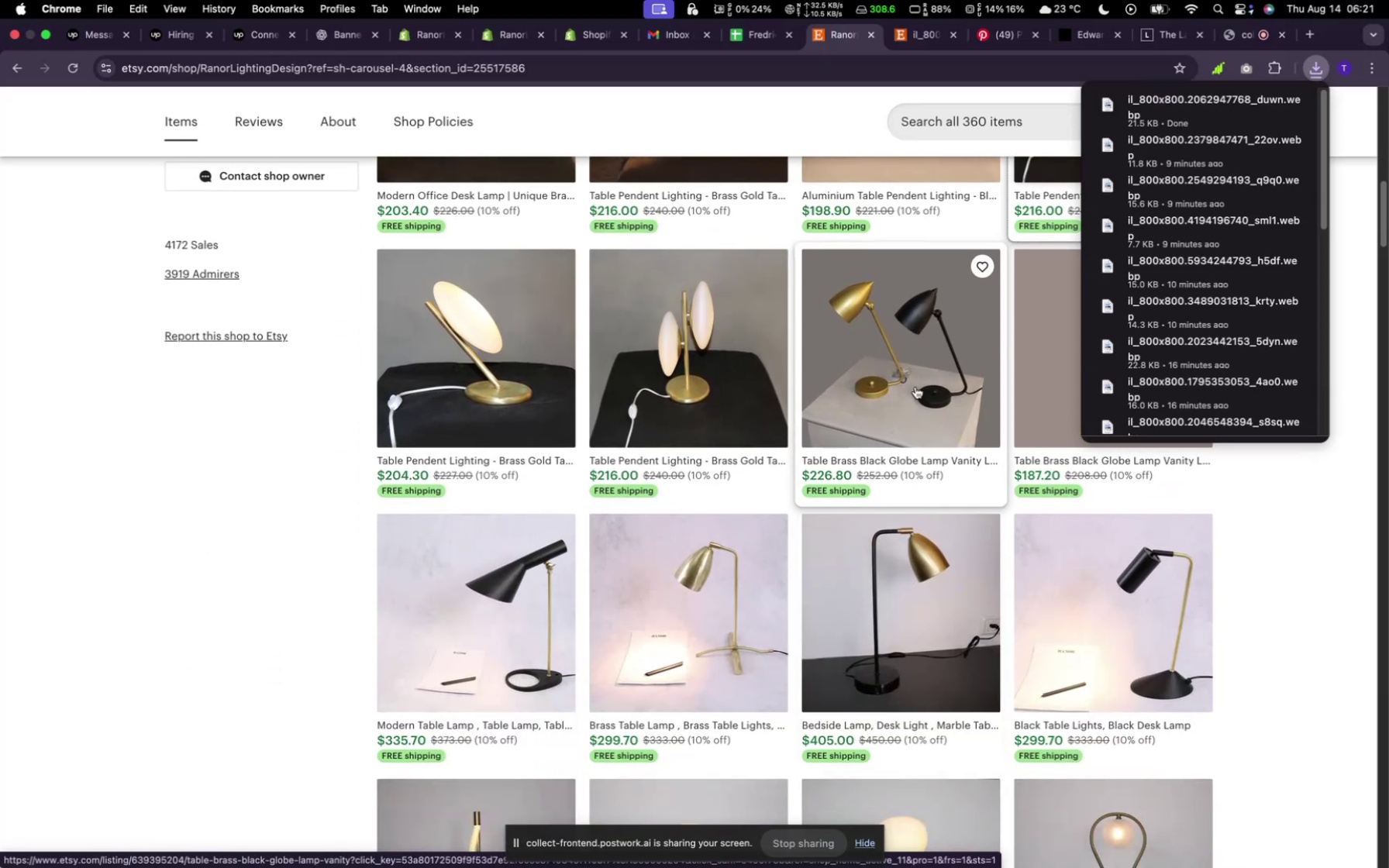 
right_click([947, 347])
 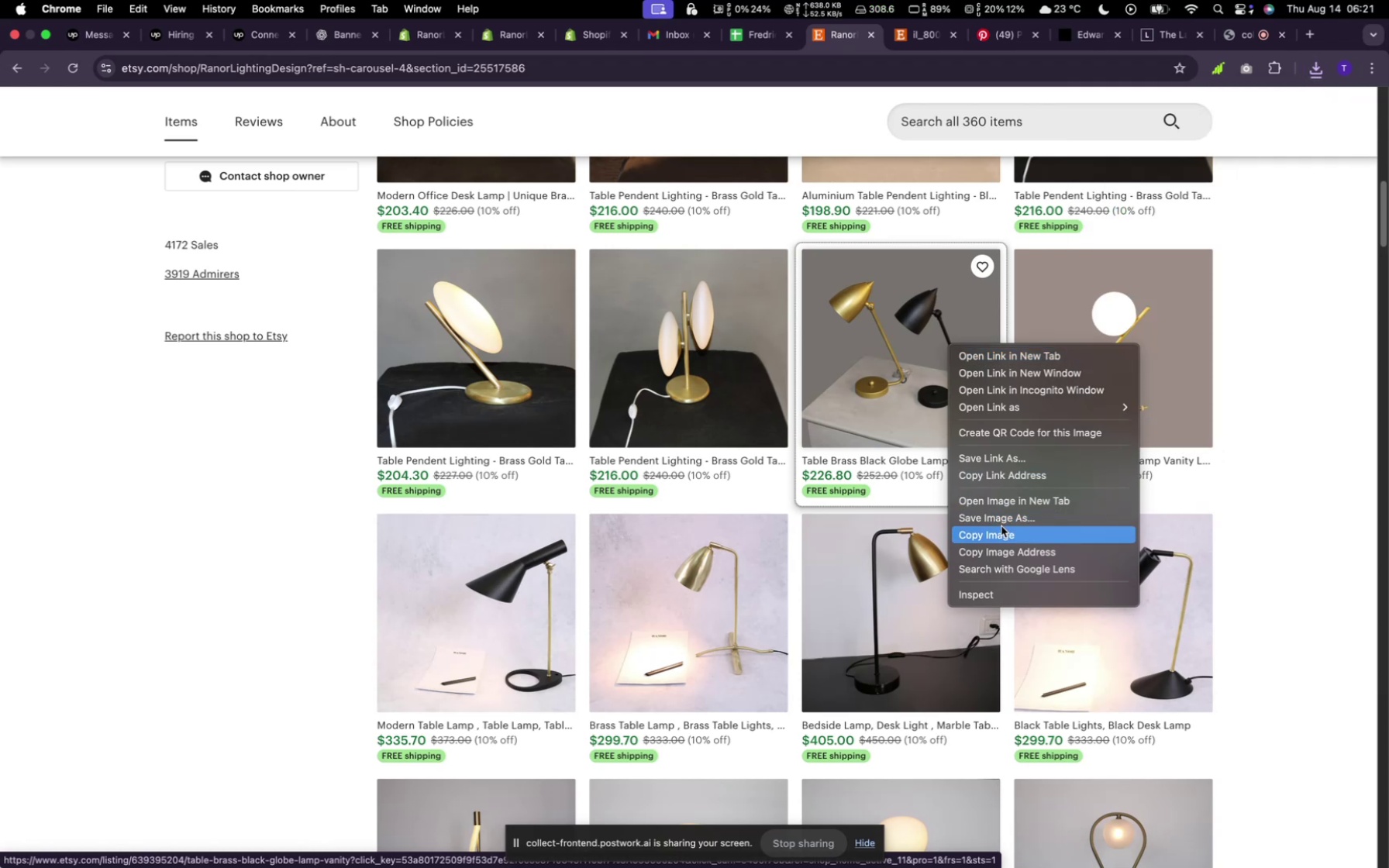 
left_click([1001, 522])
 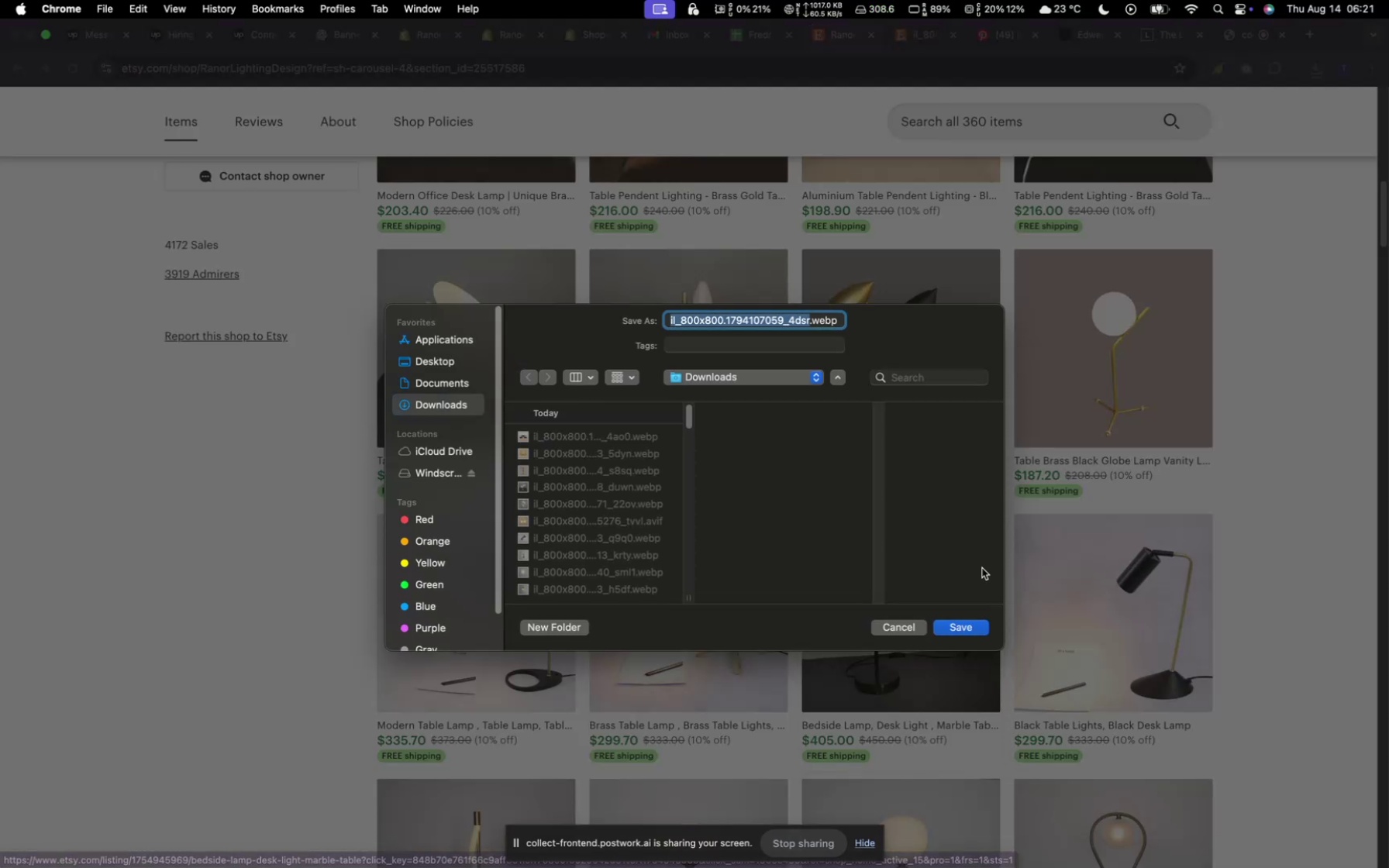 
left_click([969, 619])
 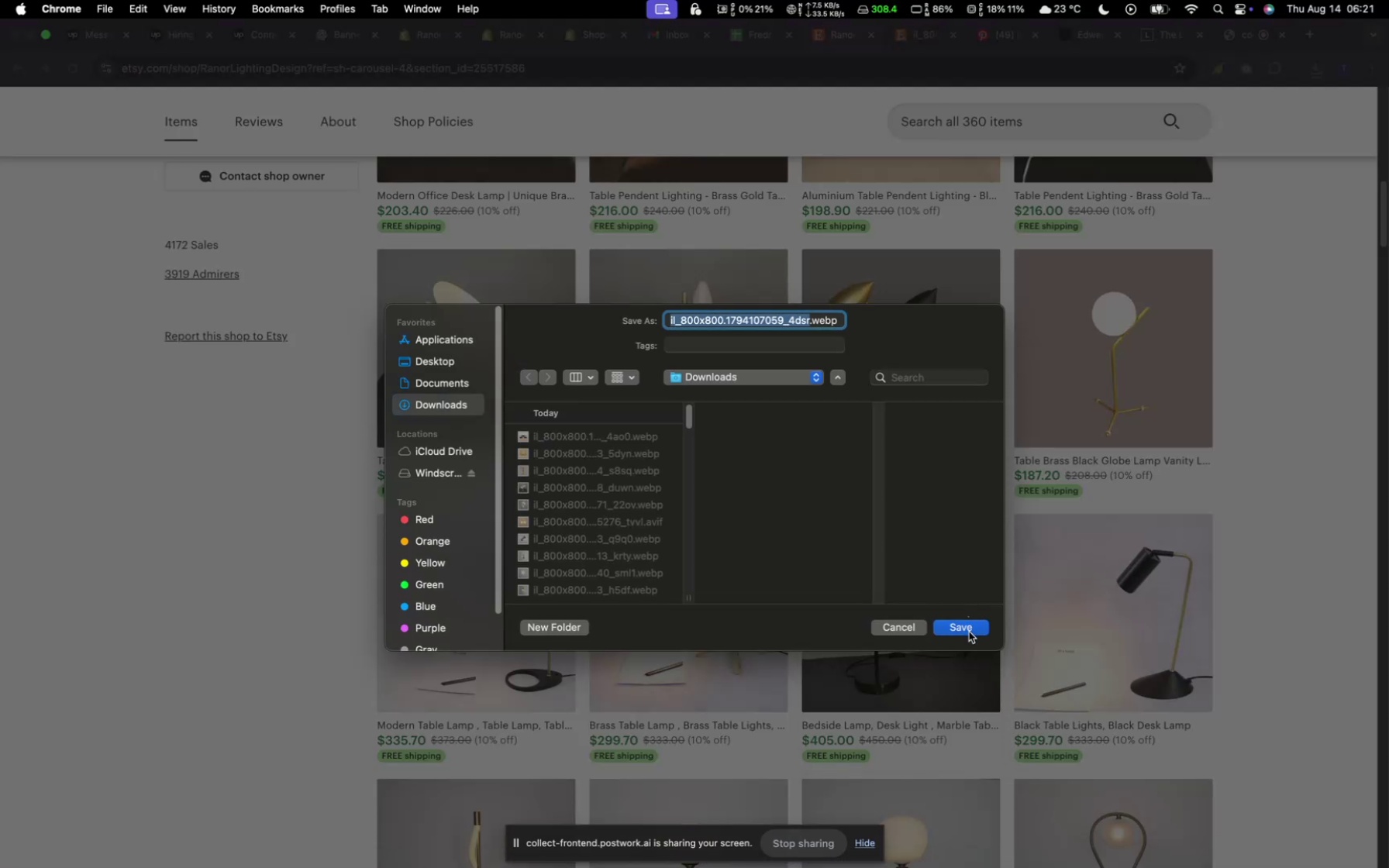 
left_click([969, 632])
 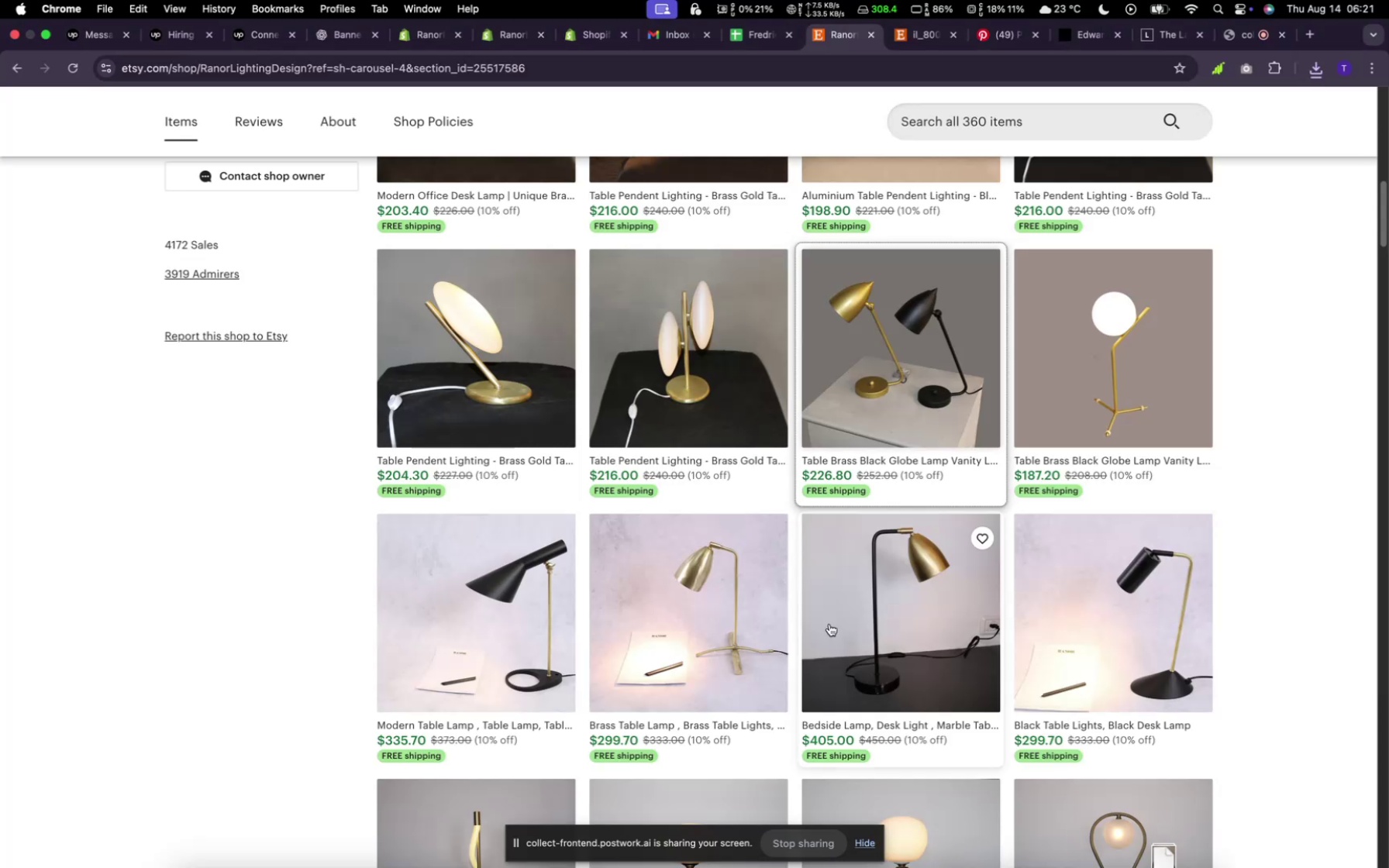 
scroll: coordinate [686, 533], scroll_direction: down, amount: 14.0
 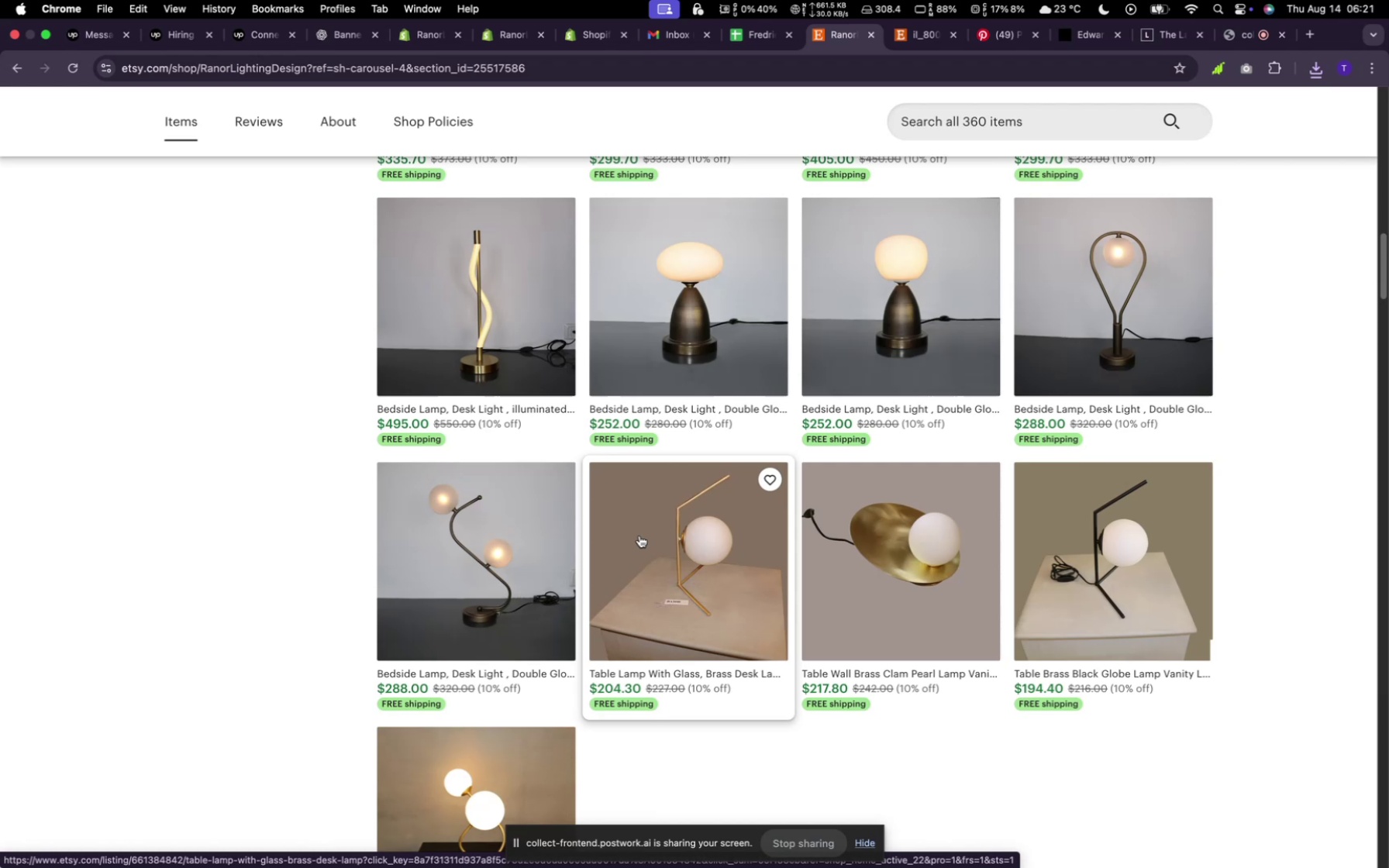 
mouse_move([467, 534])
 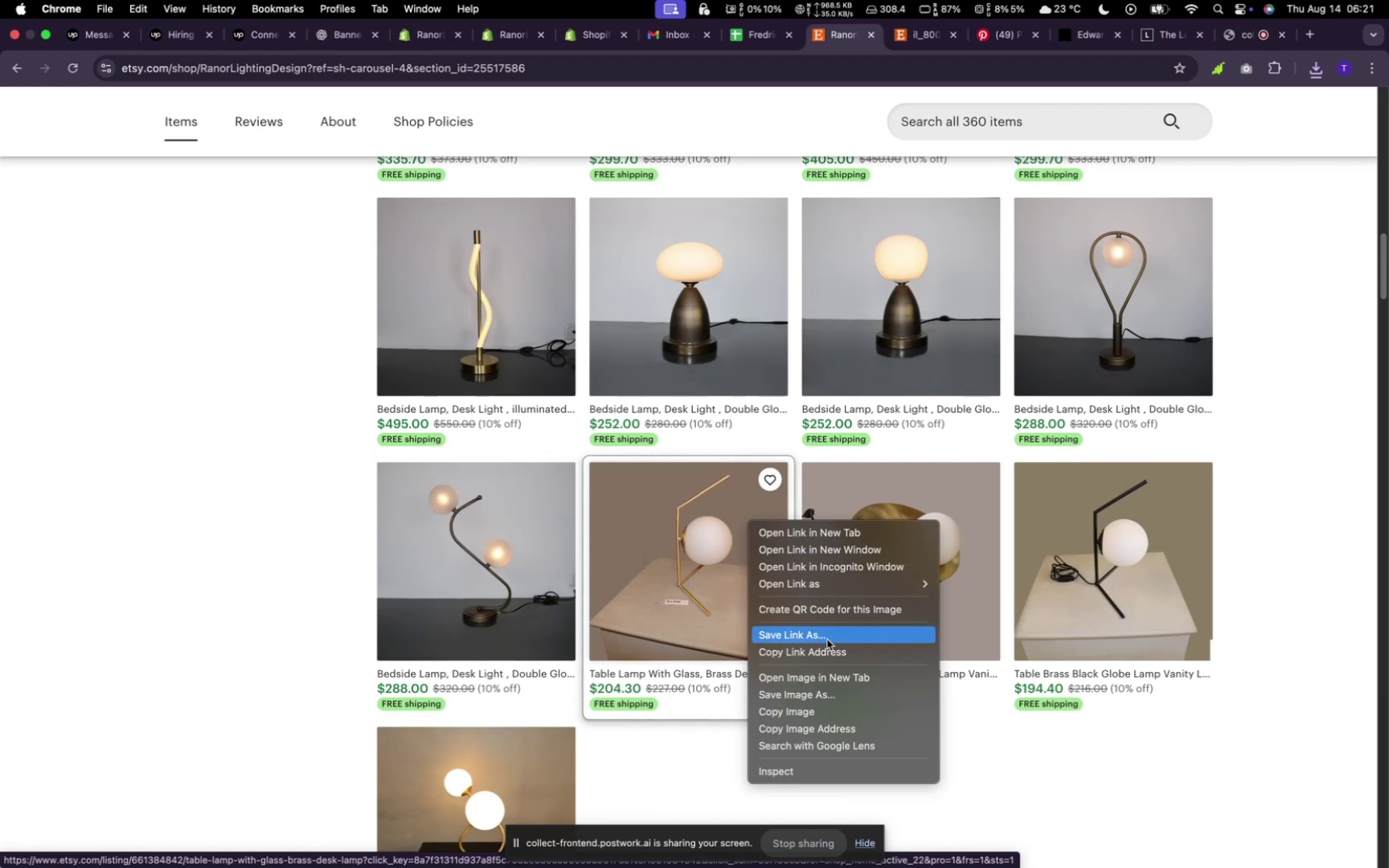 
wait(8.33)
 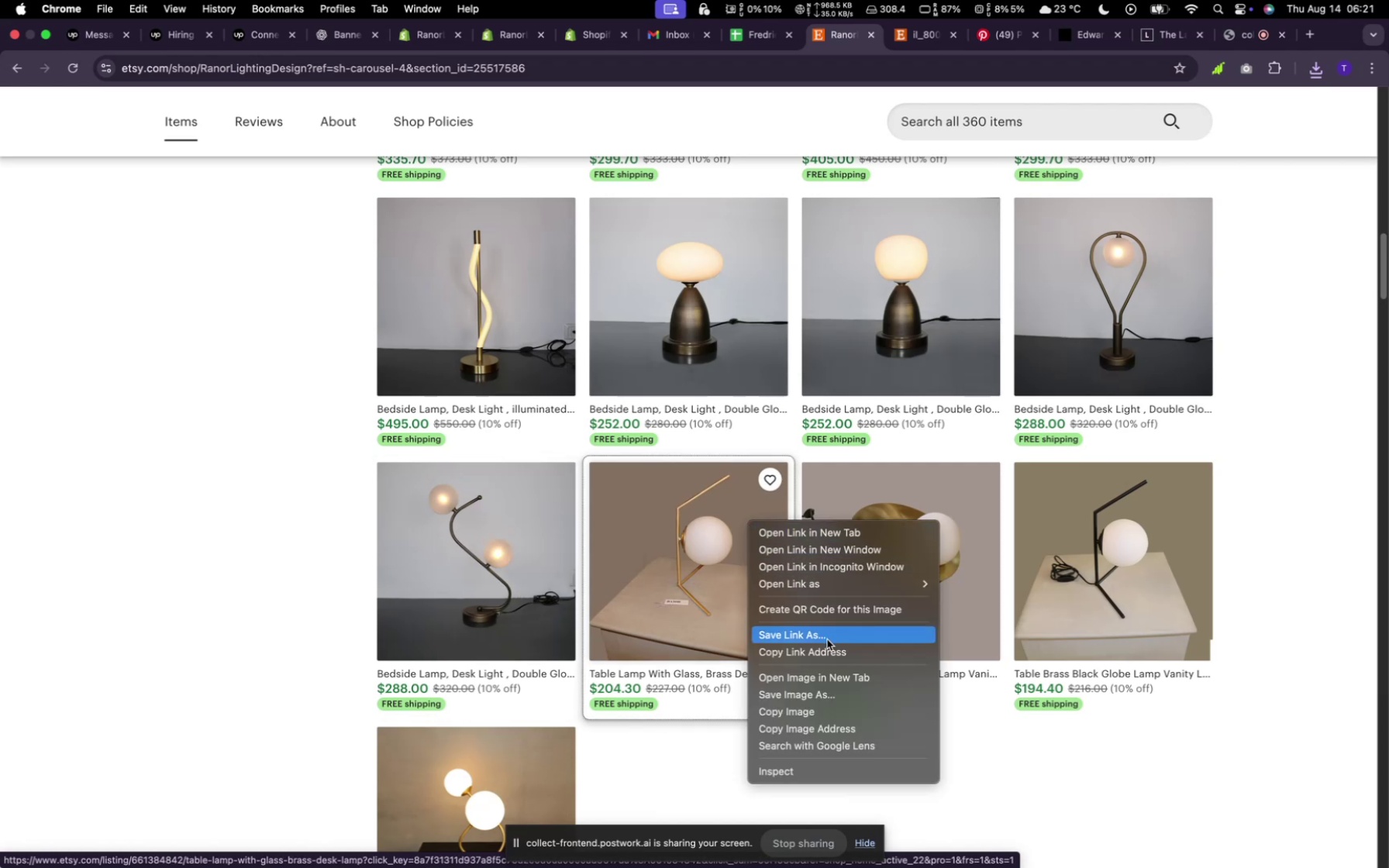 
left_click([950, 622])
 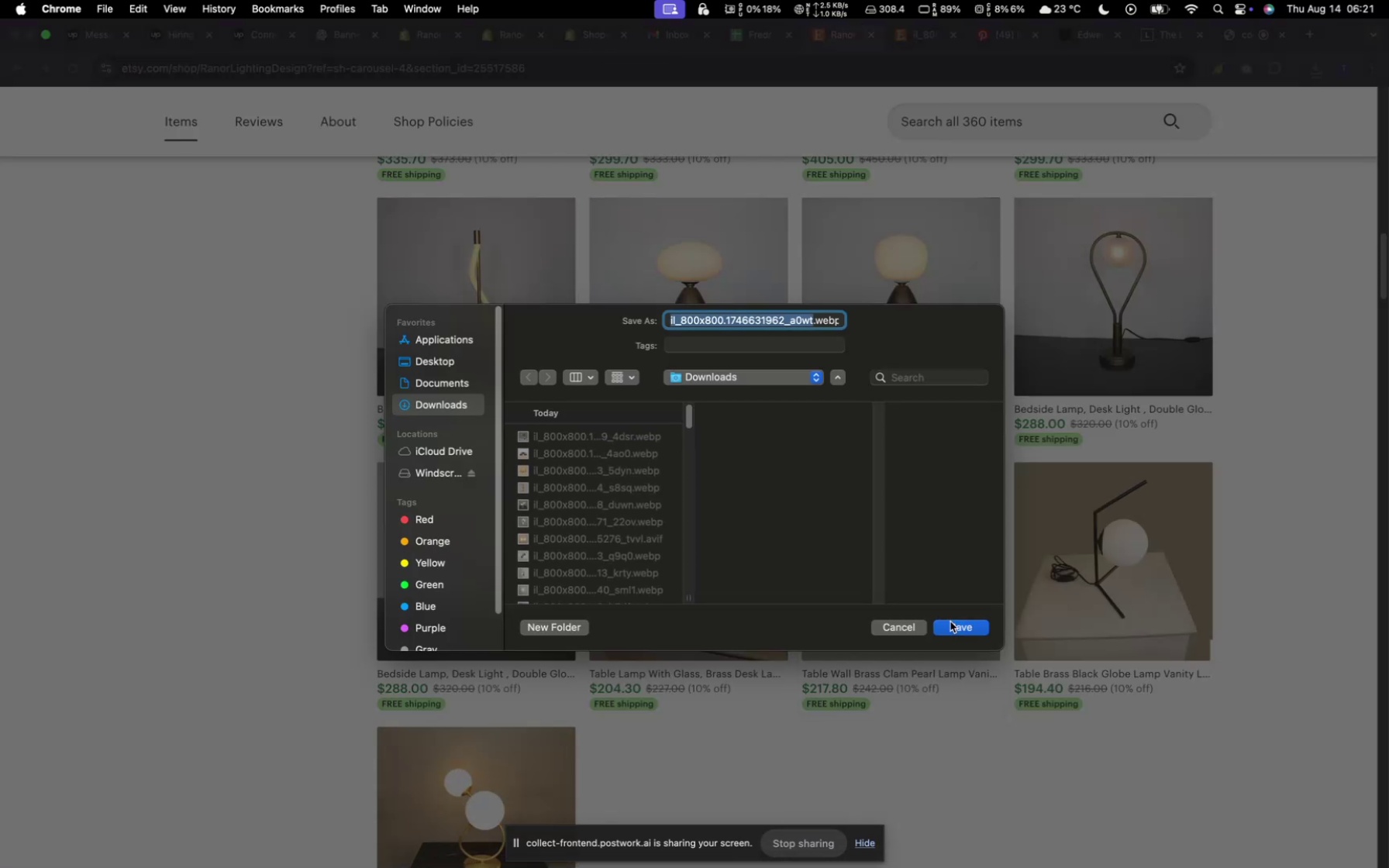 
right_click([1070, 610])
 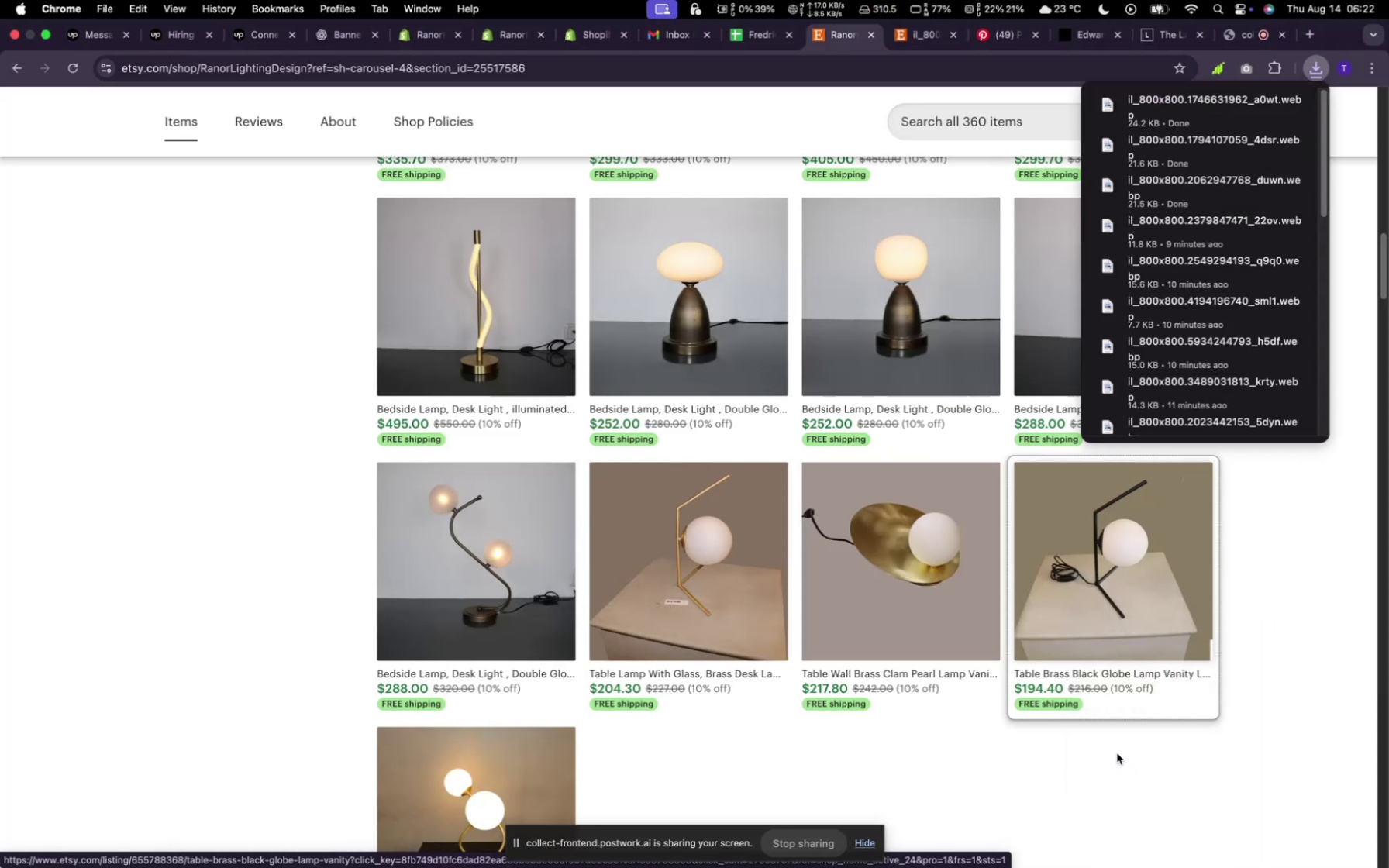 
wait(6.16)
 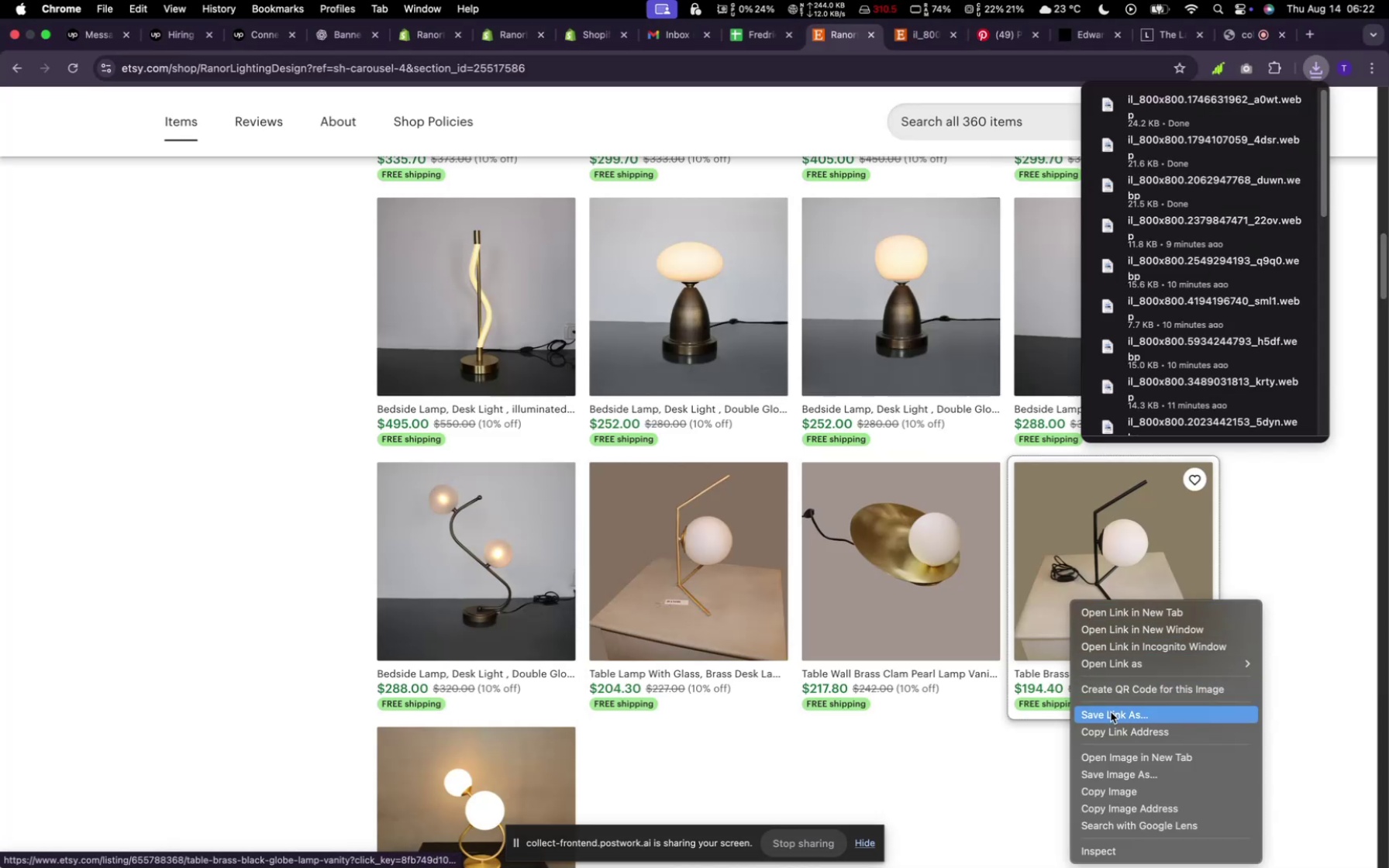 
left_click([936, 626])
 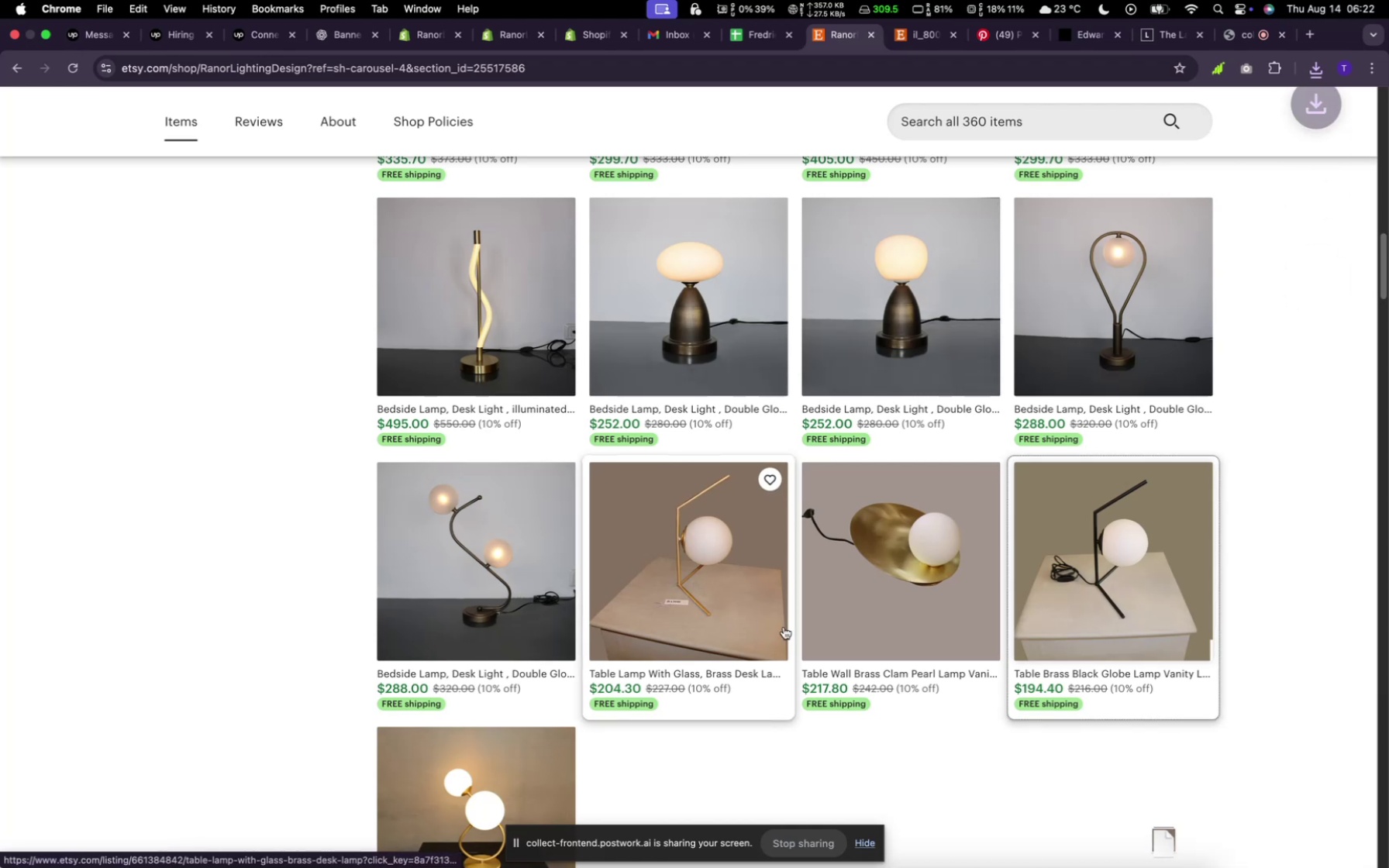 
scroll: coordinate [776, 628], scroll_direction: up, amount: 42.0
 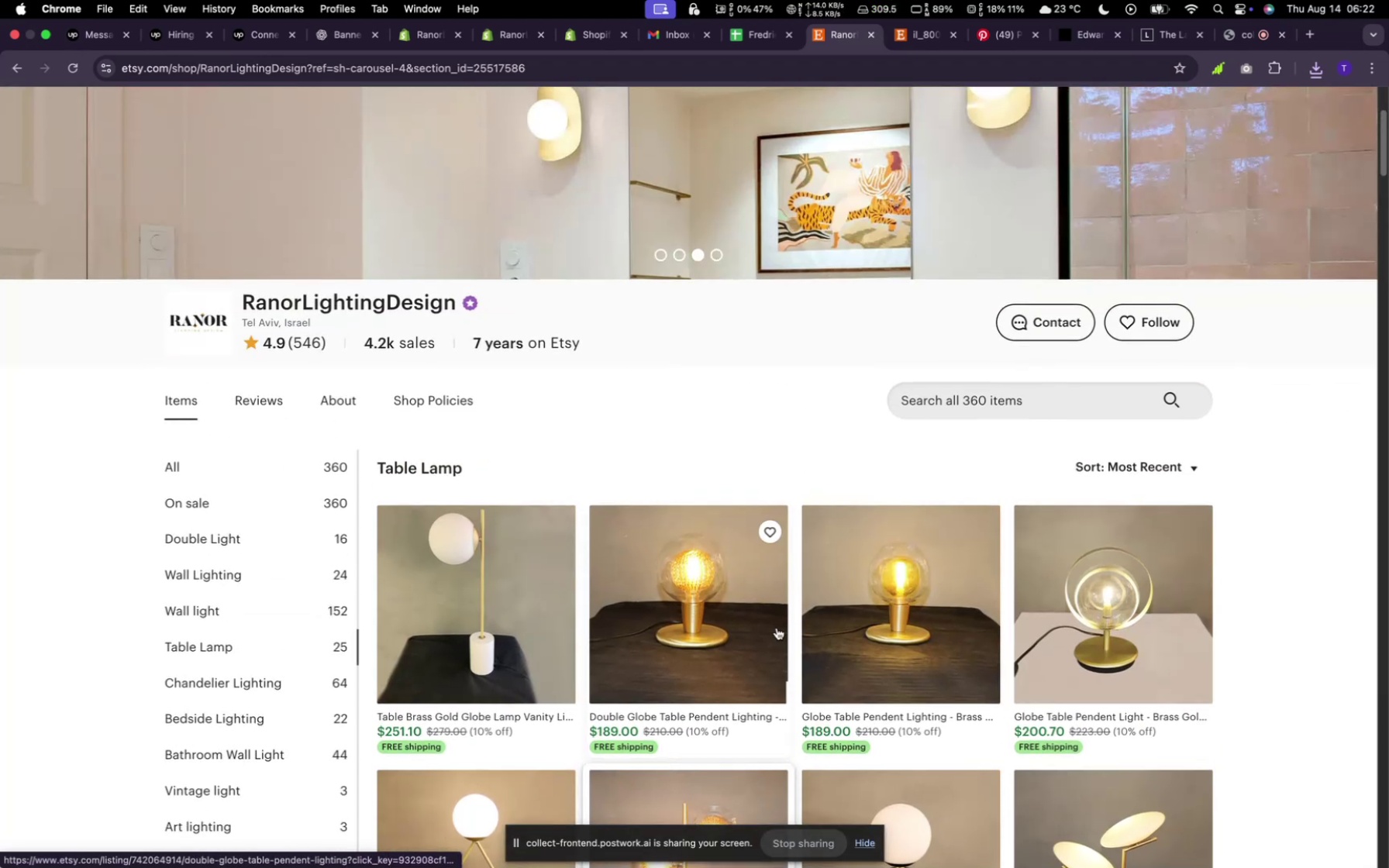 
scroll: coordinate [526, 589], scroll_direction: down, amount: 13.0
 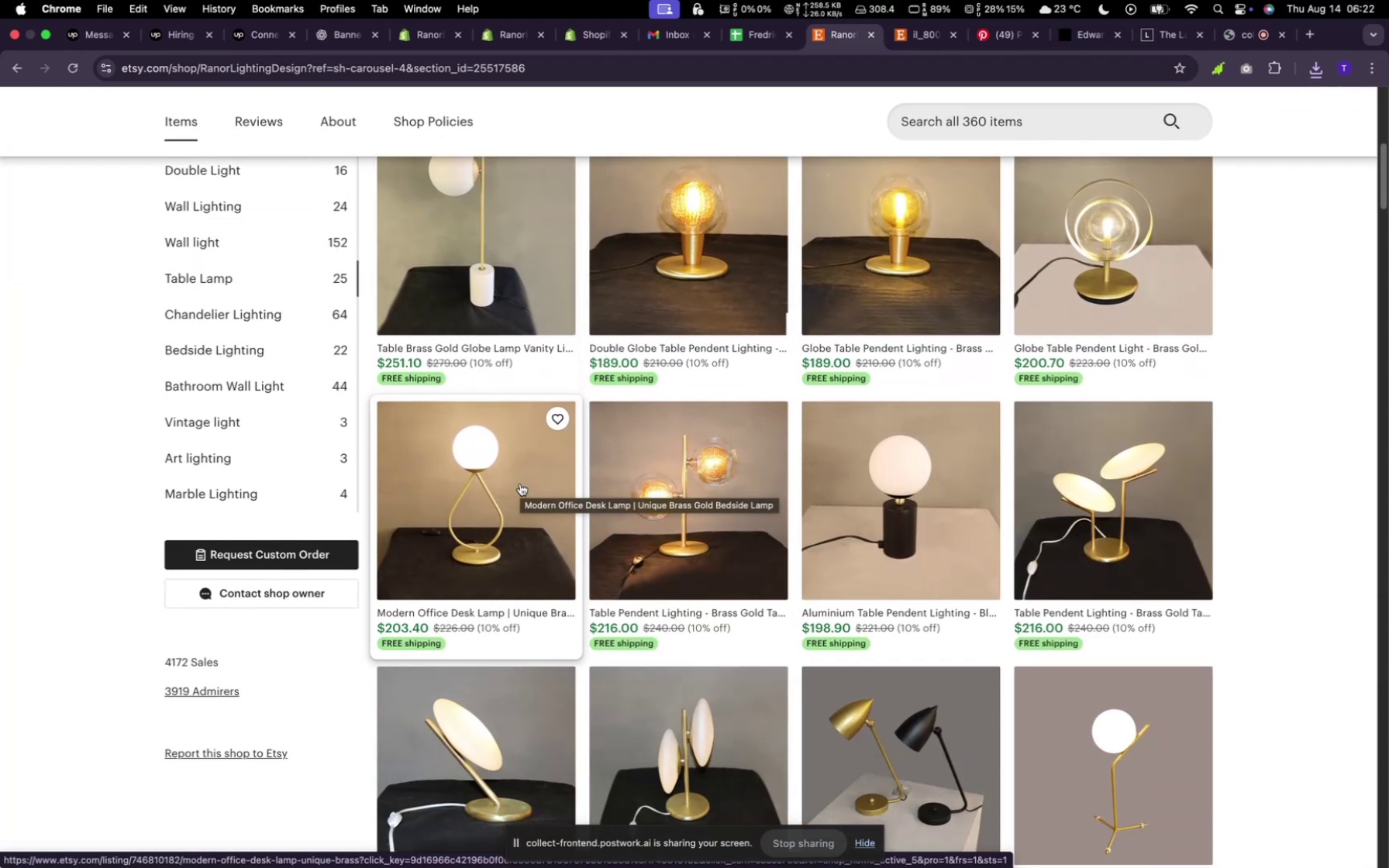 
right_click([520, 484])
 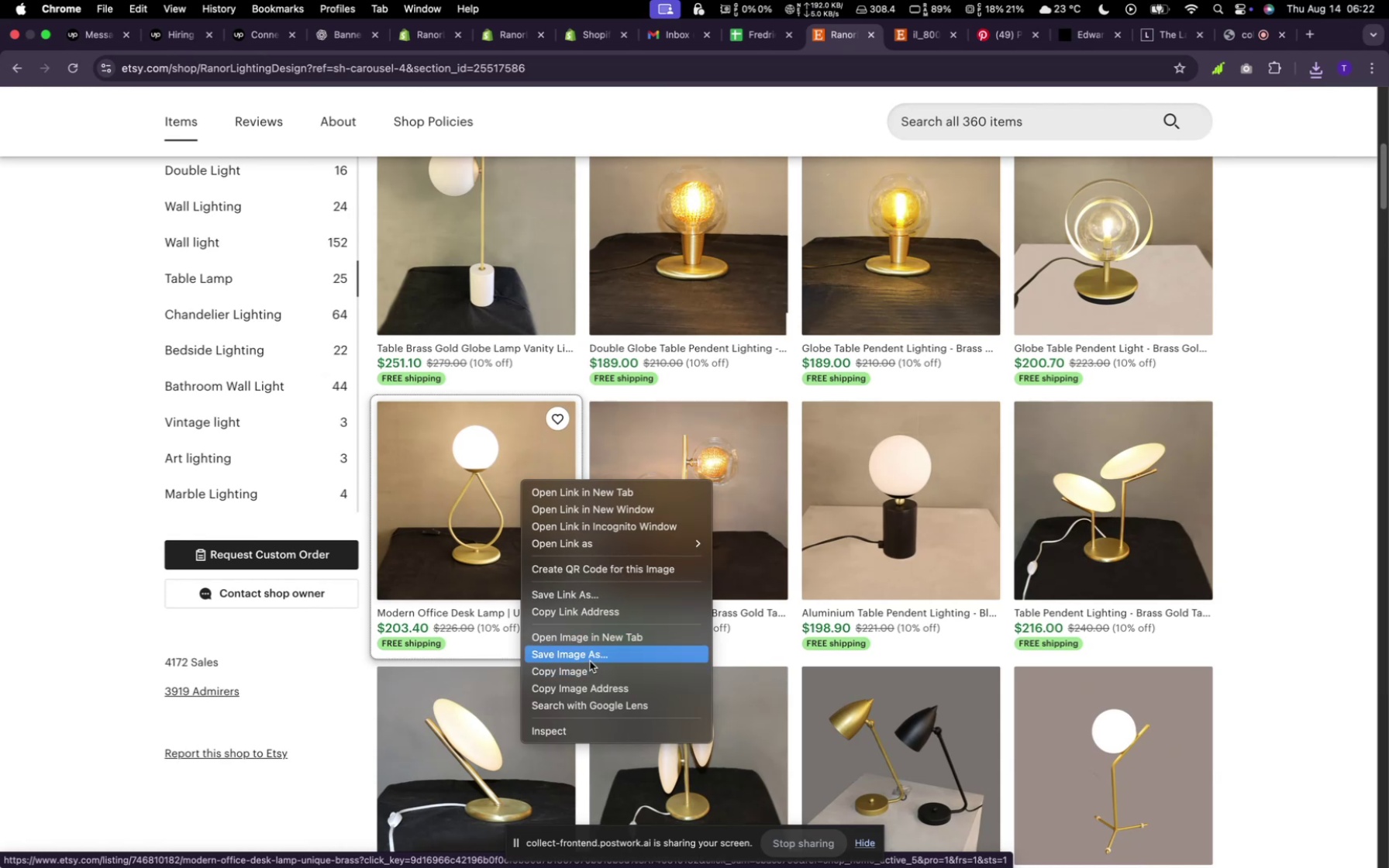 
left_click([590, 660])
 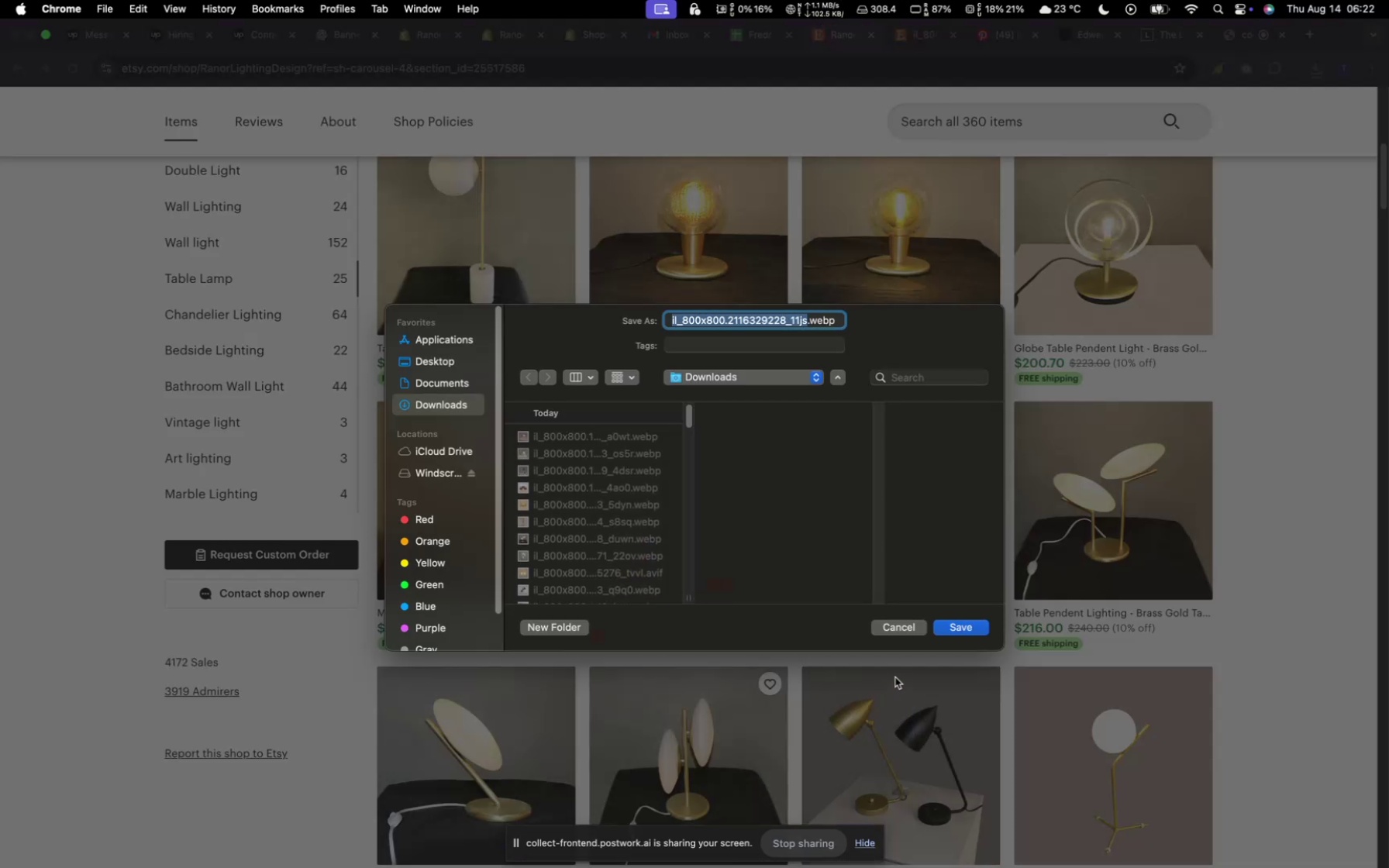 
left_click([946, 629])
 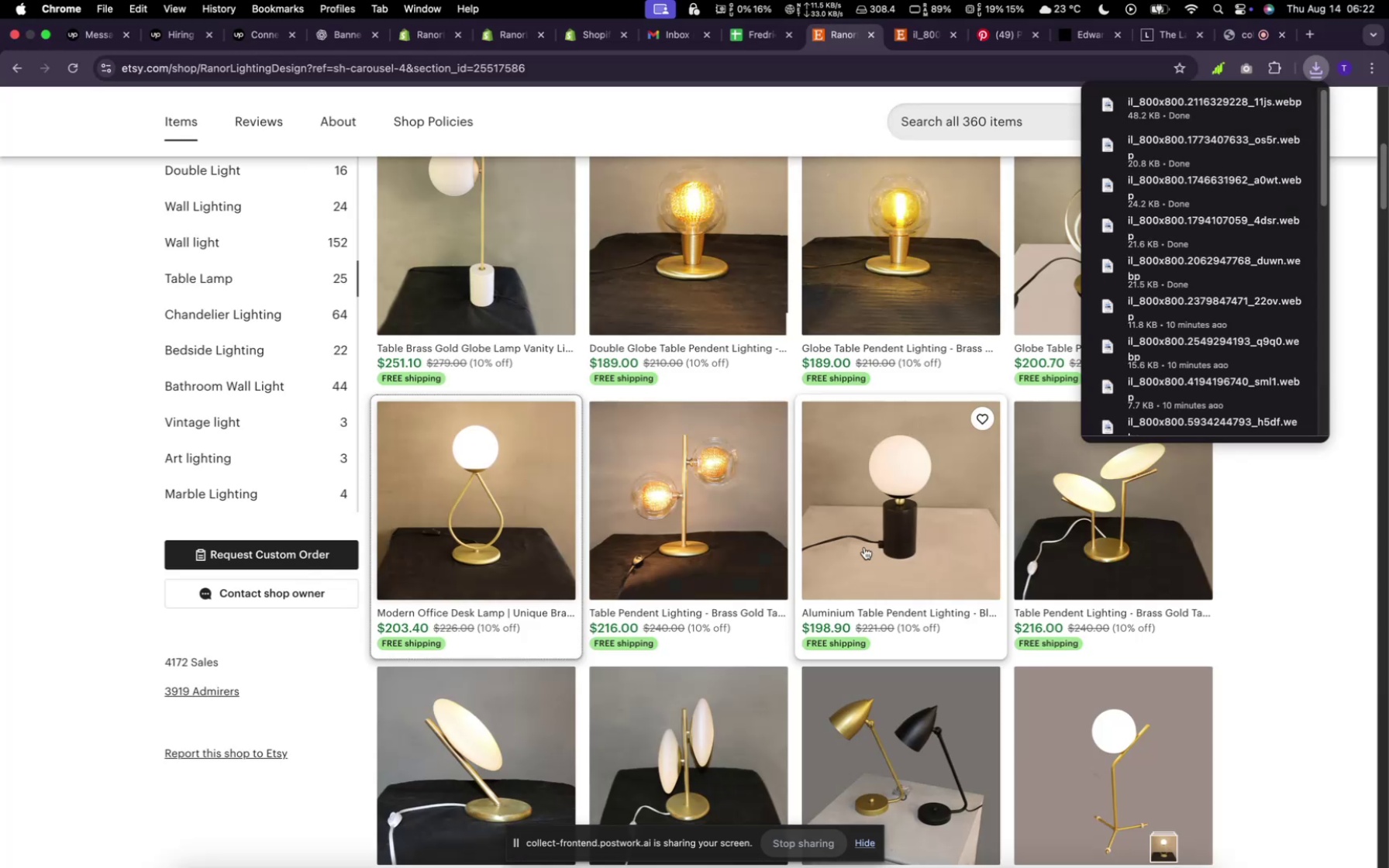 
scroll: coordinate [854, 529], scroll_direction: down, amount: 16.0
 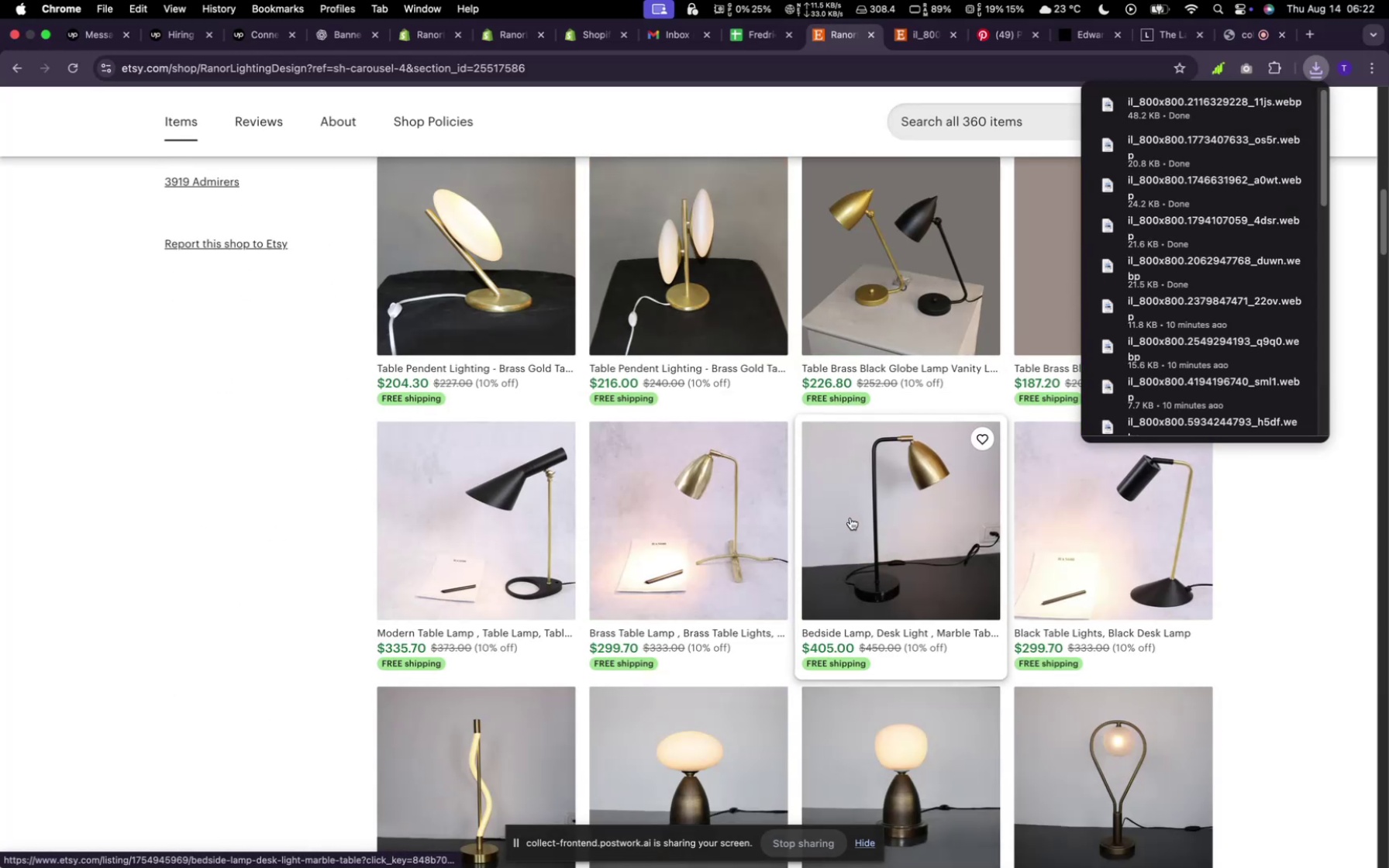 
mouse_move([852, 498])
 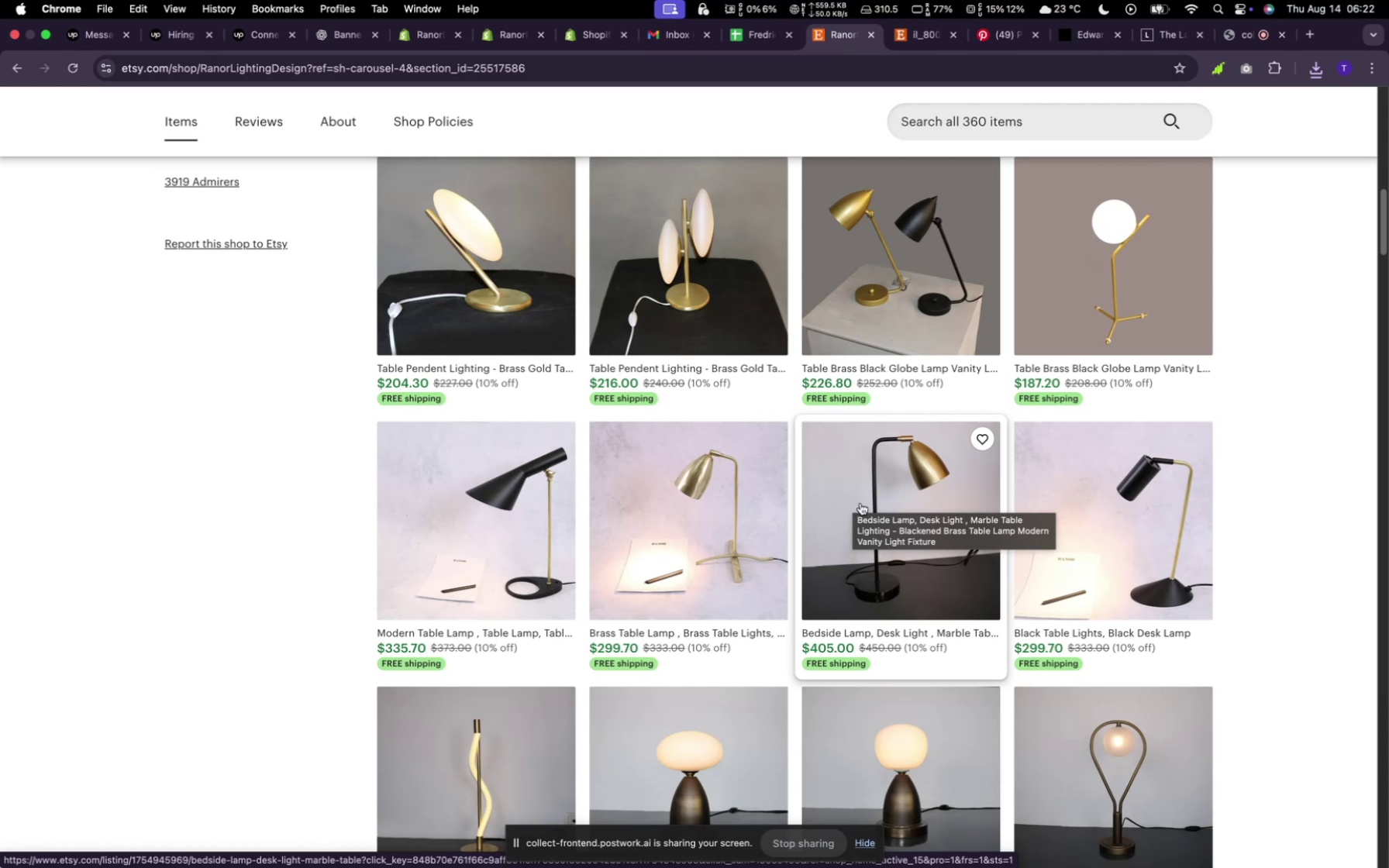 
wait(5.94)
 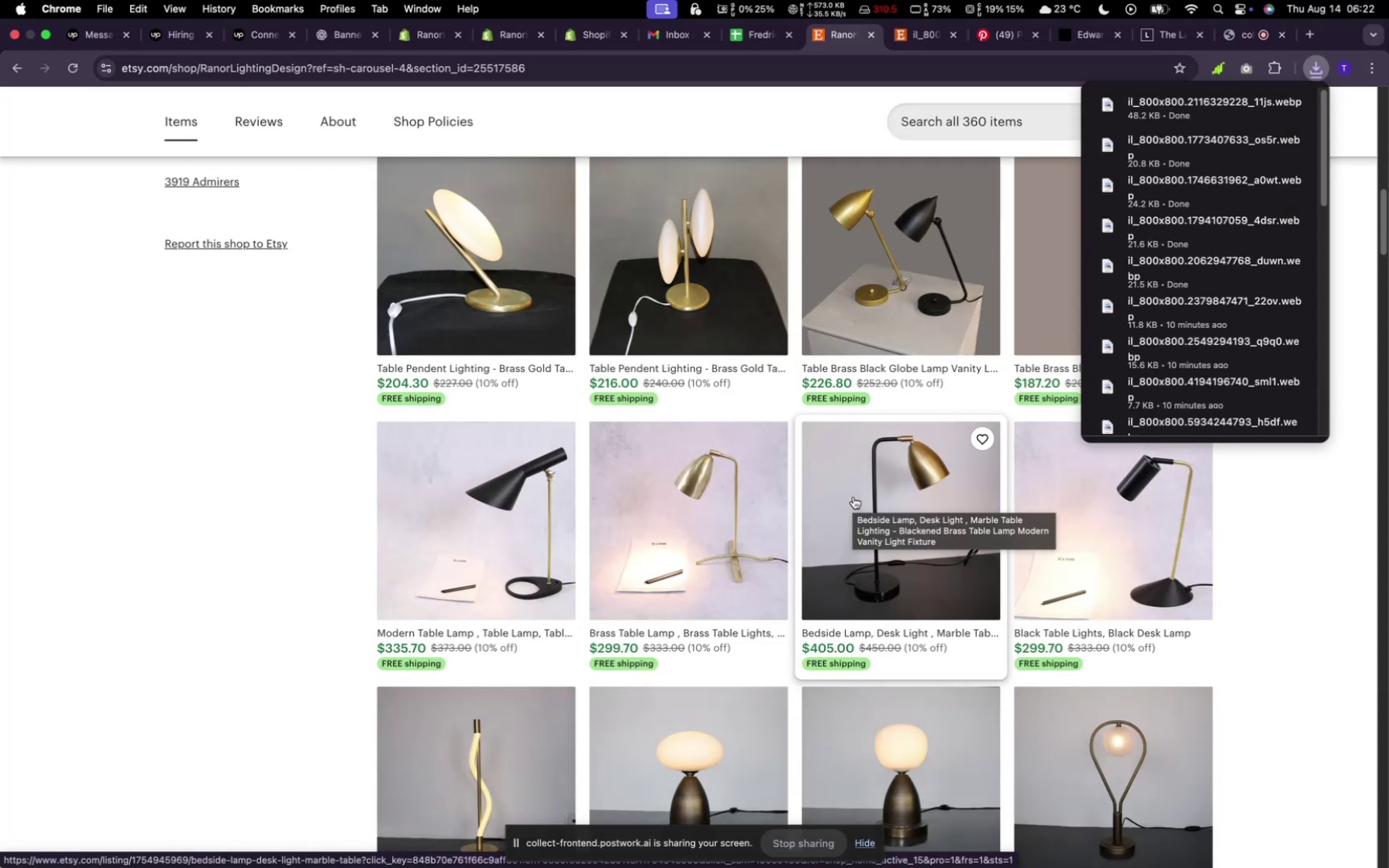 
mouse_move([822, 533])
 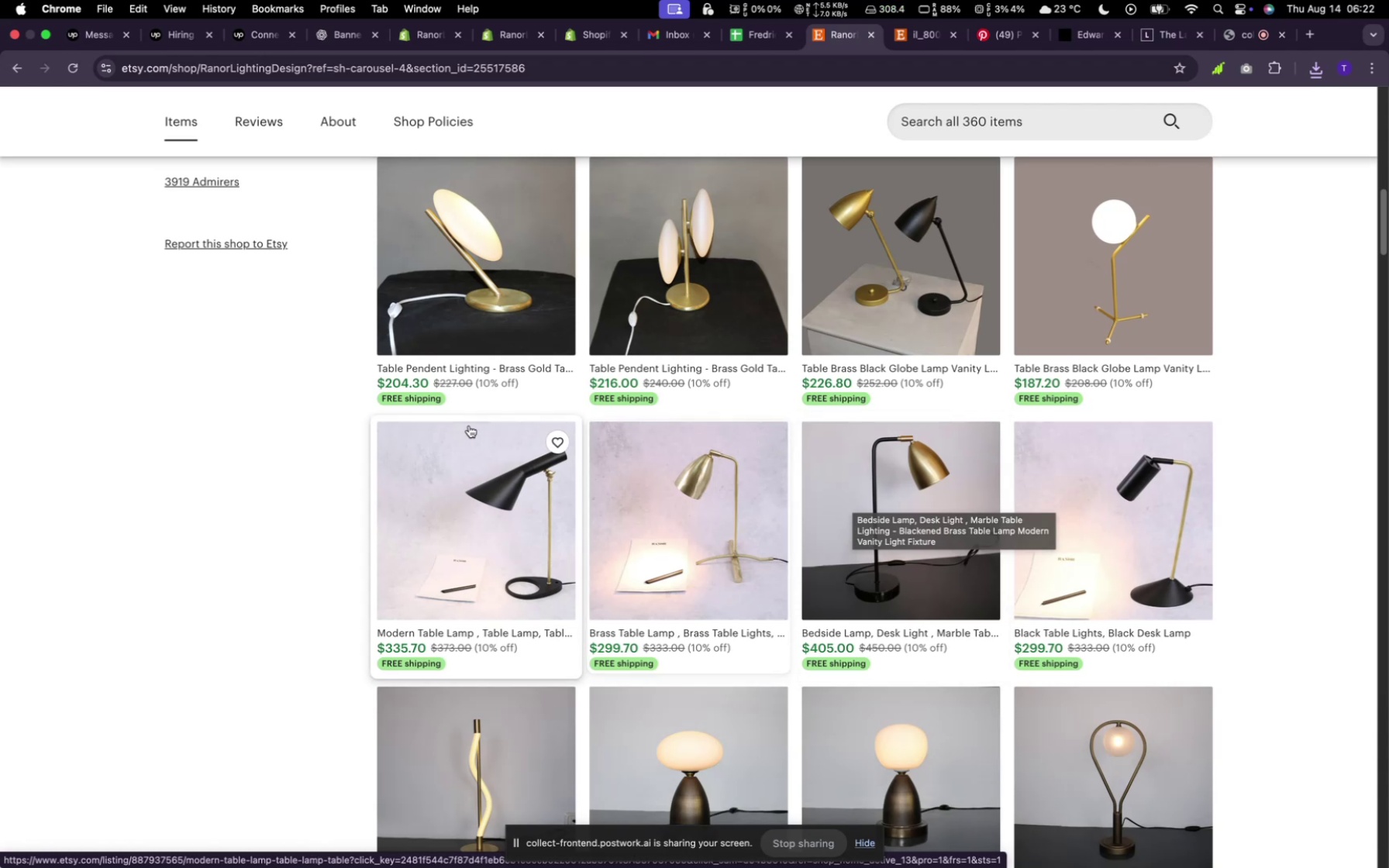 
scroll: coordinate [437, 345], scroll_direction: up, amount: 23.0
 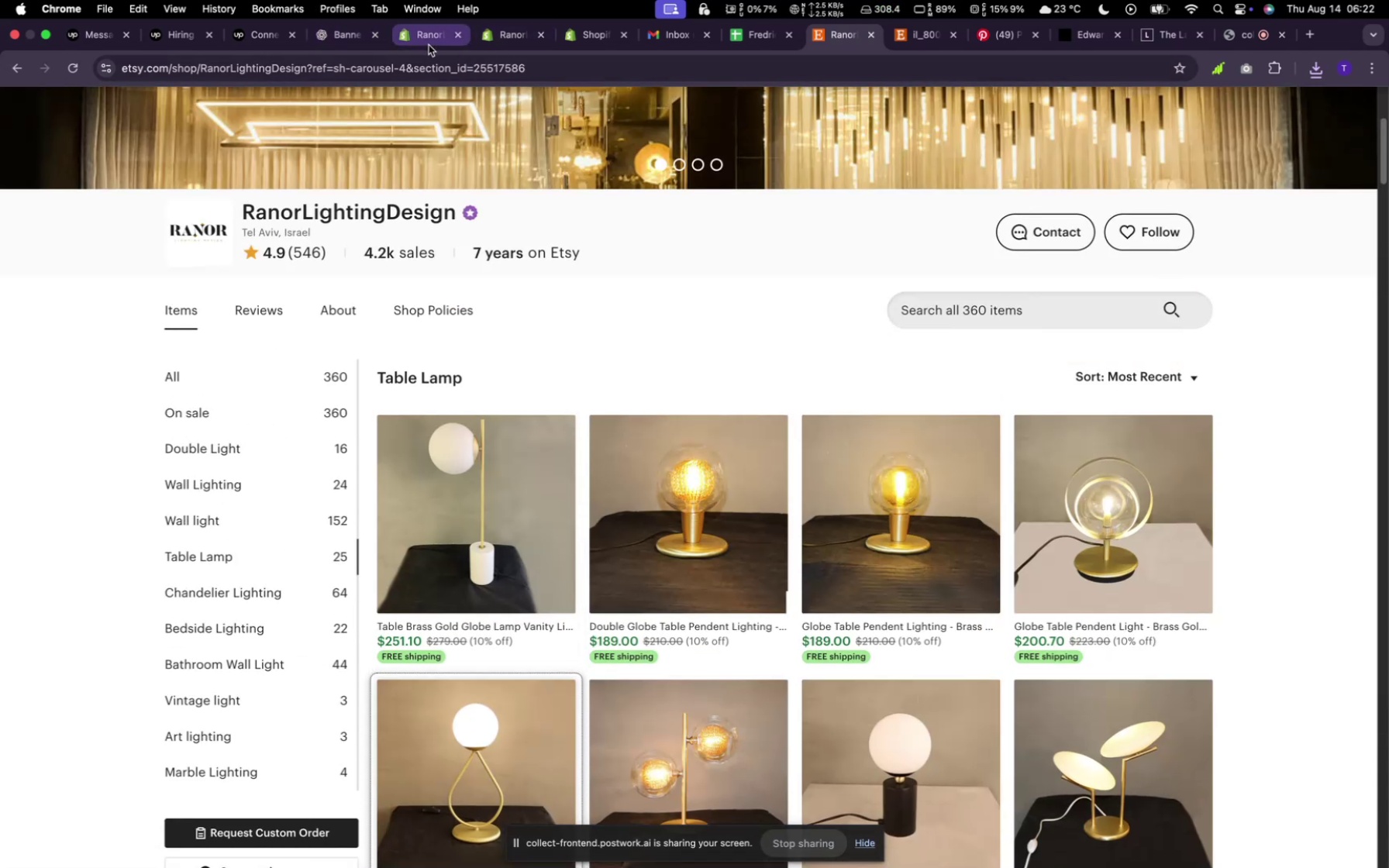 
left_click([426, 40])
 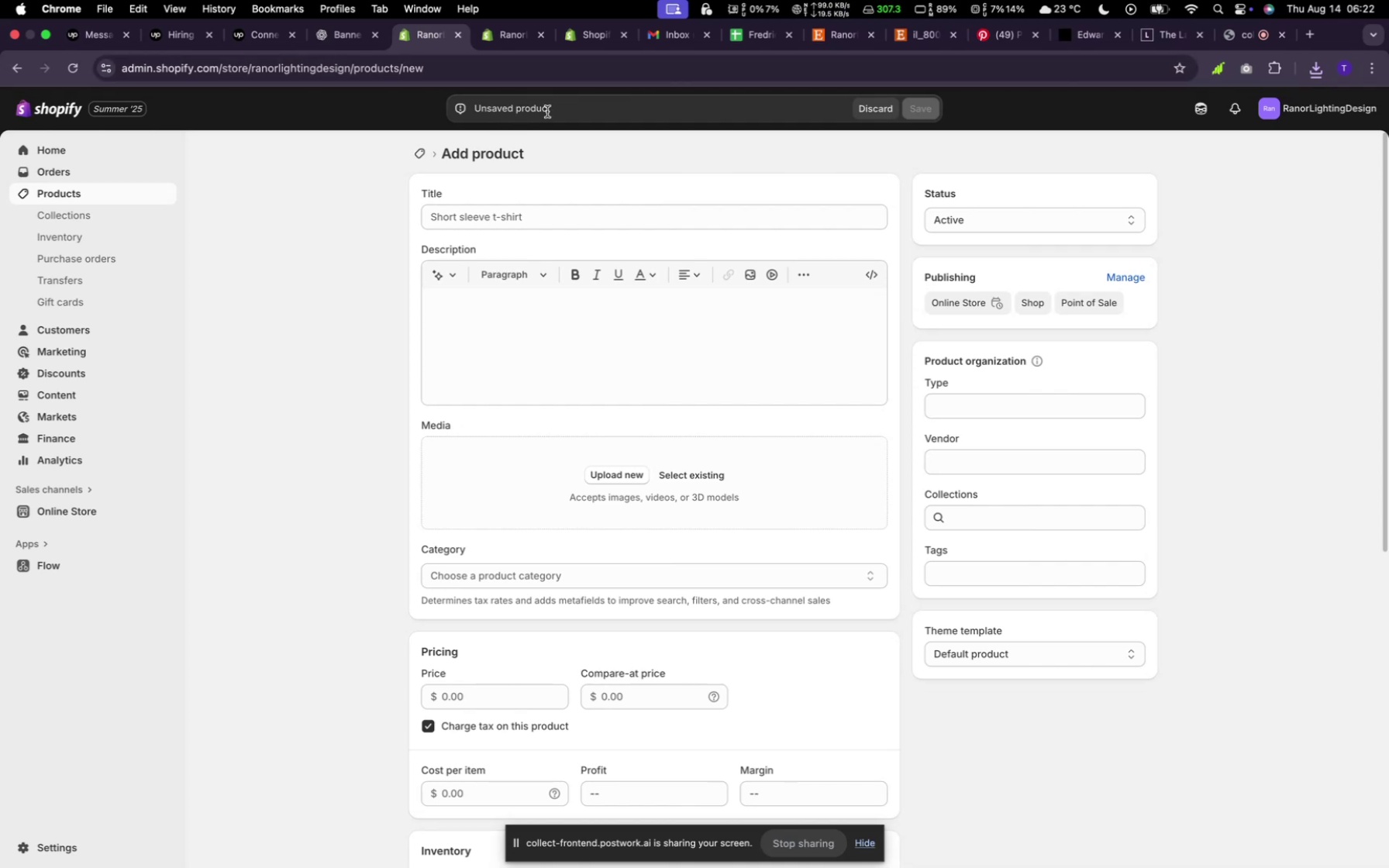 
wait(12.61)
 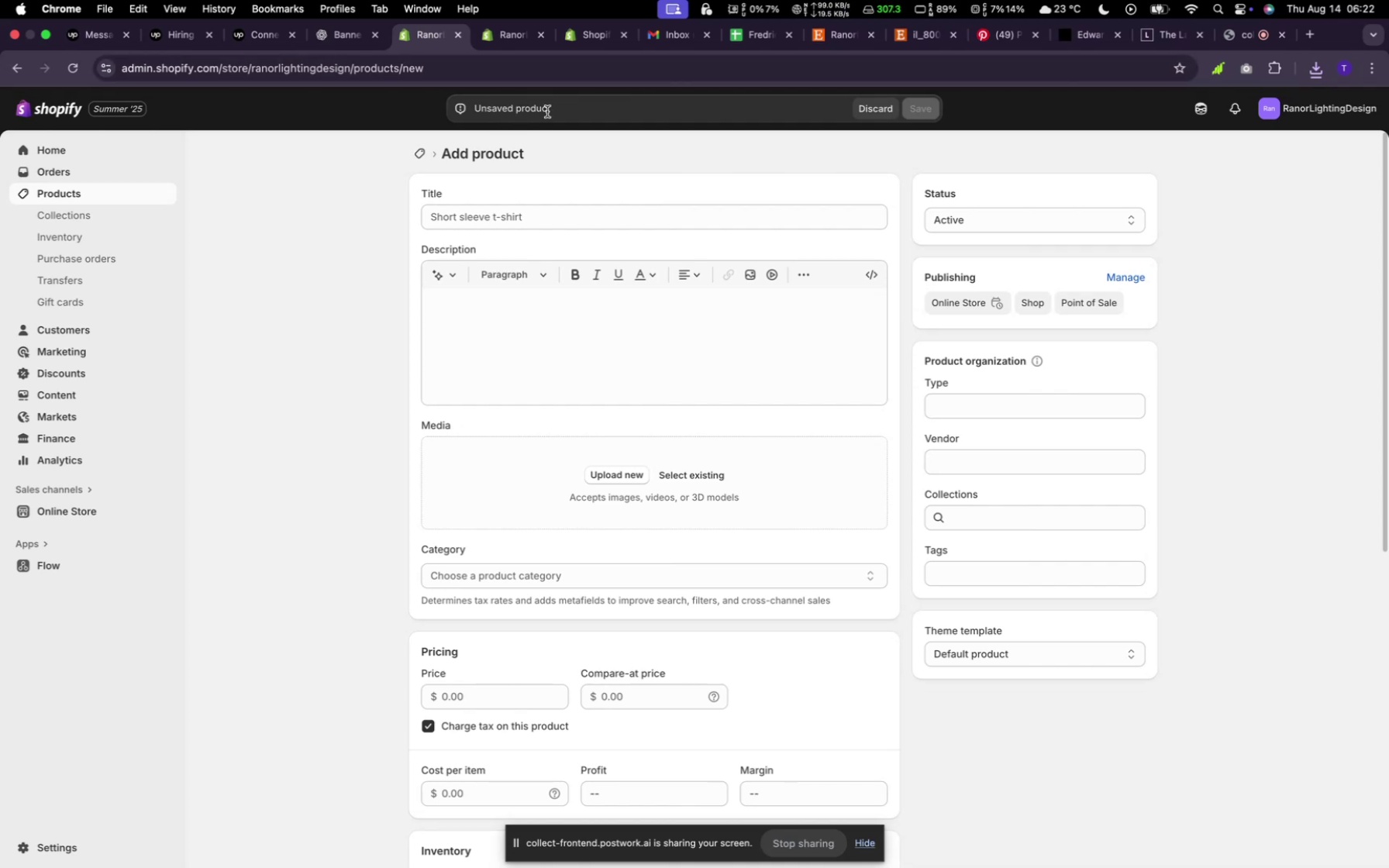 
mouse_move([609, 243])
 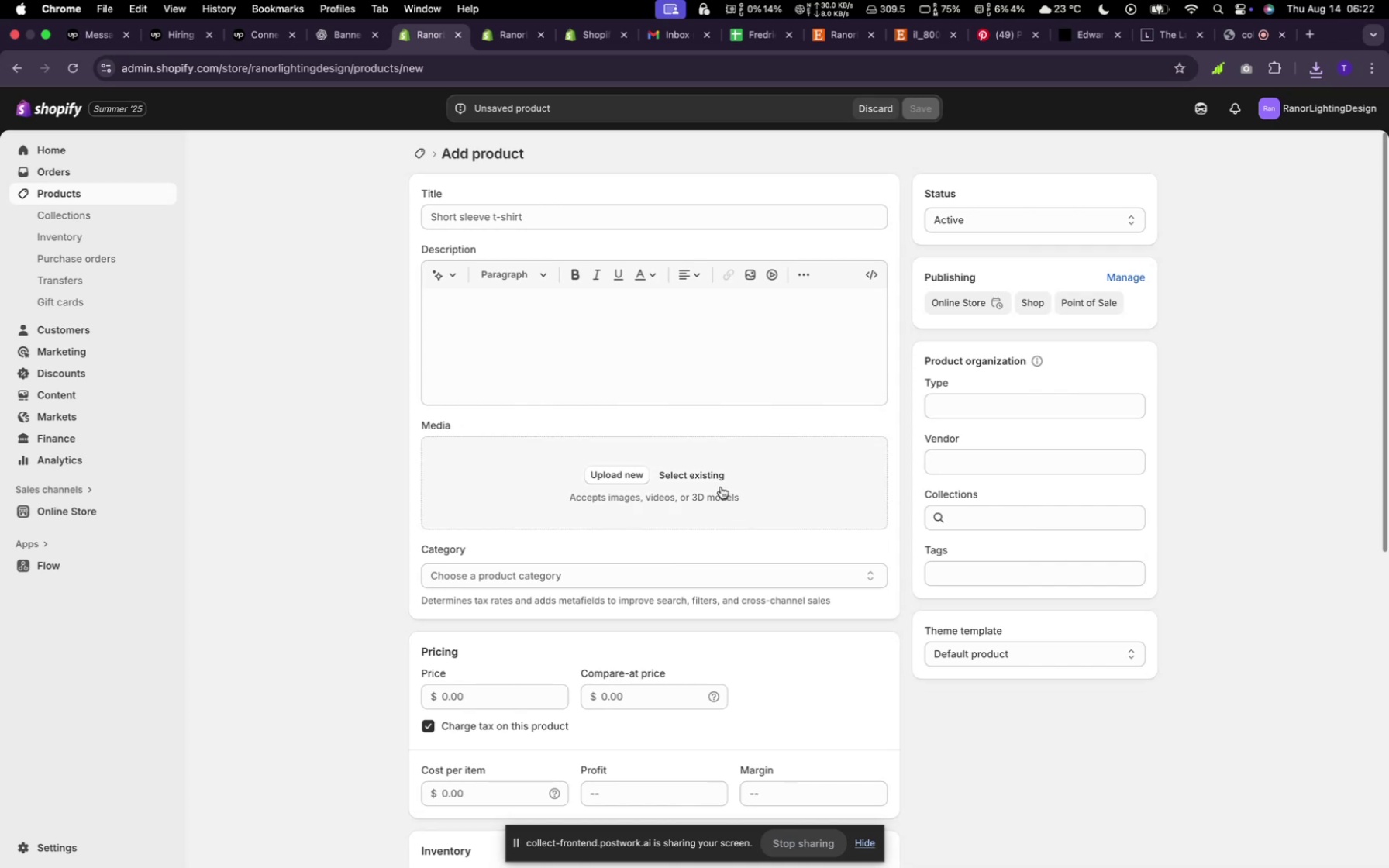 
left_click([708, 470])
 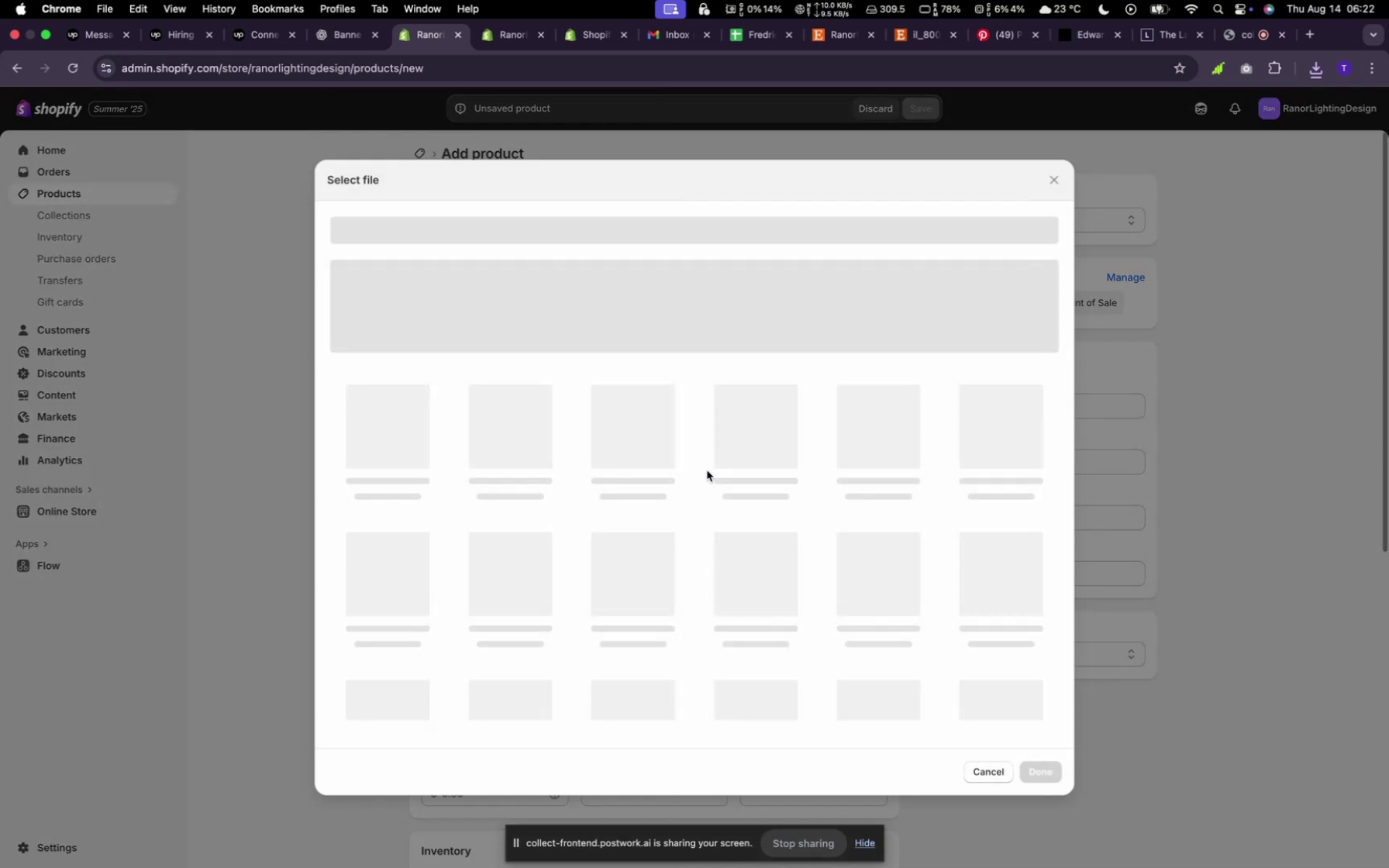 
mouse_move([687, 446])
 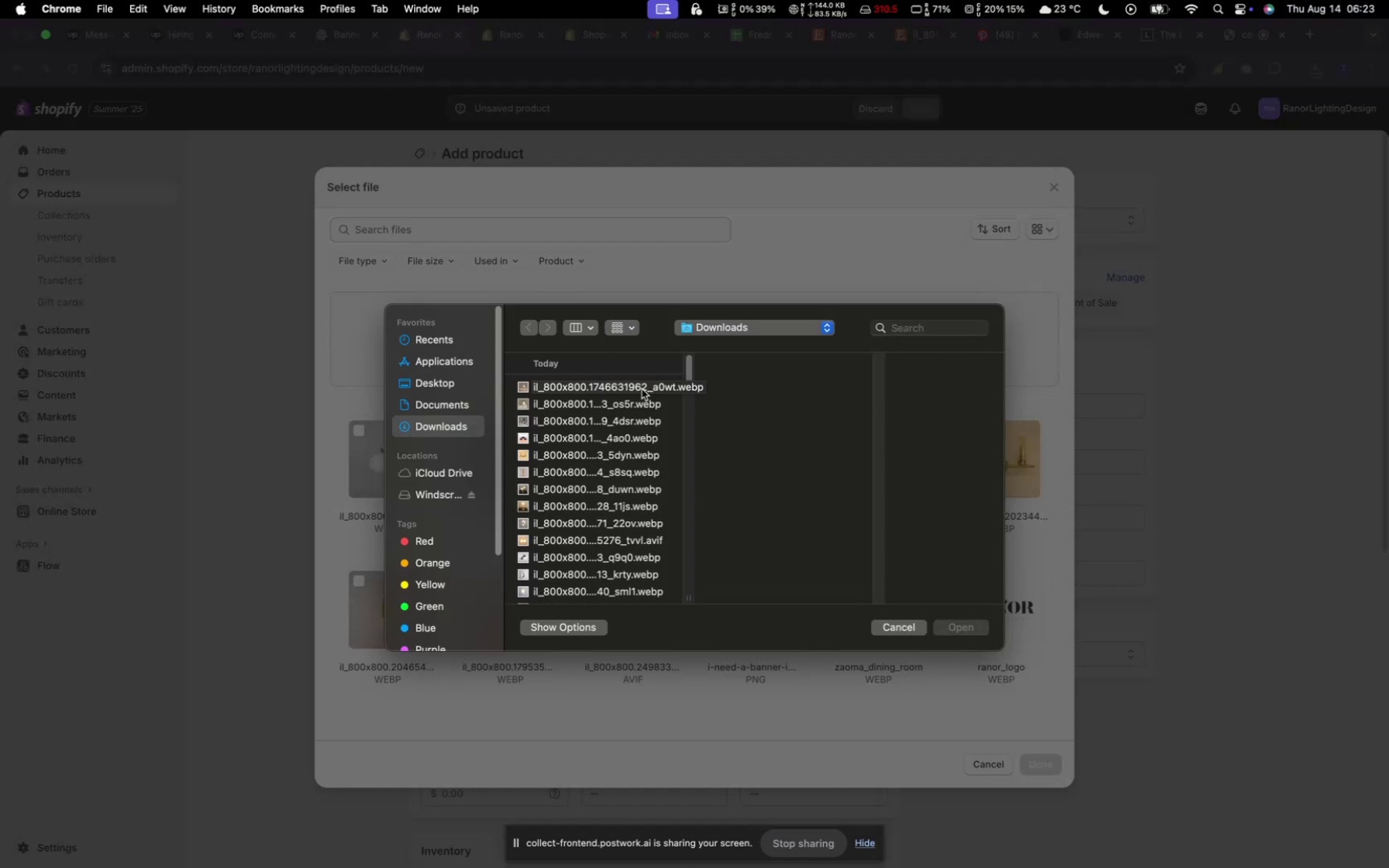 
wait(10.41)
 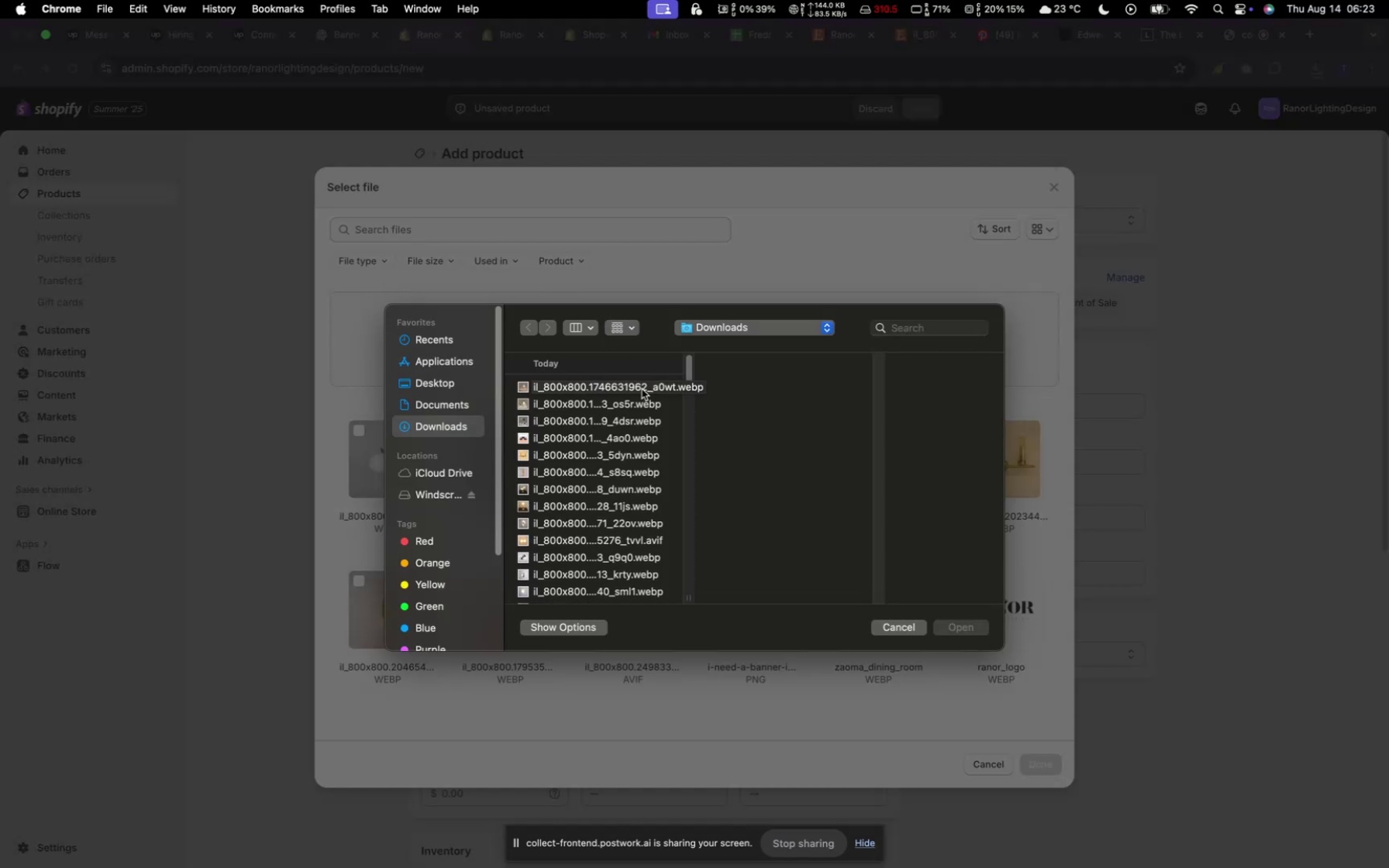 
scroll: coordinate [643, 481], scroll_direction: down, amount: 5.0
 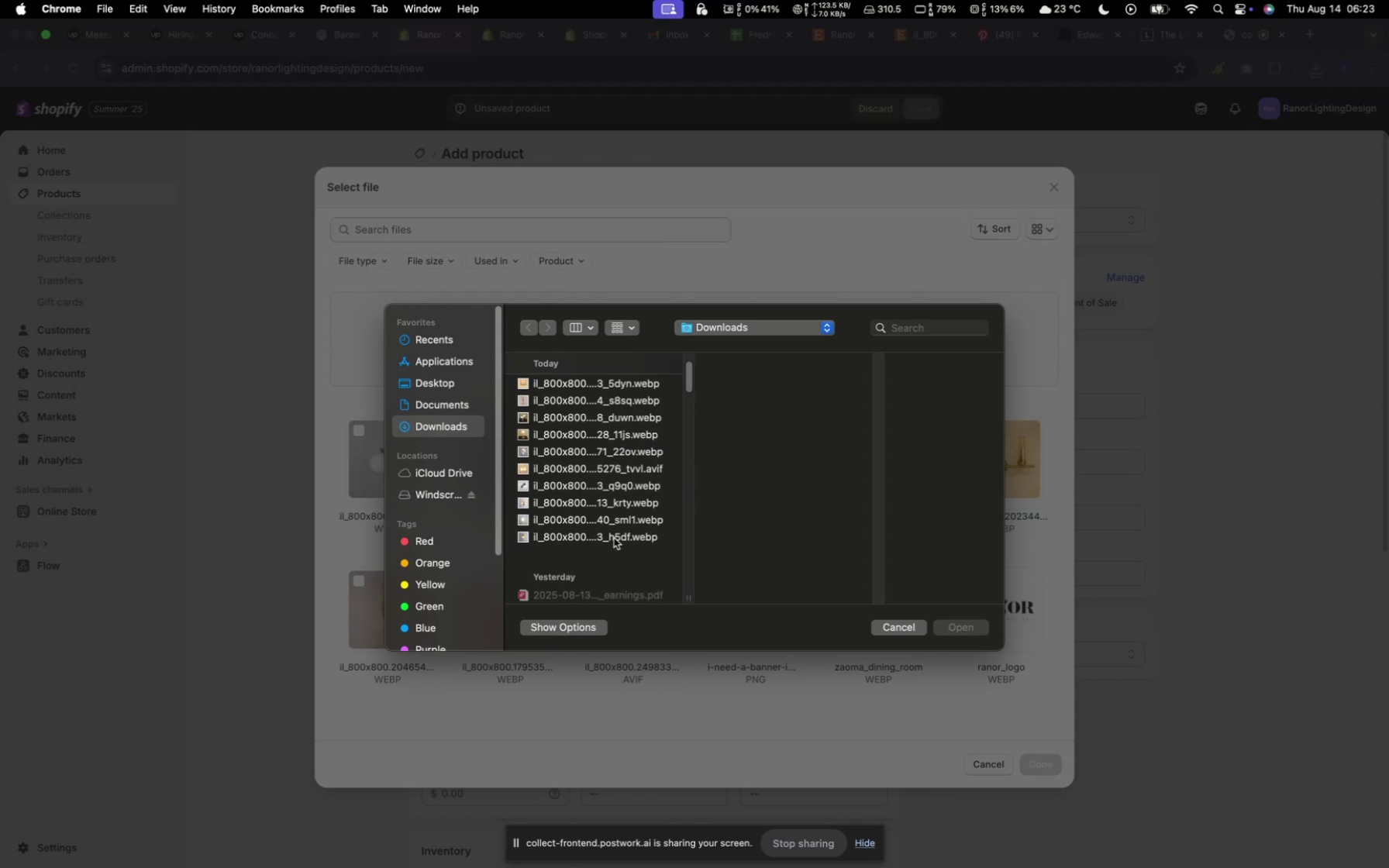 
left_click([612, 536])
 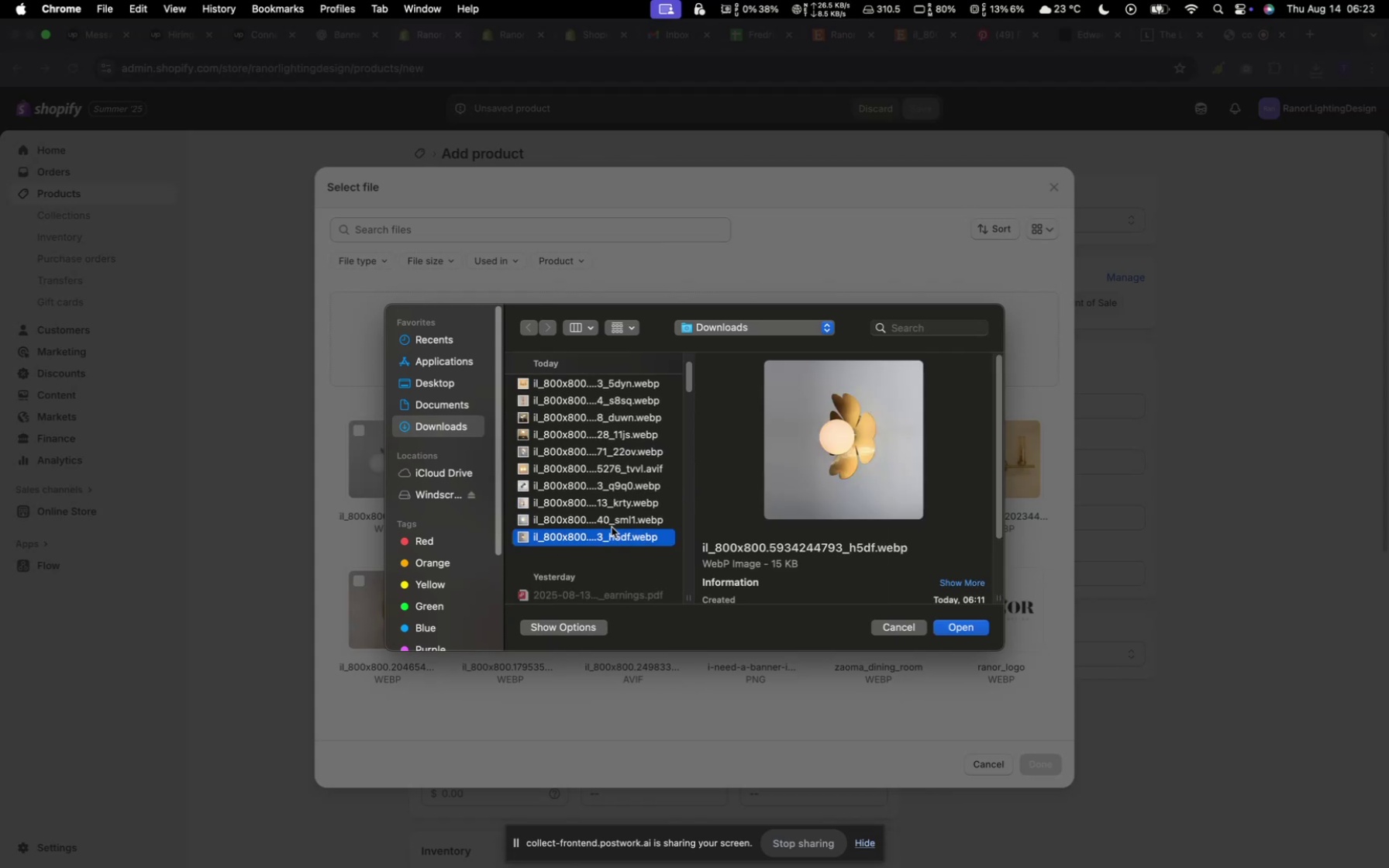 
left_click([612, 522])
 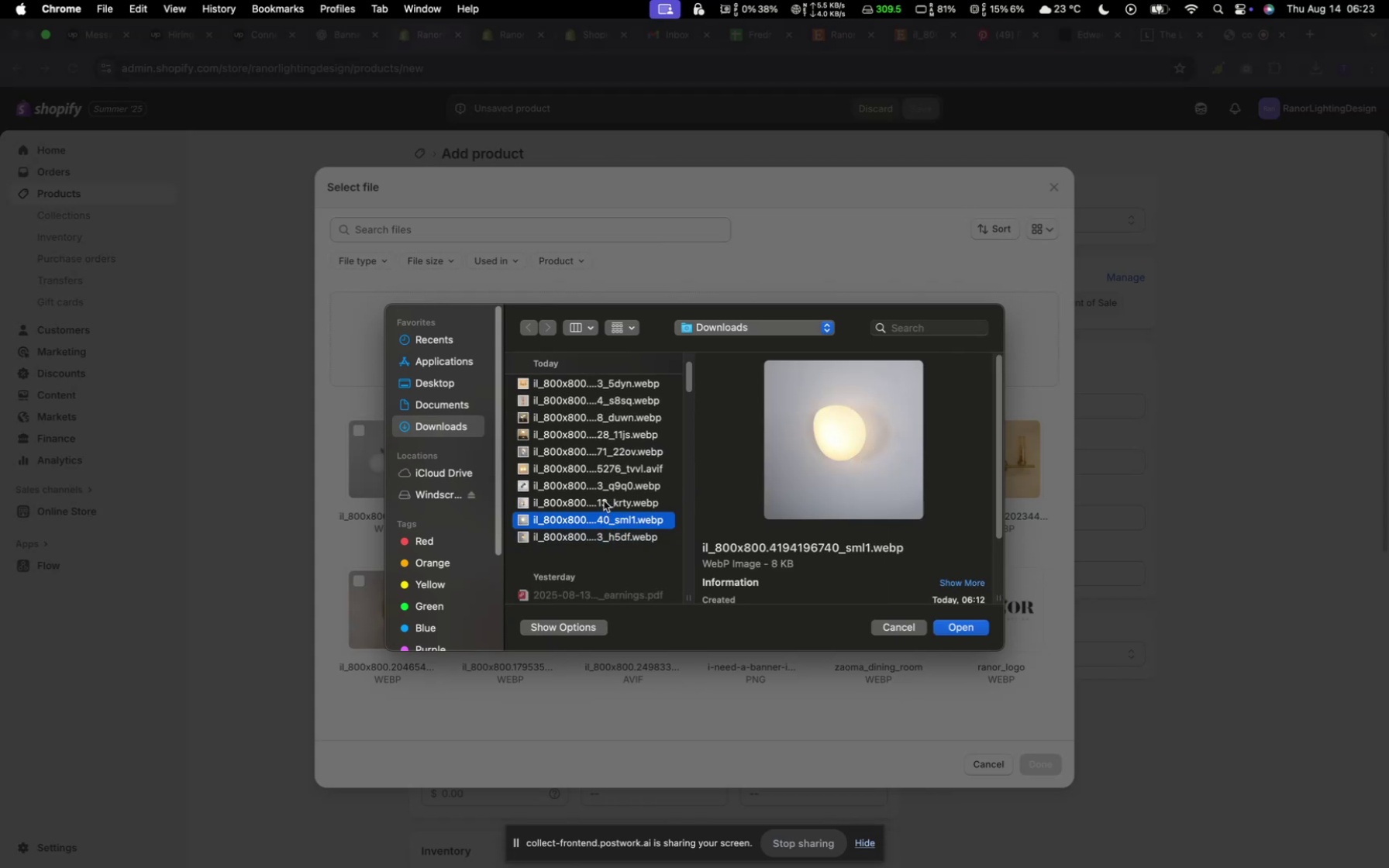 
left_click([604, 501])
 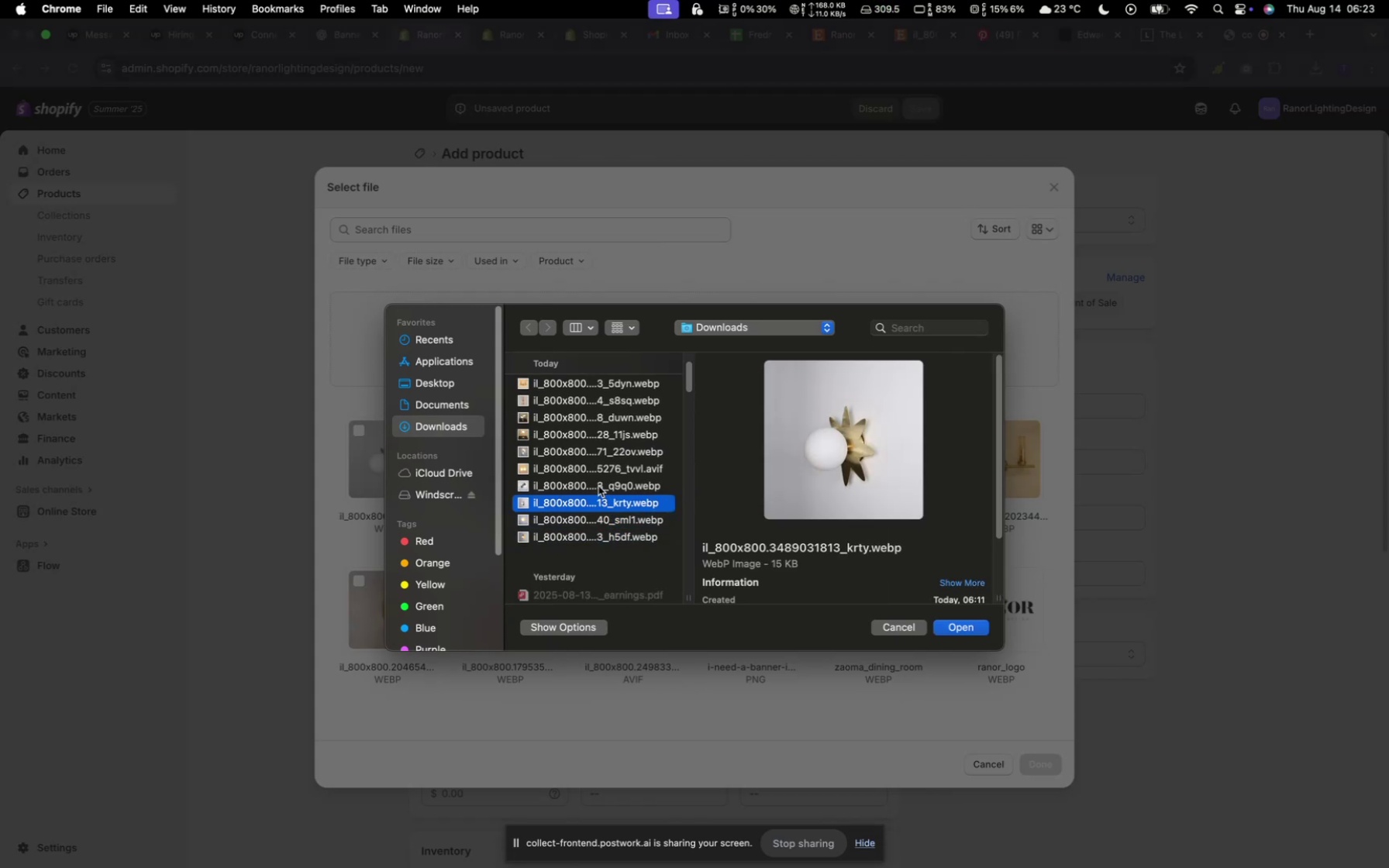 
left_click([598, 486])
 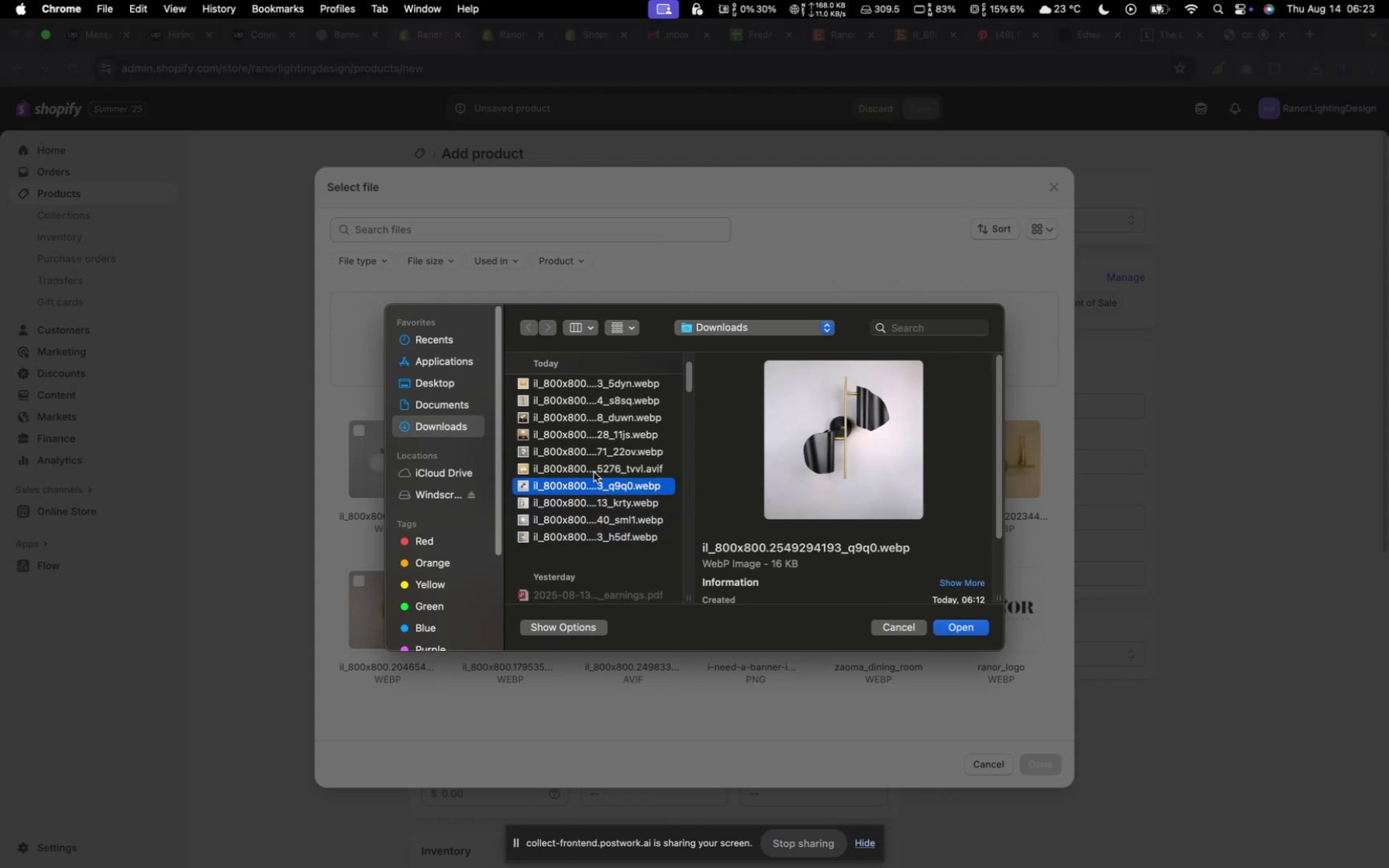 
left_click([594, 468])
 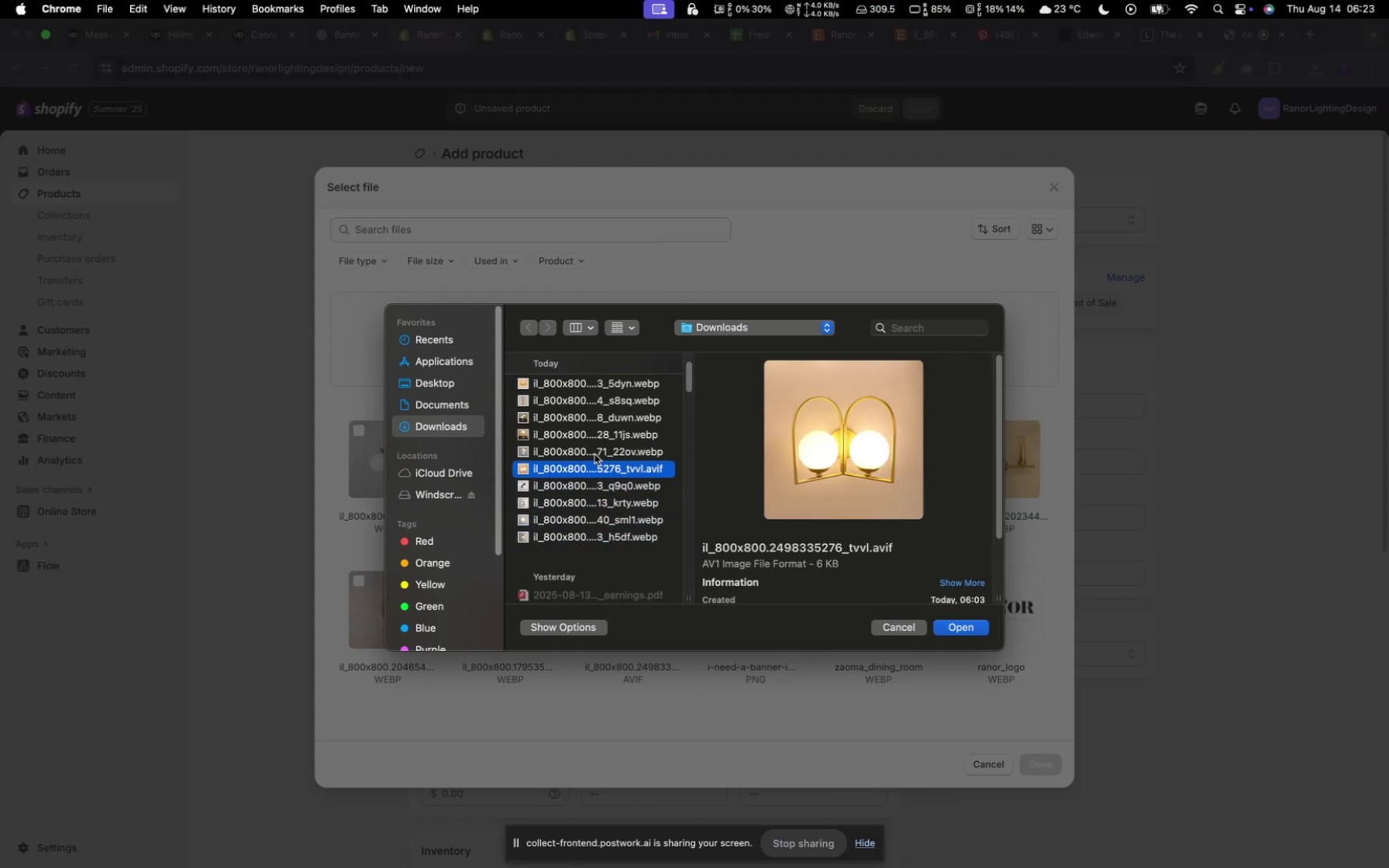 
left_click([596, 449])
 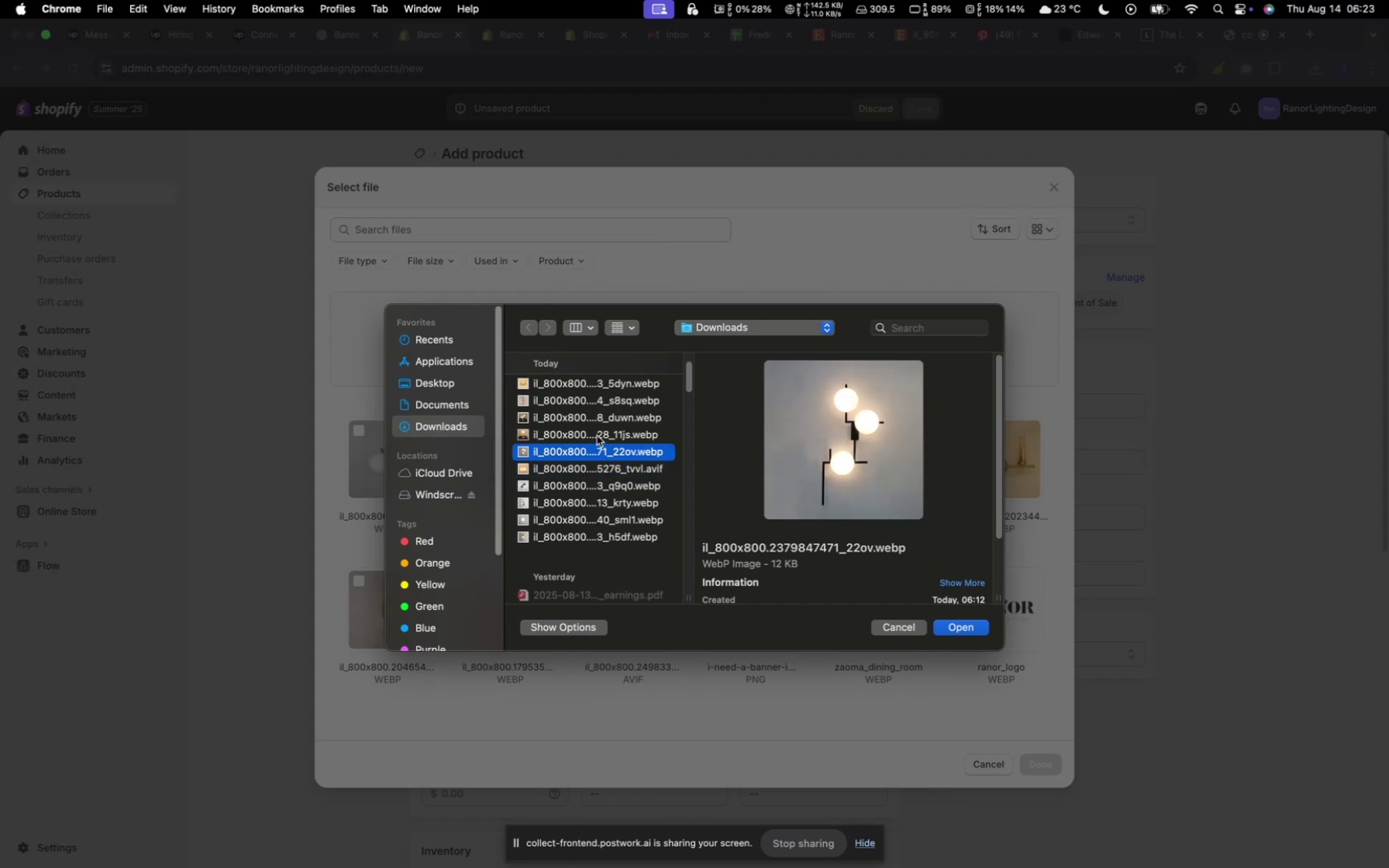 
left_click([598, 429])
 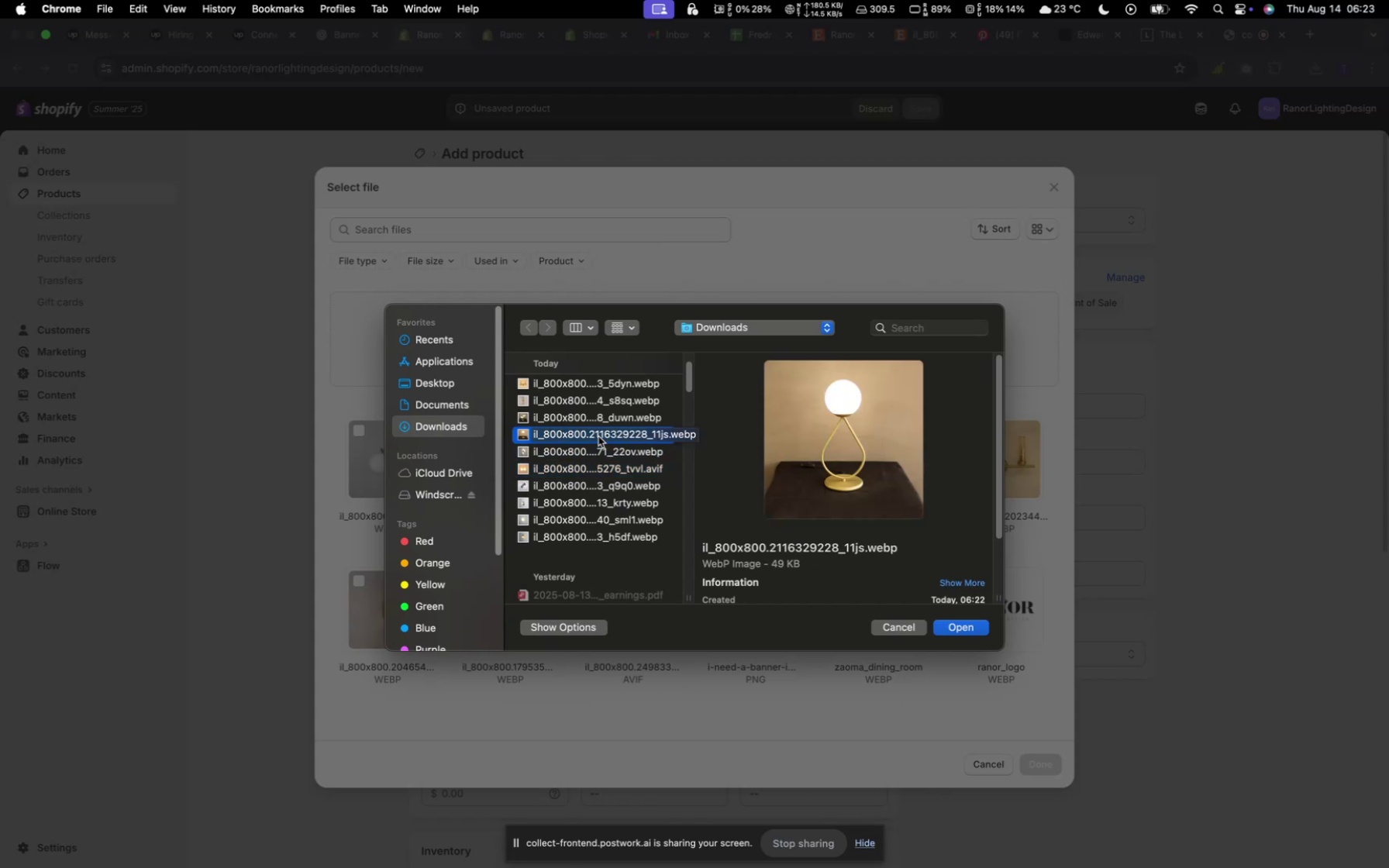 
hold_key(key=CommandLeft, duration=0.92)
left_click([536, 418])
 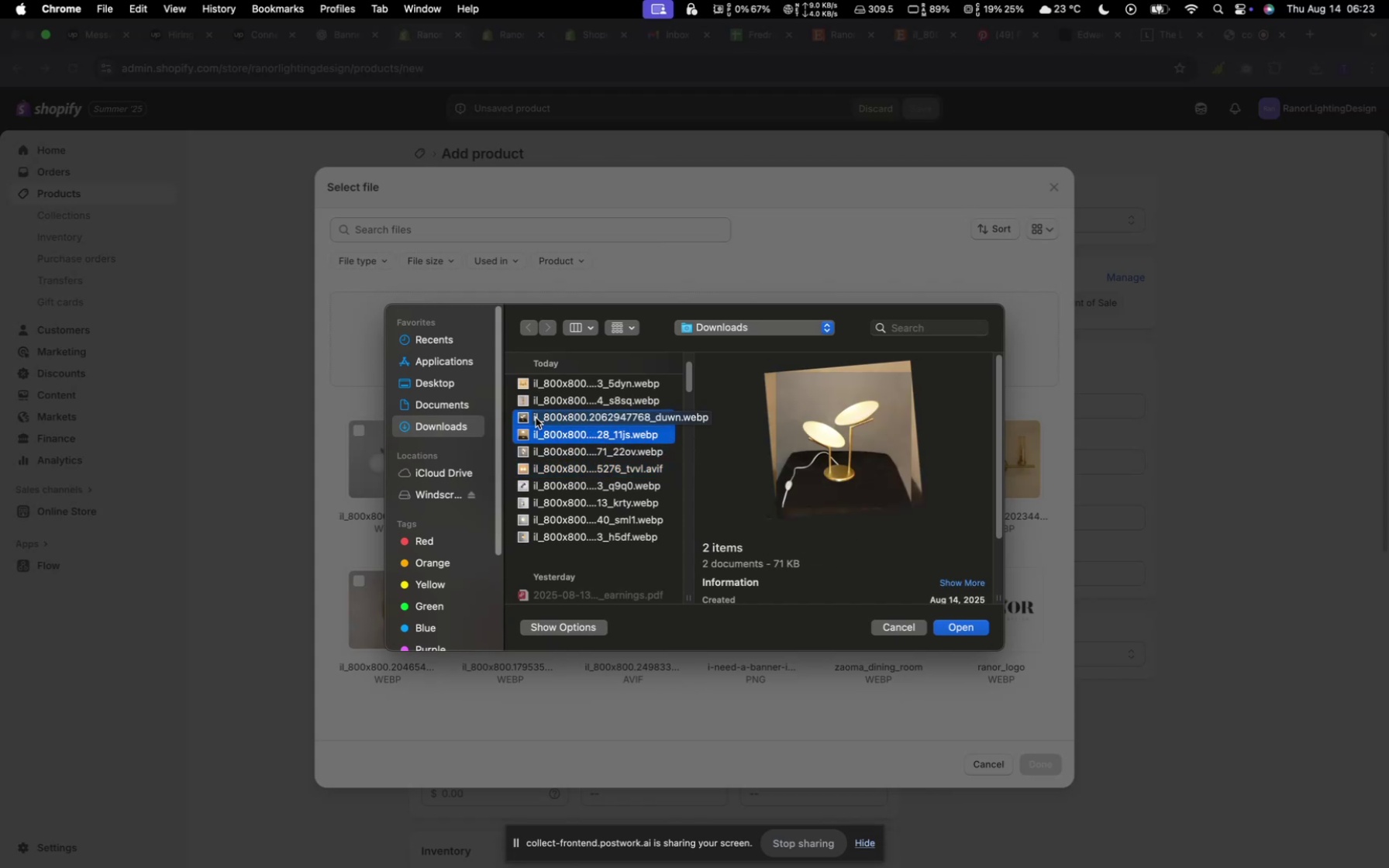 
scroll: coordinate [537, 421], scroll_direction: up, amount: 4.0
 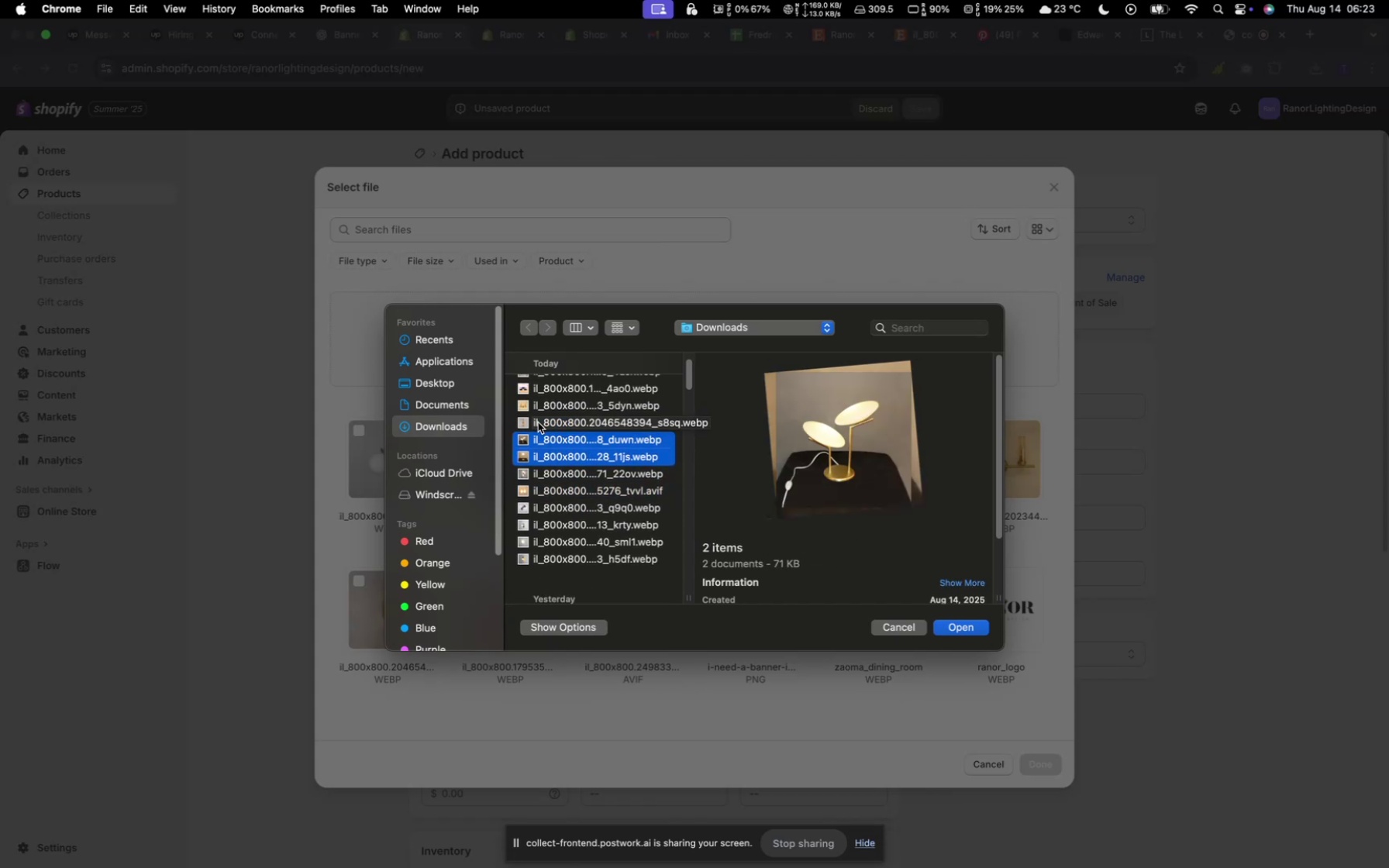 
hold_key(key=CommandLeft, duration=0.74)
left_click([562, 424])
 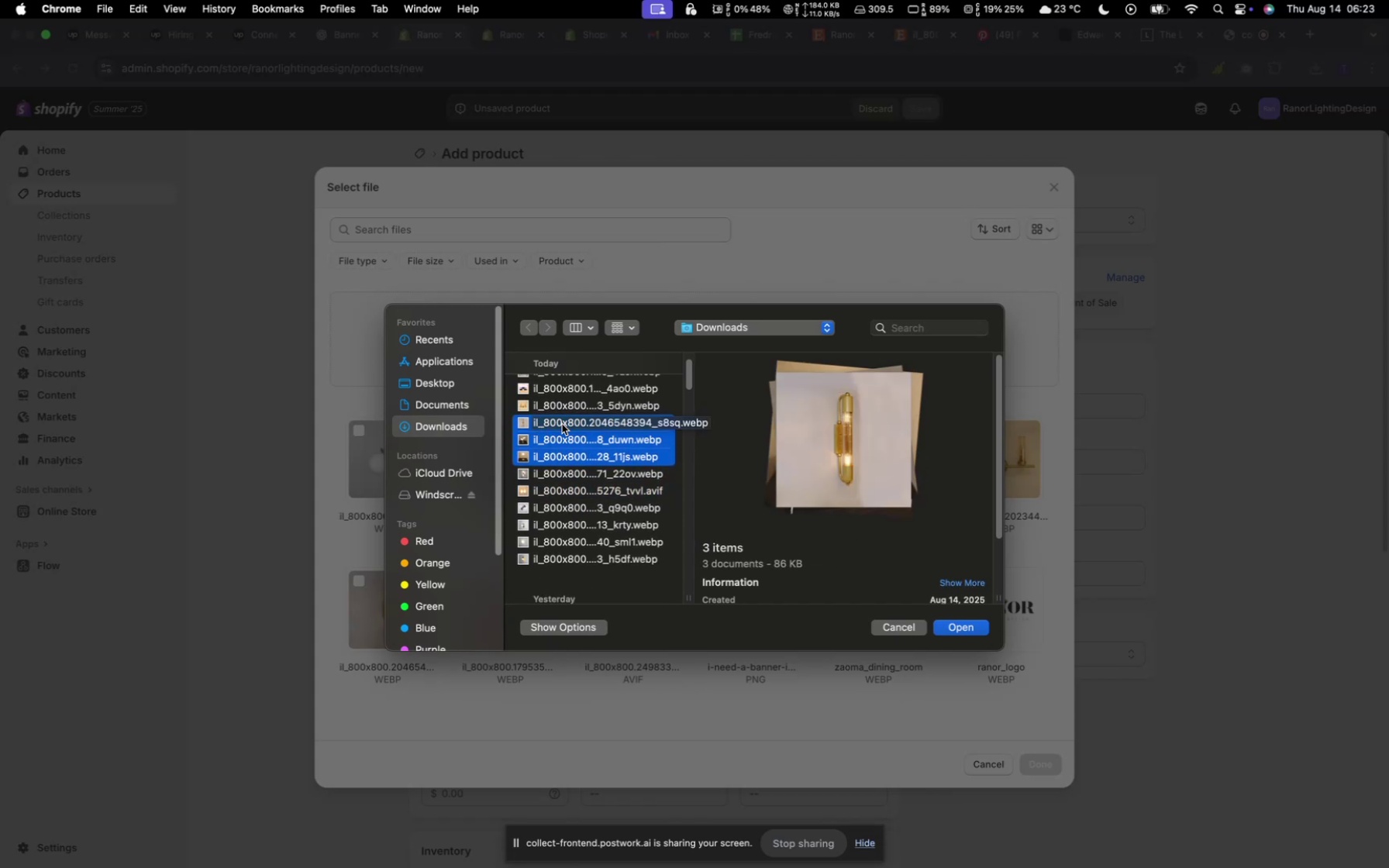 
scroll: coordinate [564, 425], scroll_direction: up, amount: 4.0
 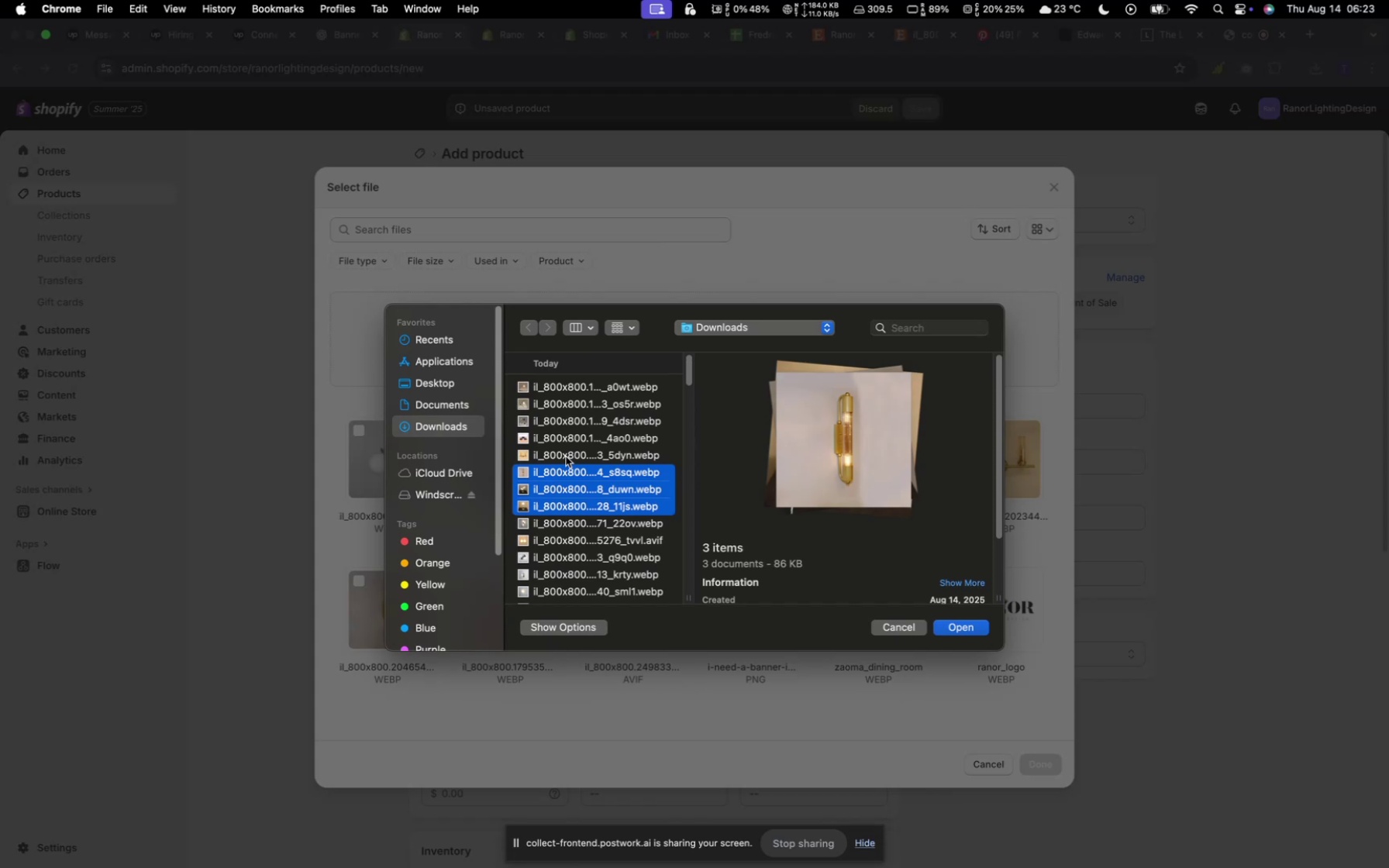 
hold_key(key=CommandLeft, duration=0.49)
left_click([567, 470])
 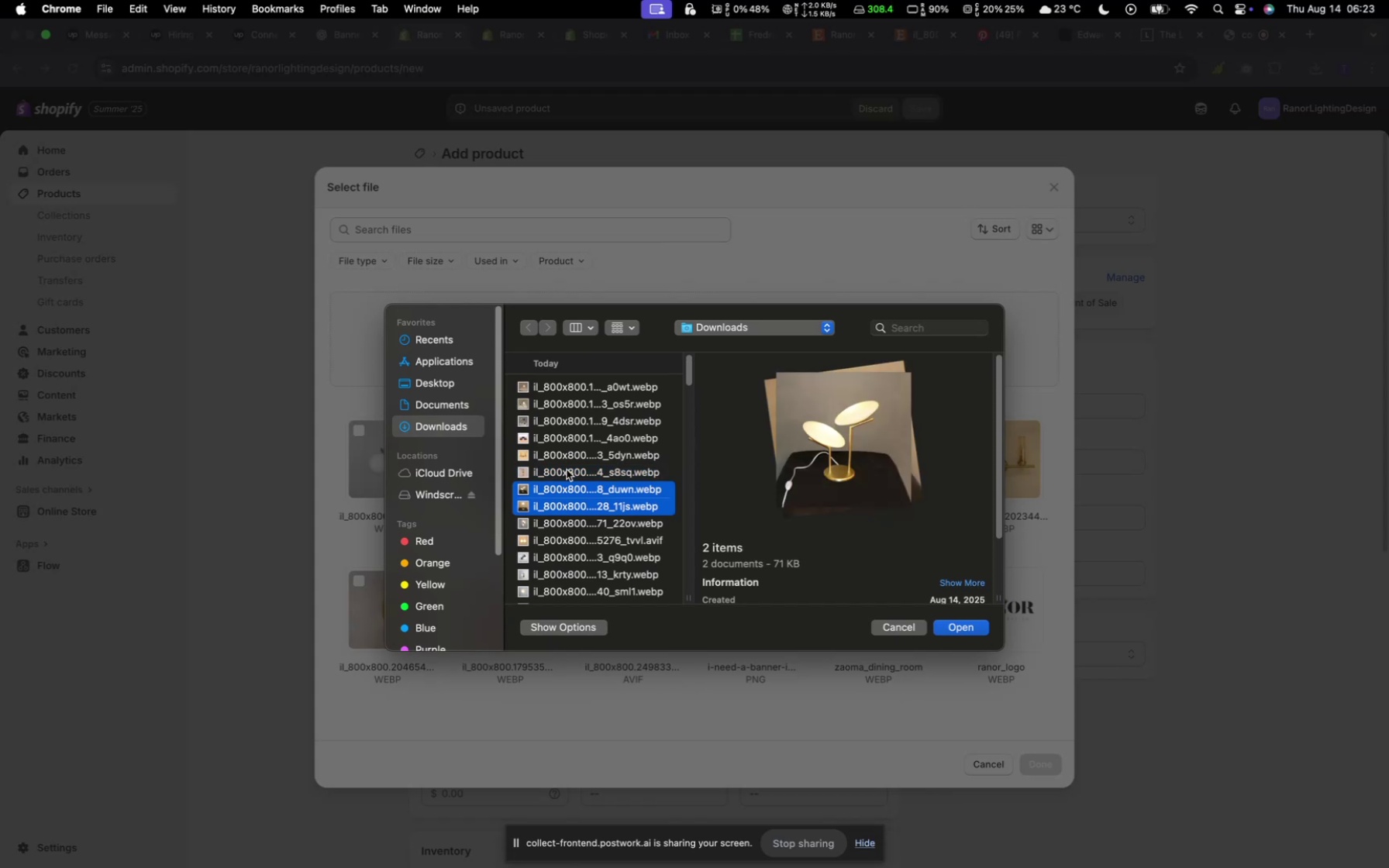 
hold_key(key=CommandLeft, duration=1.23)
left_click([562, 458])
 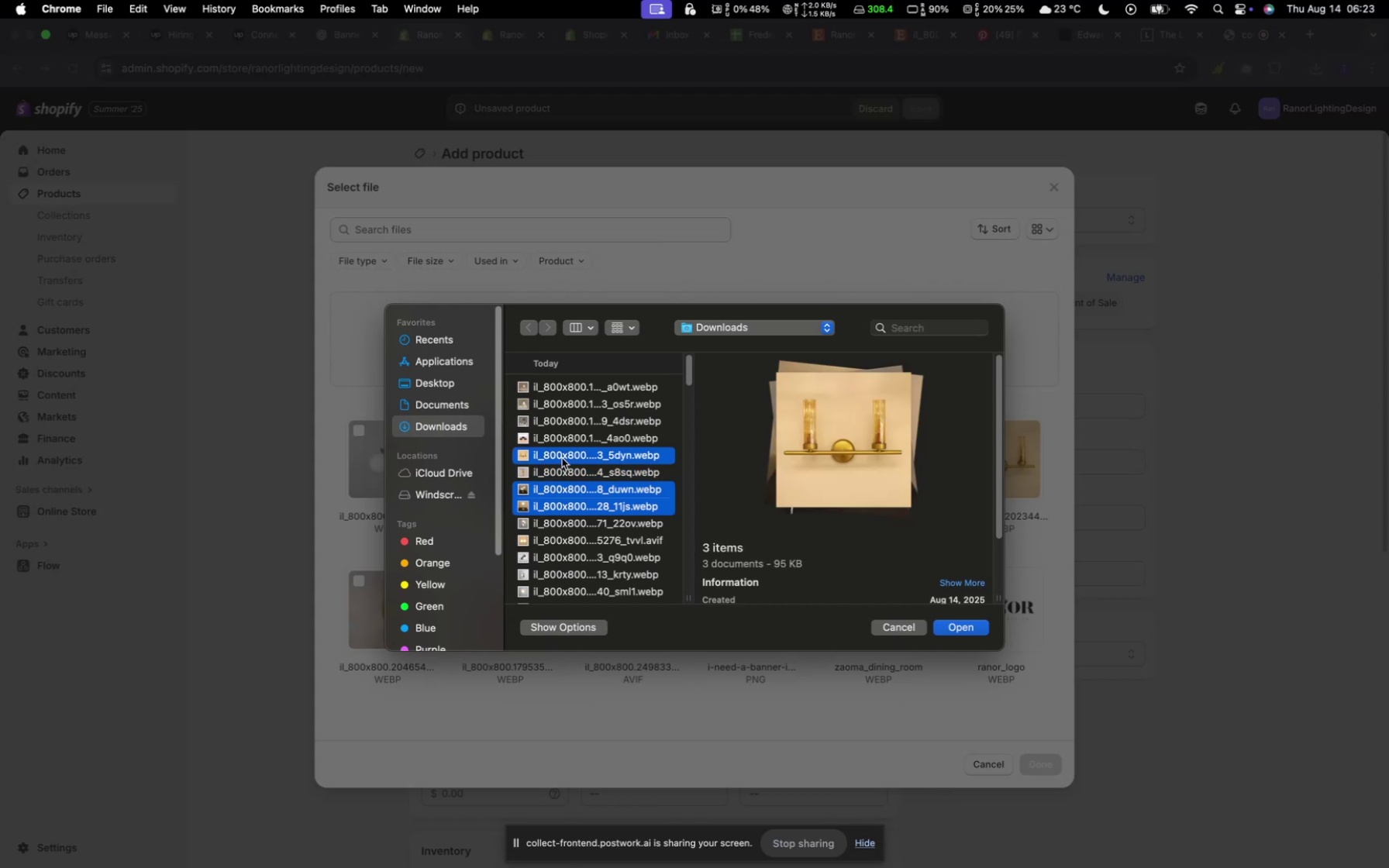 
hold_key(key=CommandLeft, duration=0.47)
left_click([563, 458])
 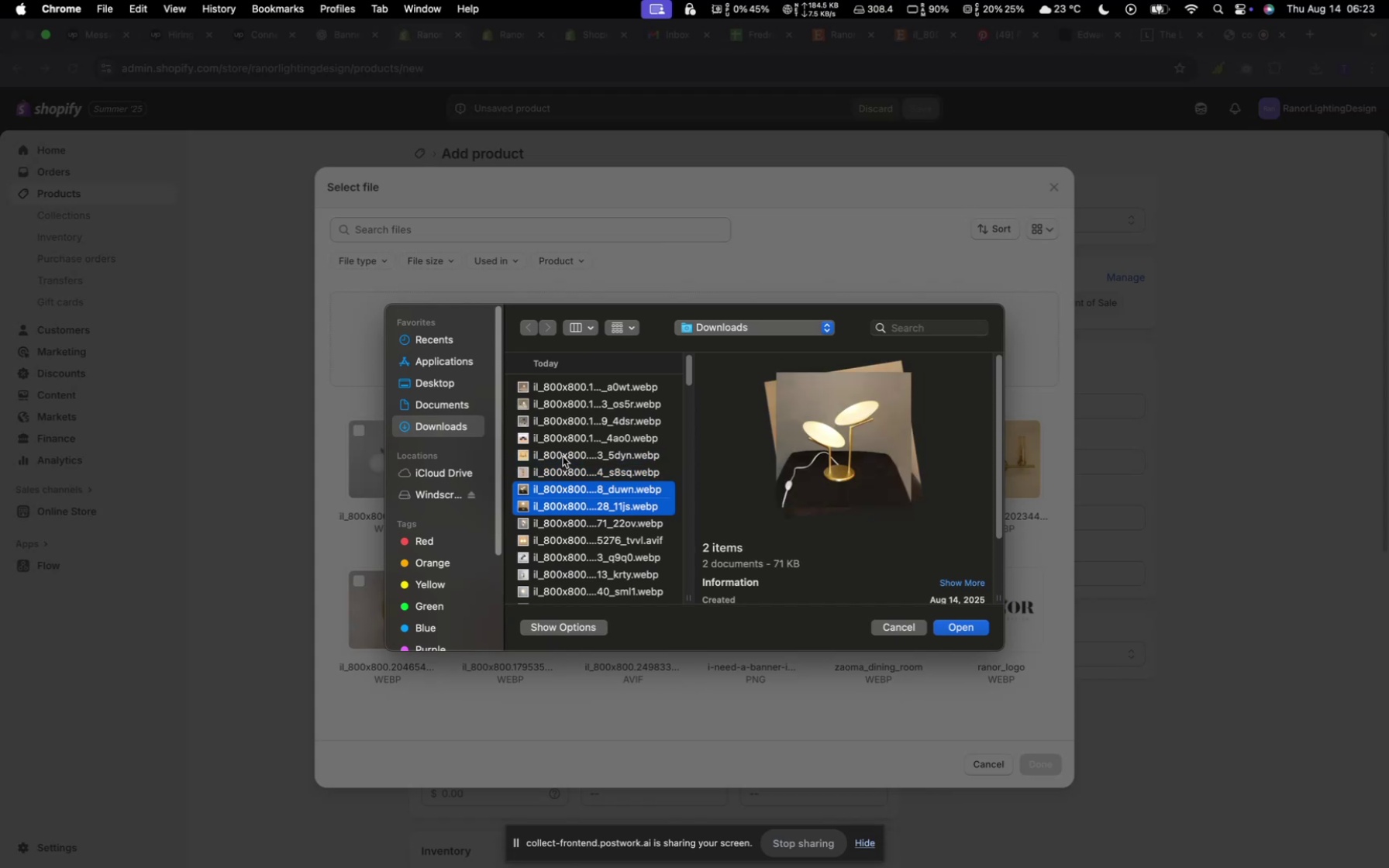 
hold_key(key=CommandLeft, duration=0.95)
left_click([563, 443])
 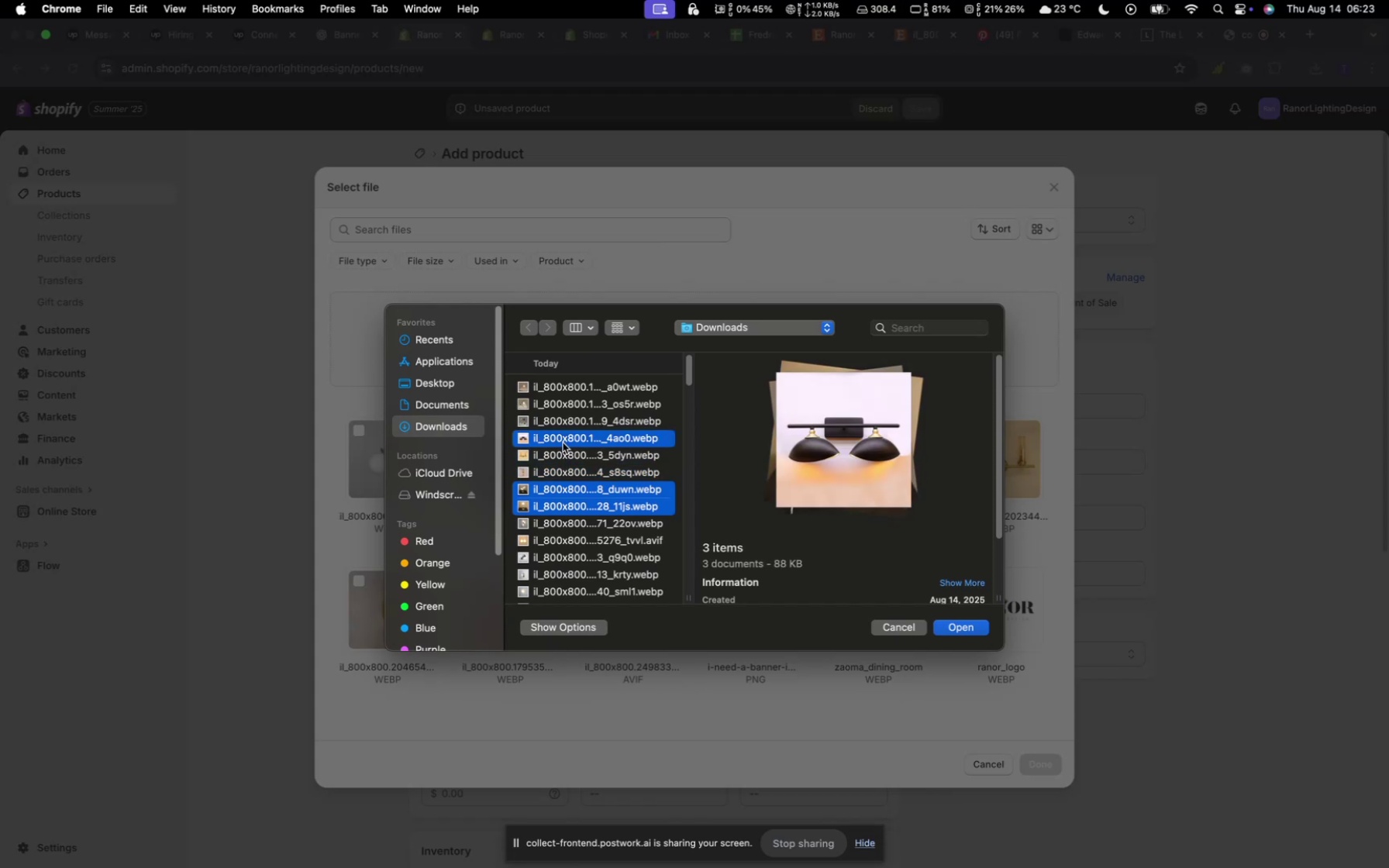 
hold_key(key=CommandLeft, duration=0.74)
left_click([563, 443])
 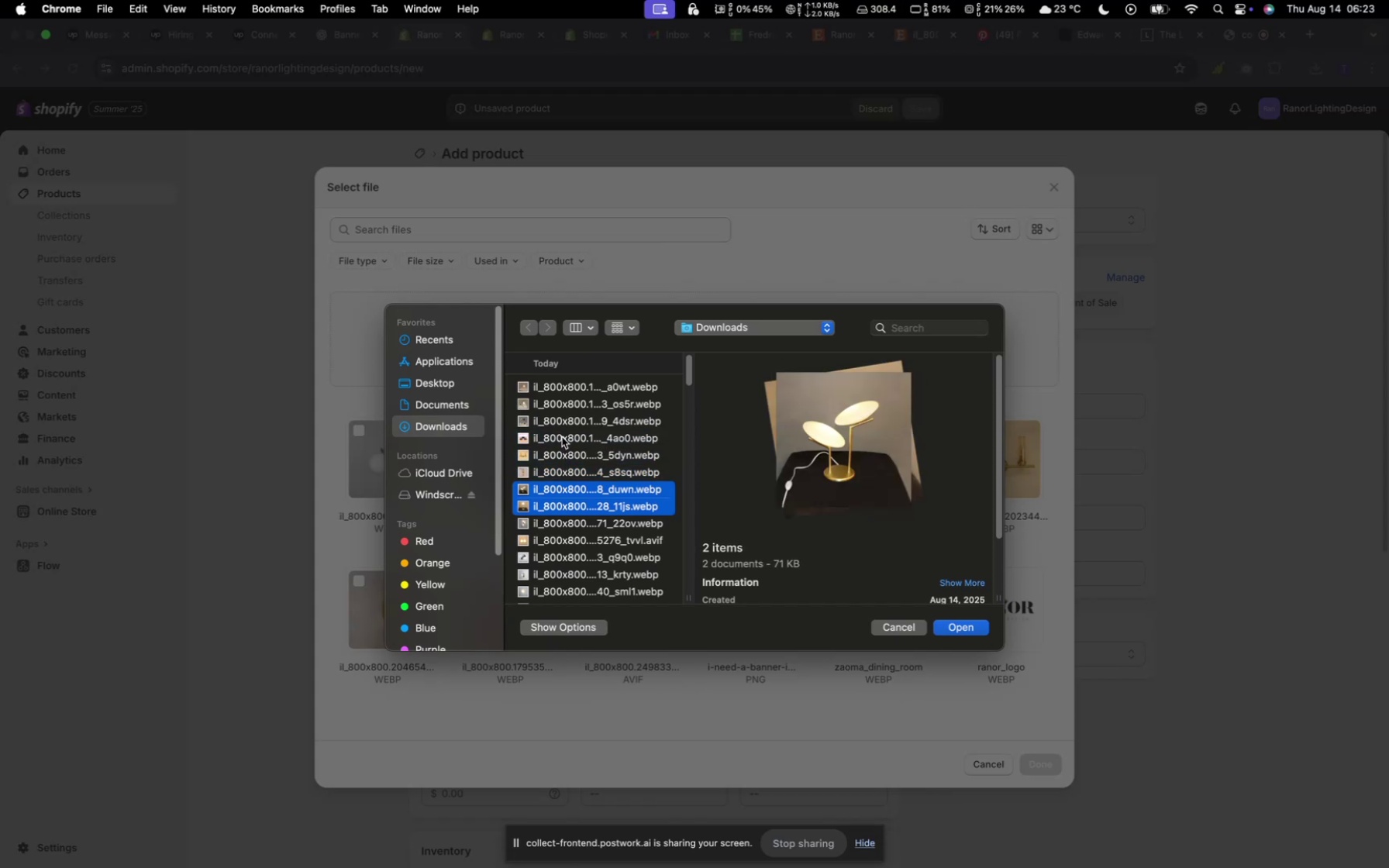 
hold_key(key=CommandLeft, duration=0.81)
left_click([560, 425])
 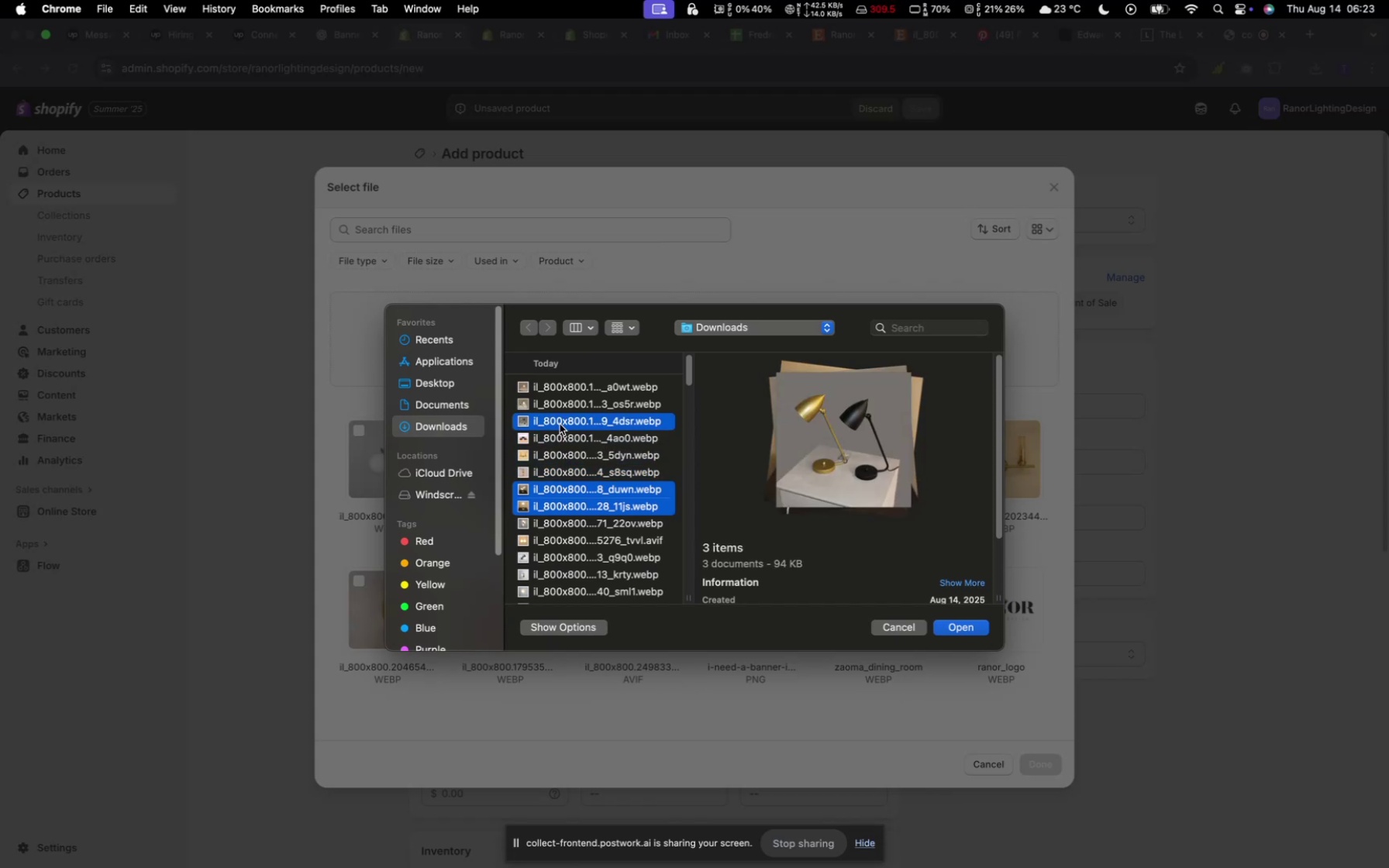 
hold_key(key=CommandLeft, duration=0.7)
left_click([559, 401])
 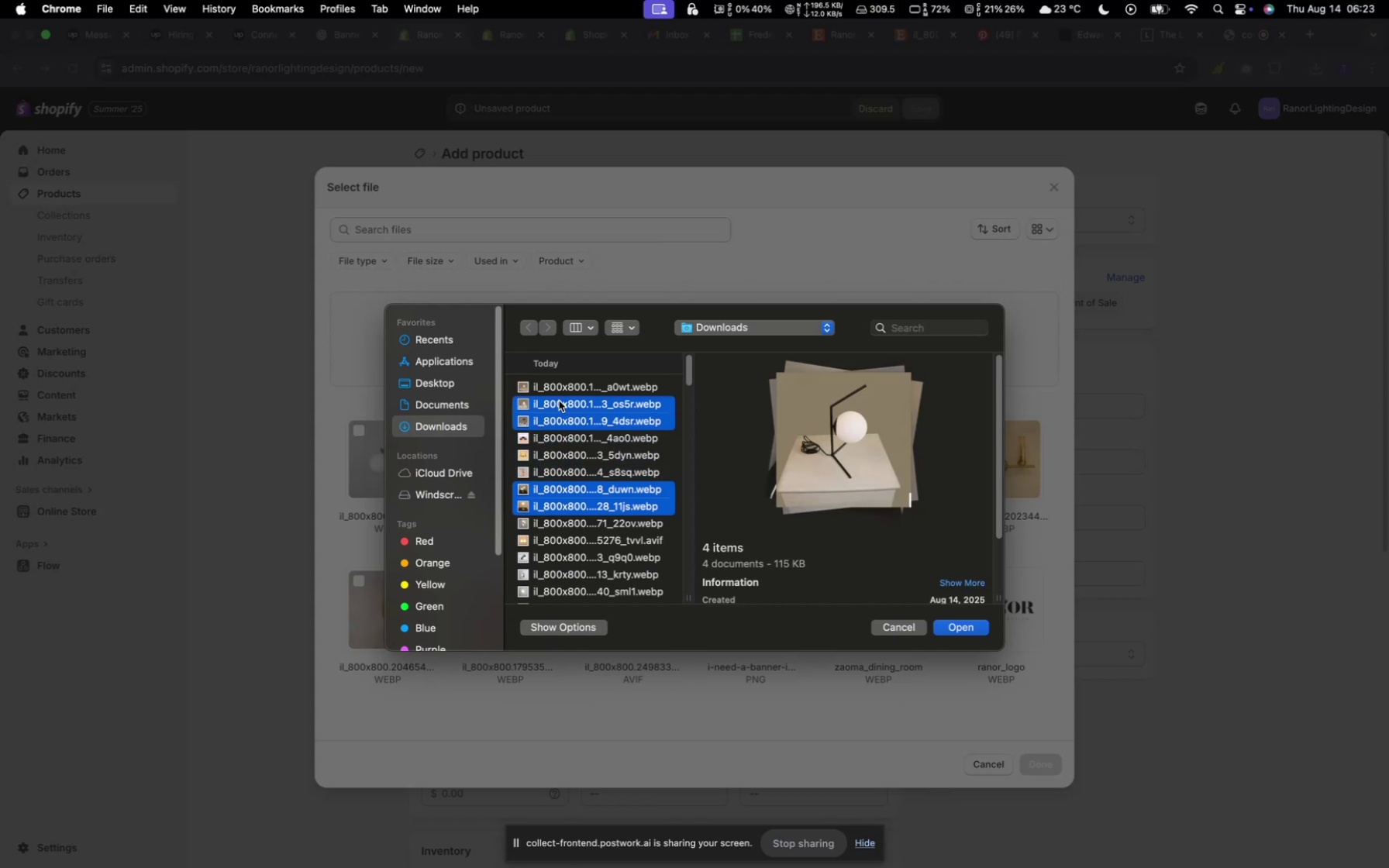 
scroll: coordinate [559, 401], scroll_direction: up, amount: 5.0
 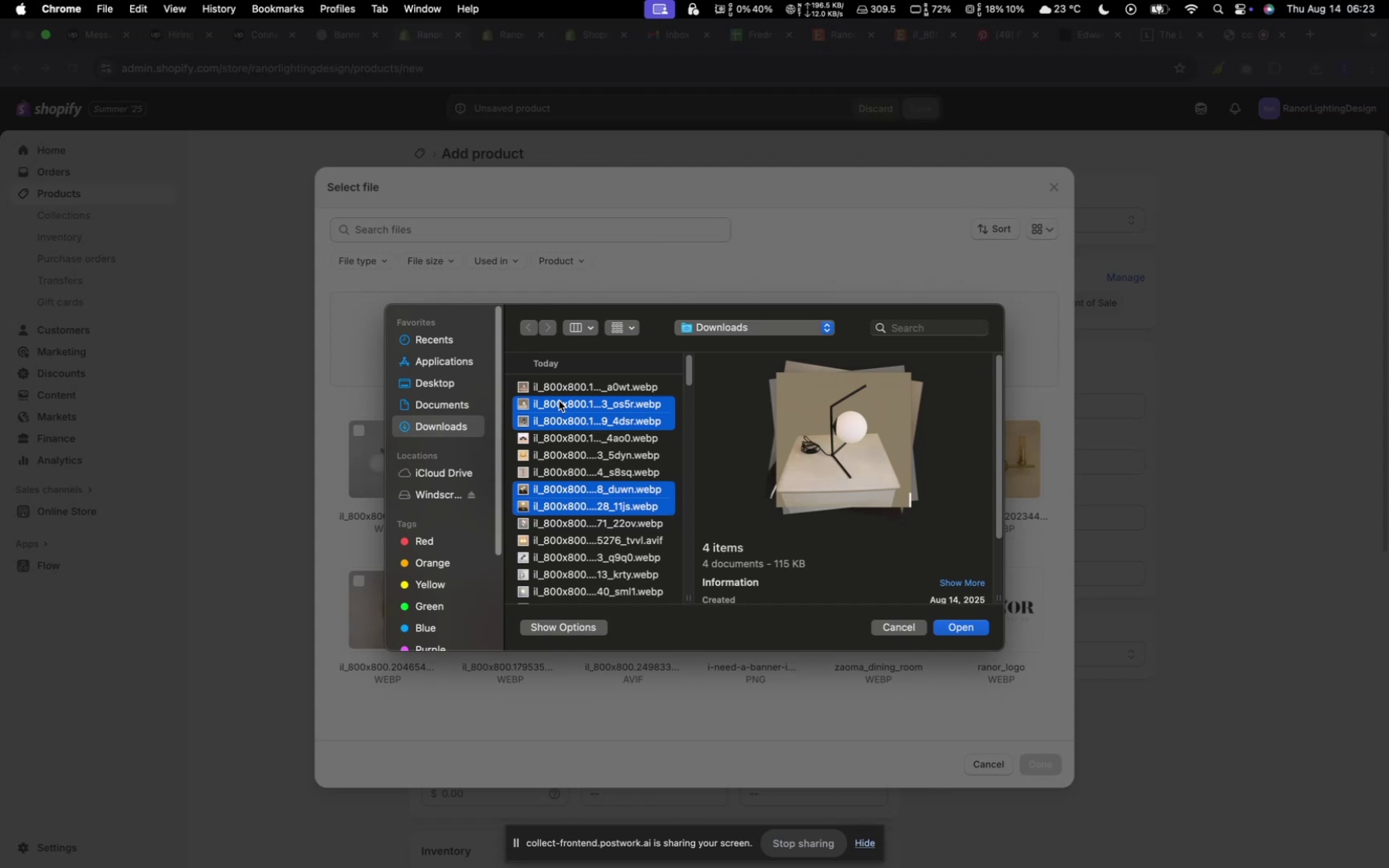 
hold_key(key=CommandLeft, duration=1.59)
left_click([558, 390])
 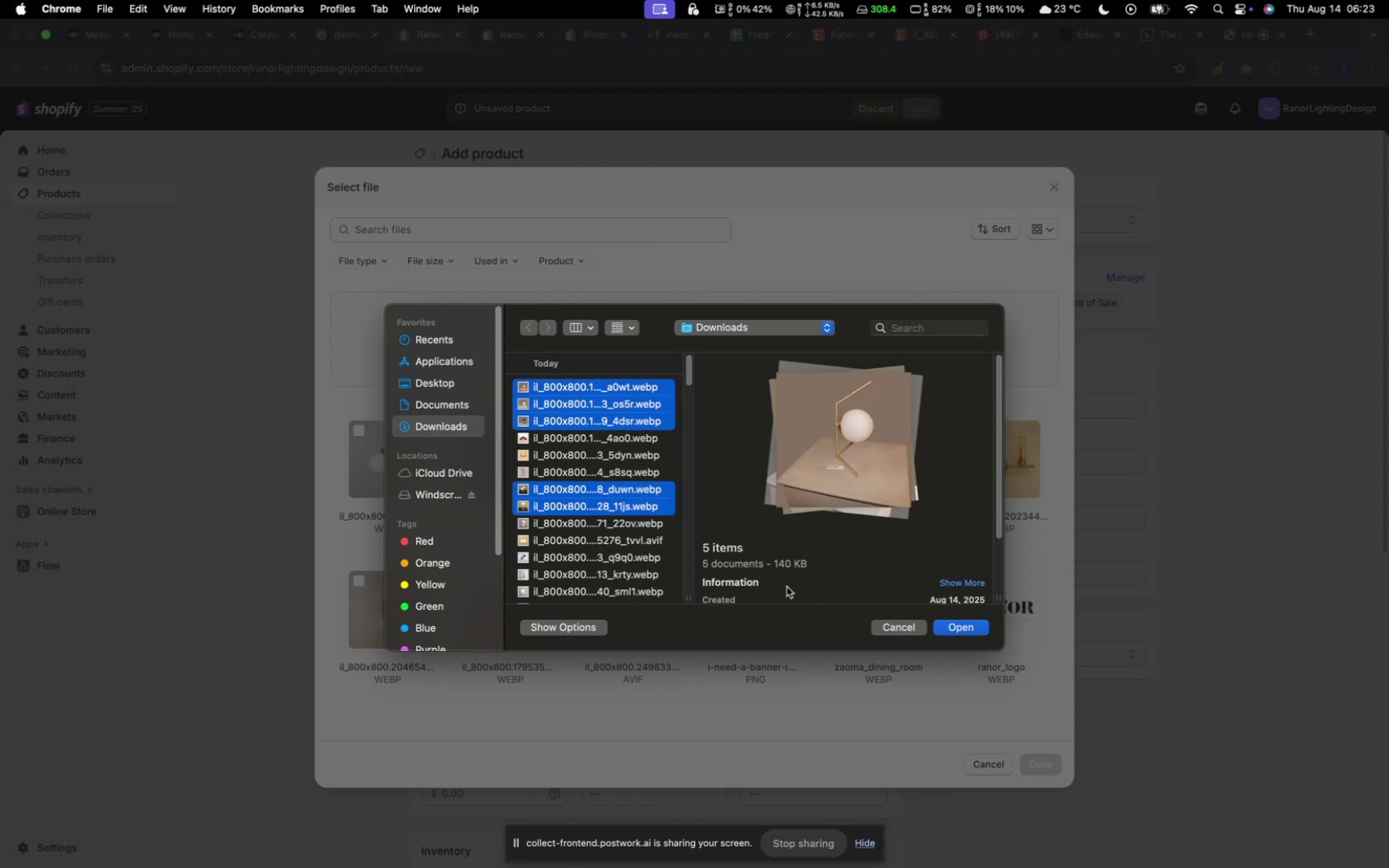 
left_click([949, 630])
 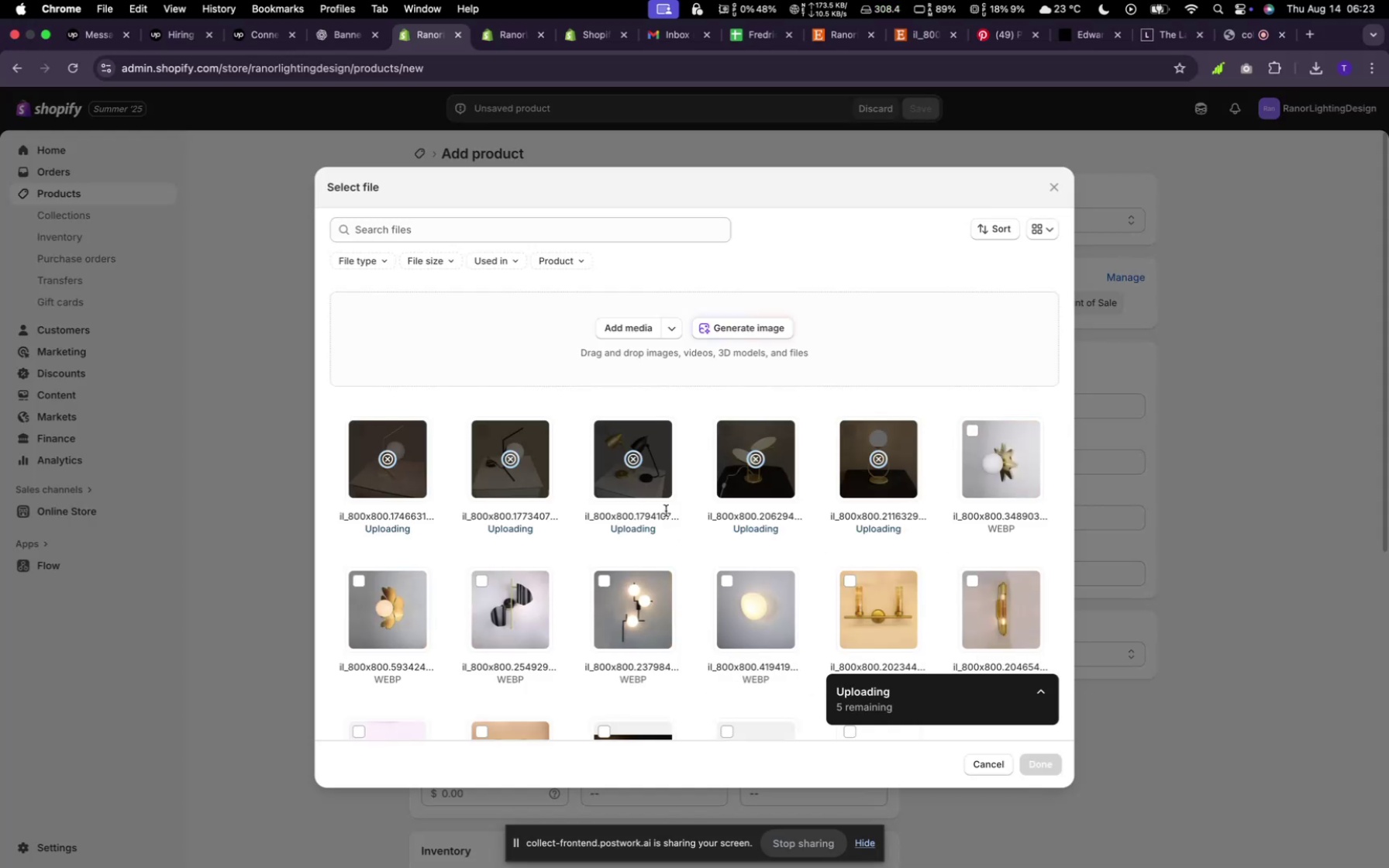 
mouse_move([666, 476])
 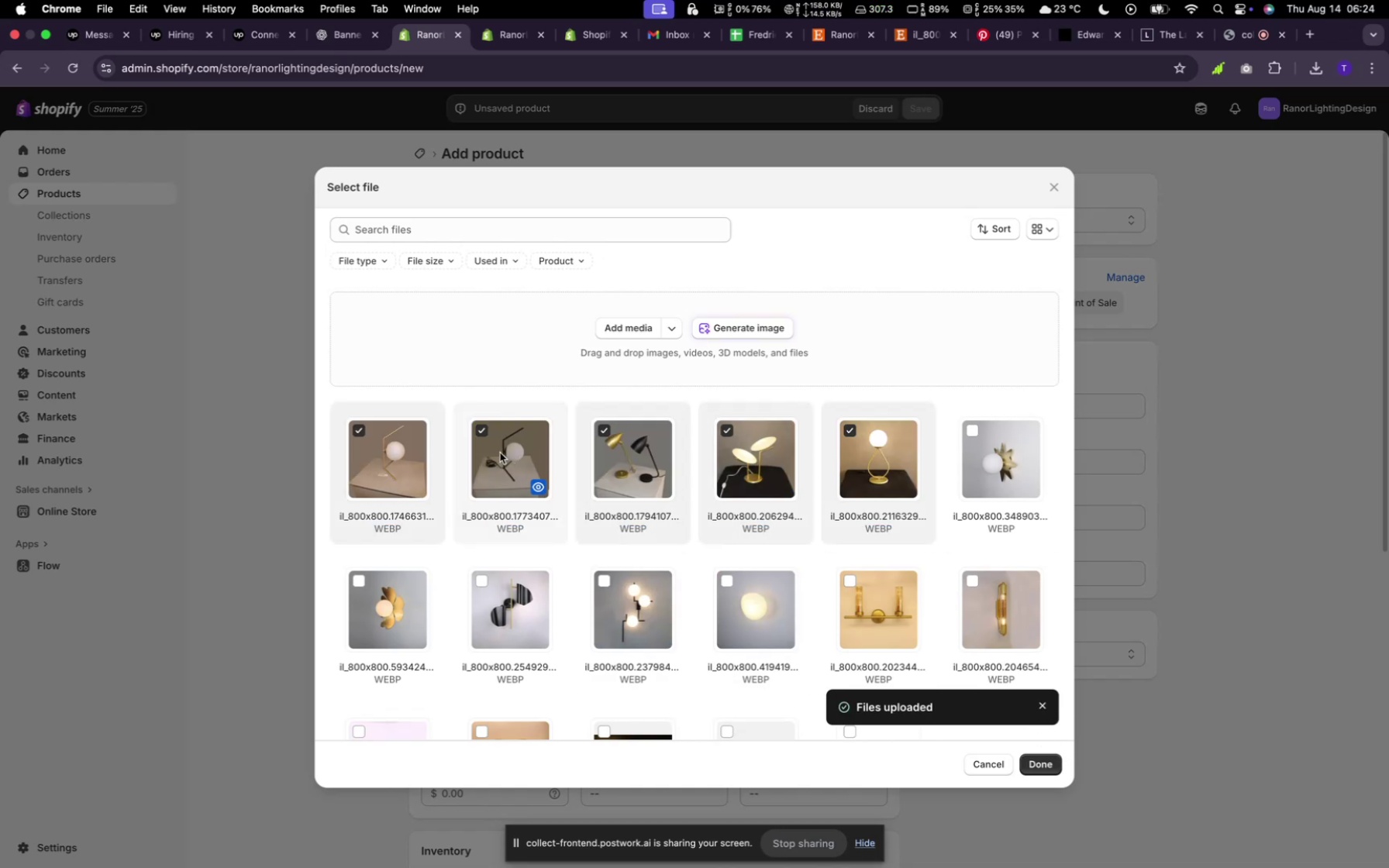 
left_click([602, 431])
 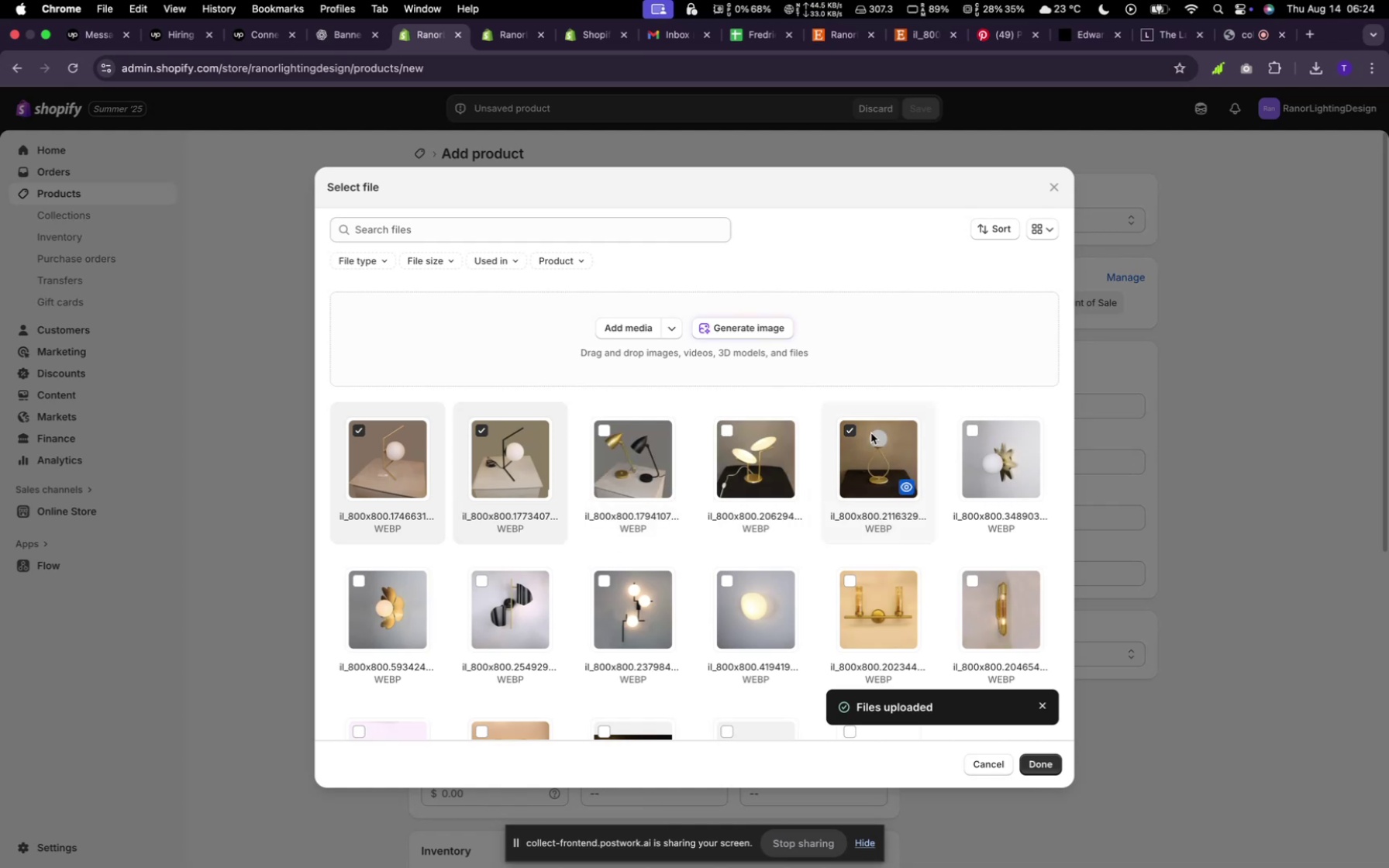 
left_click([845, 429])
 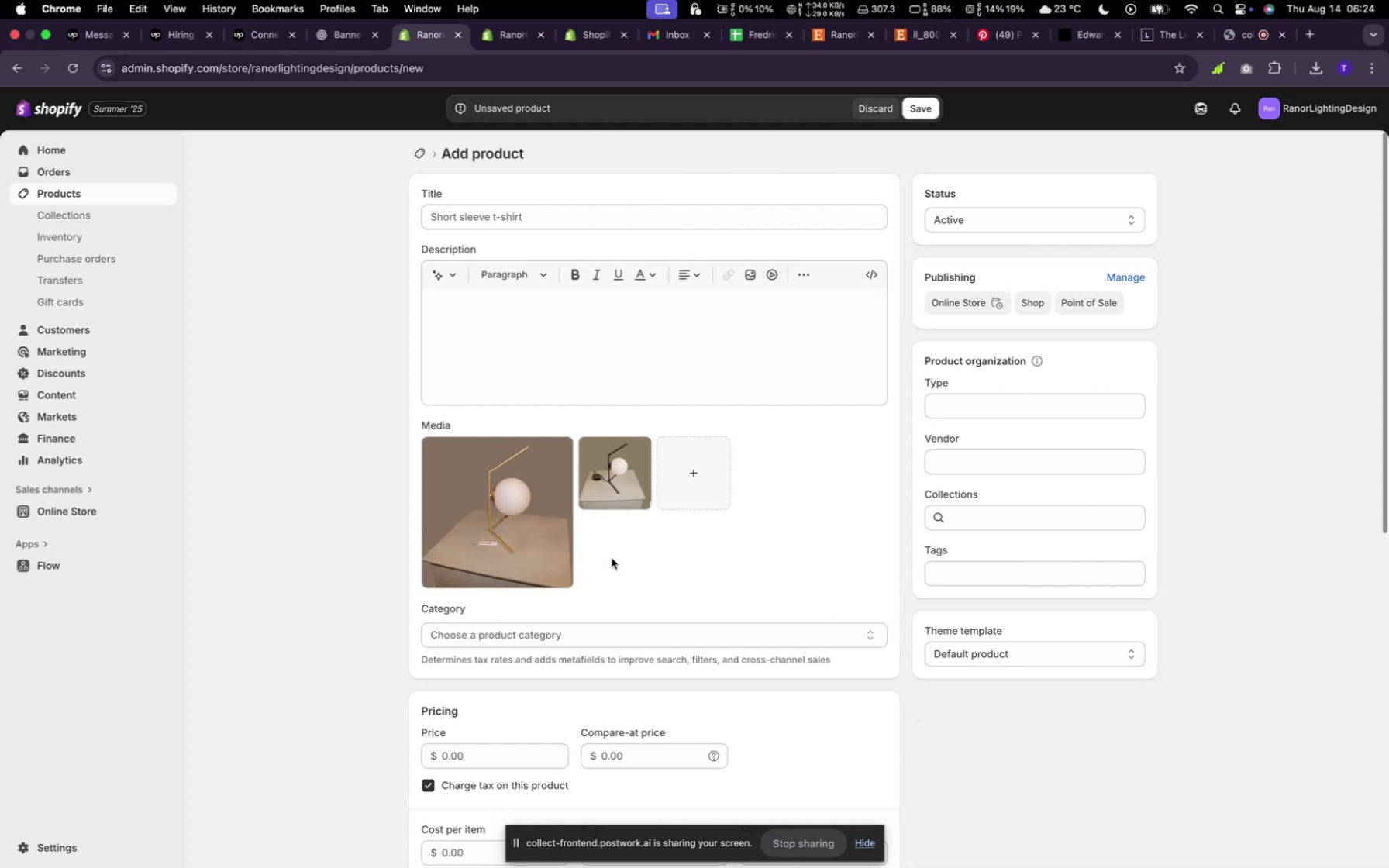 
wait(12.33)
 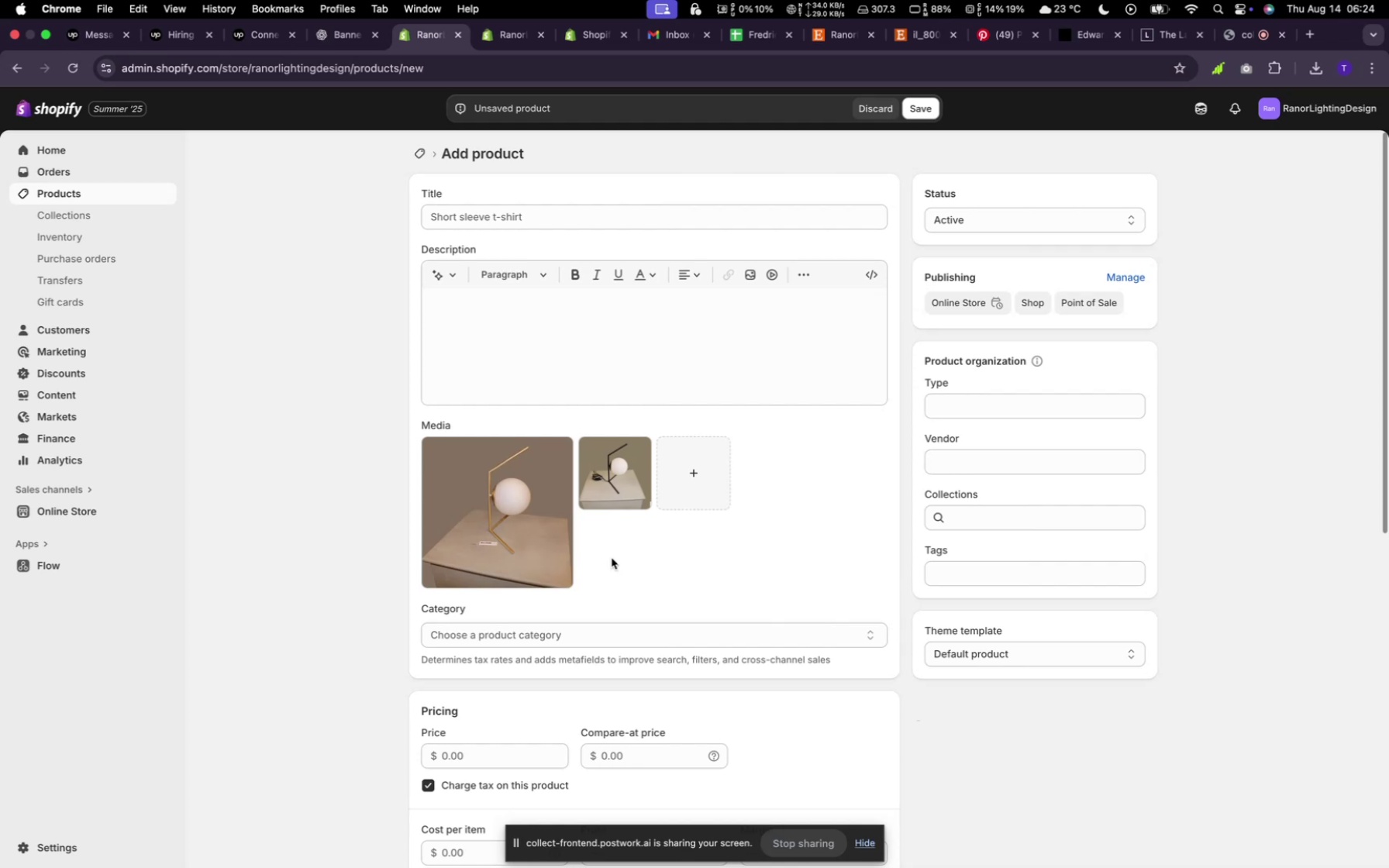 
left_click([515, 215])
 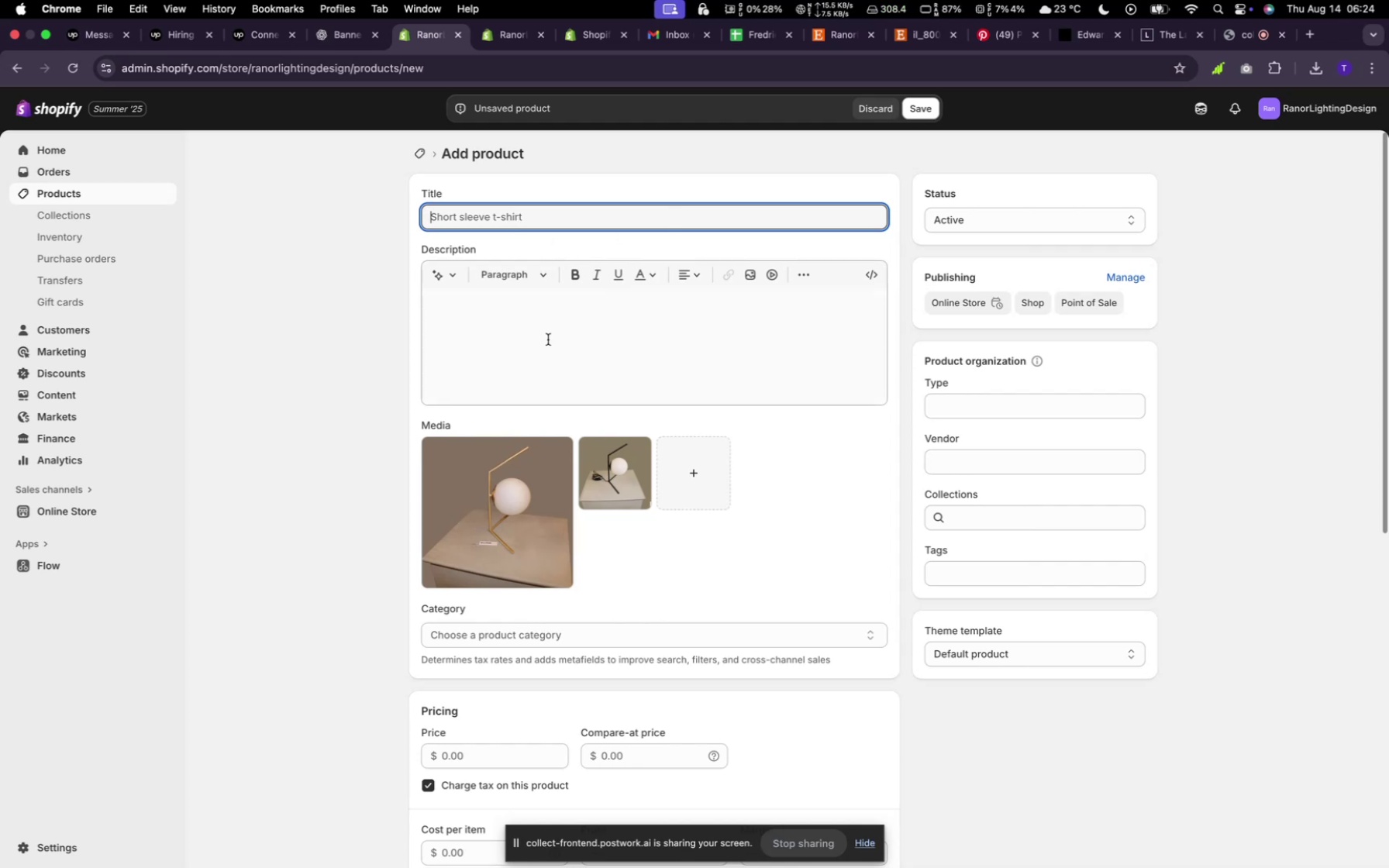 
wait(17.14)
 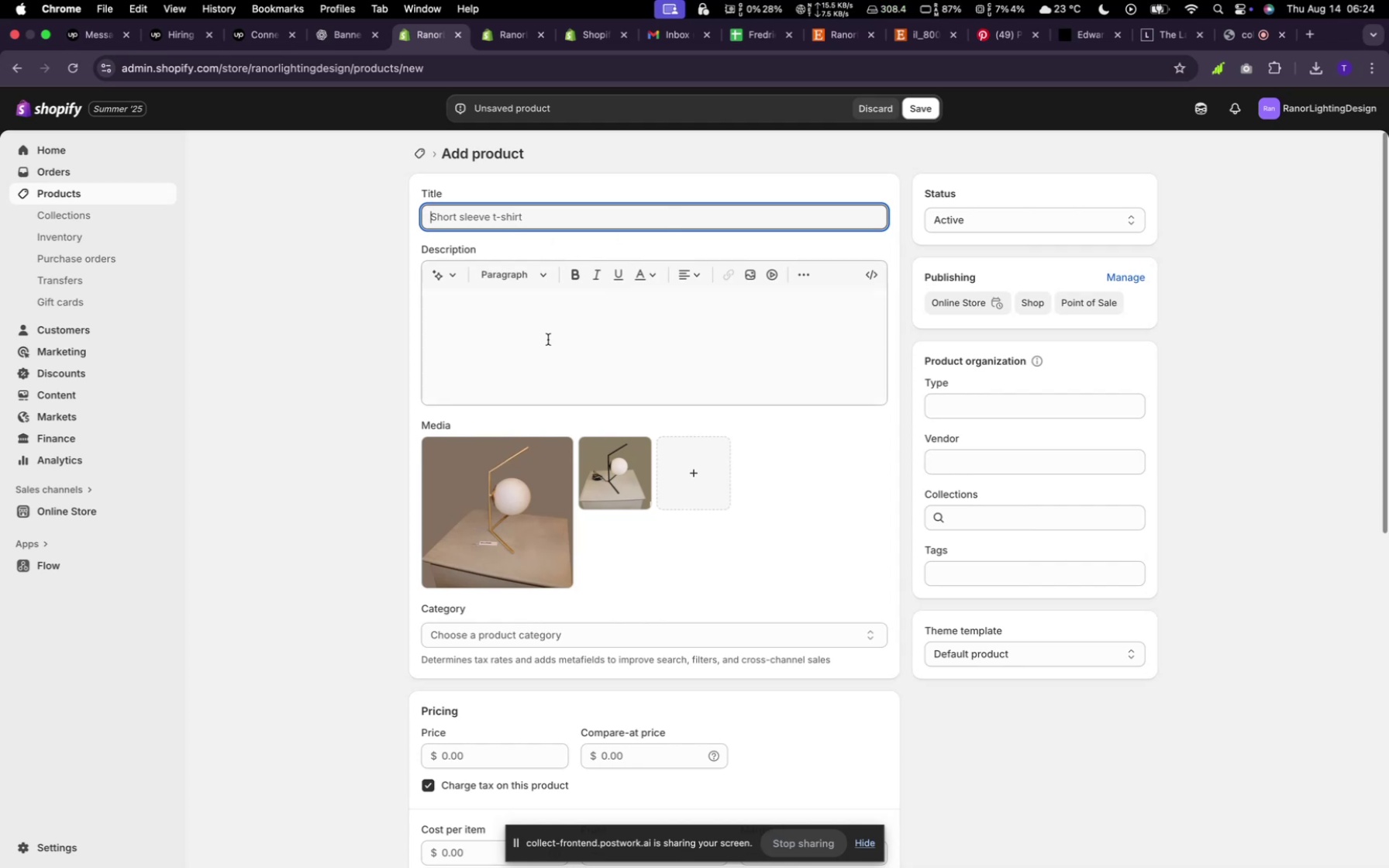 
left_click([835, 34])
 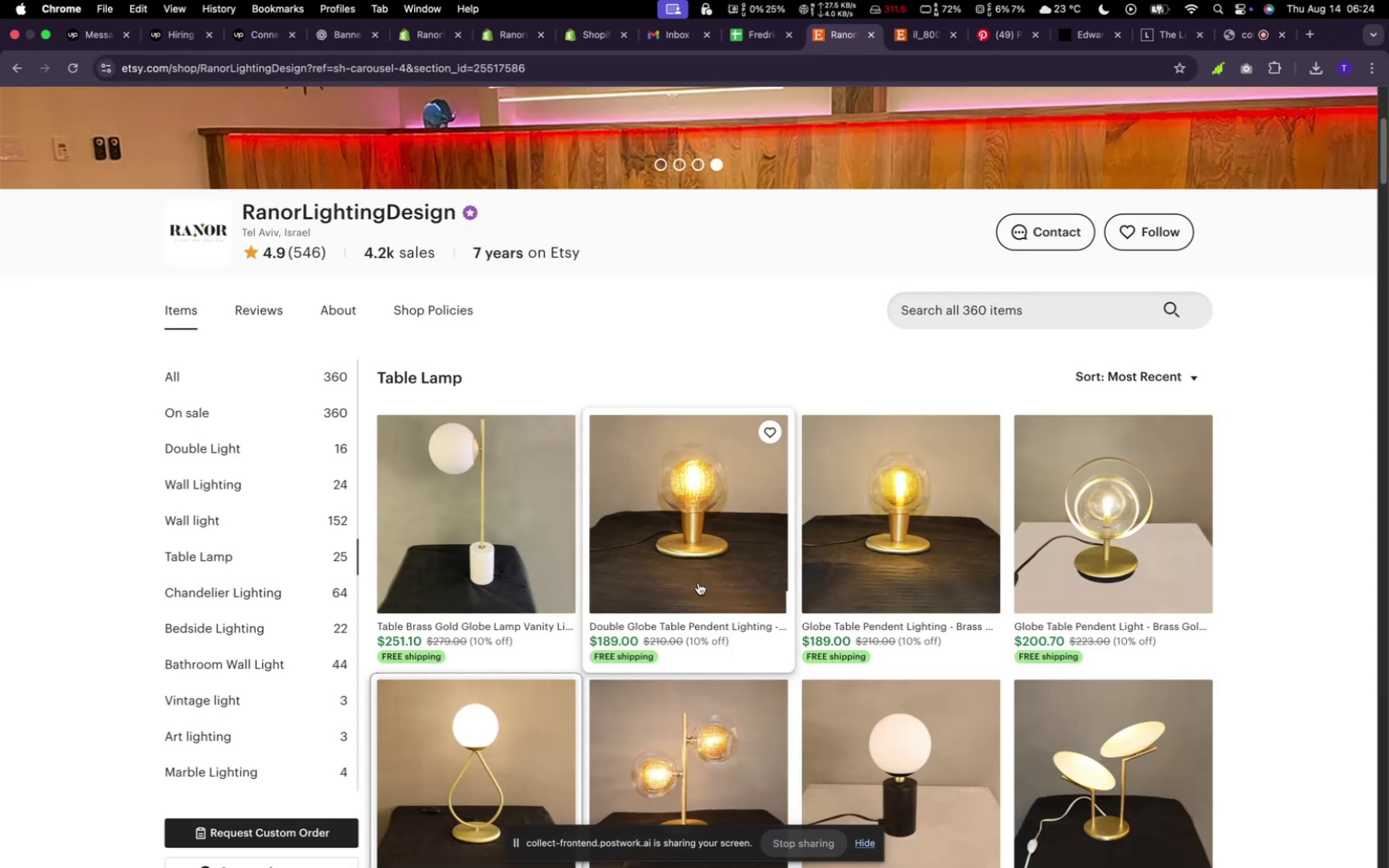 
scroll: coordinate [595, 626], scroll_direction: down, amount: 39.0
 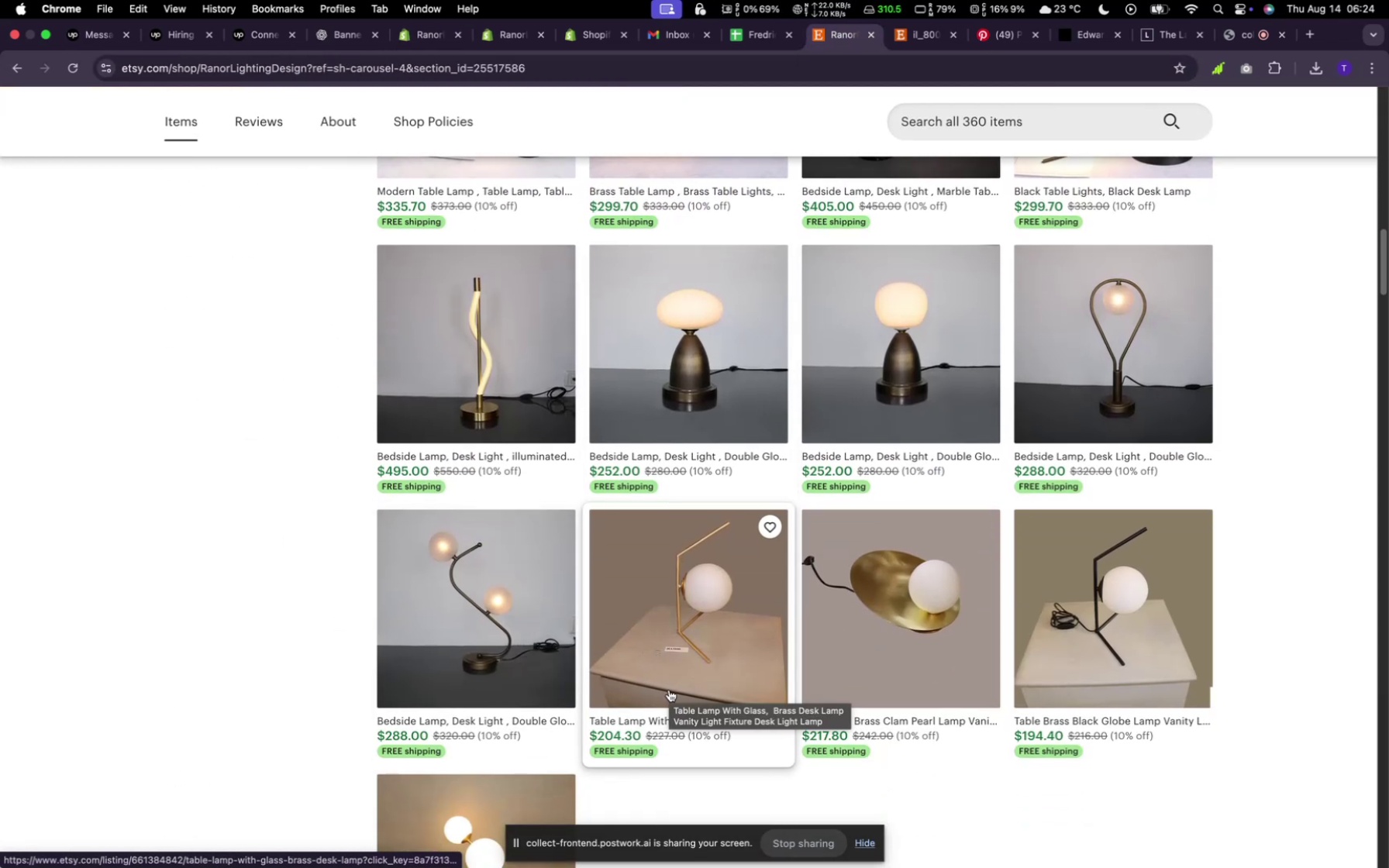 
mouse_move([838, 580])
 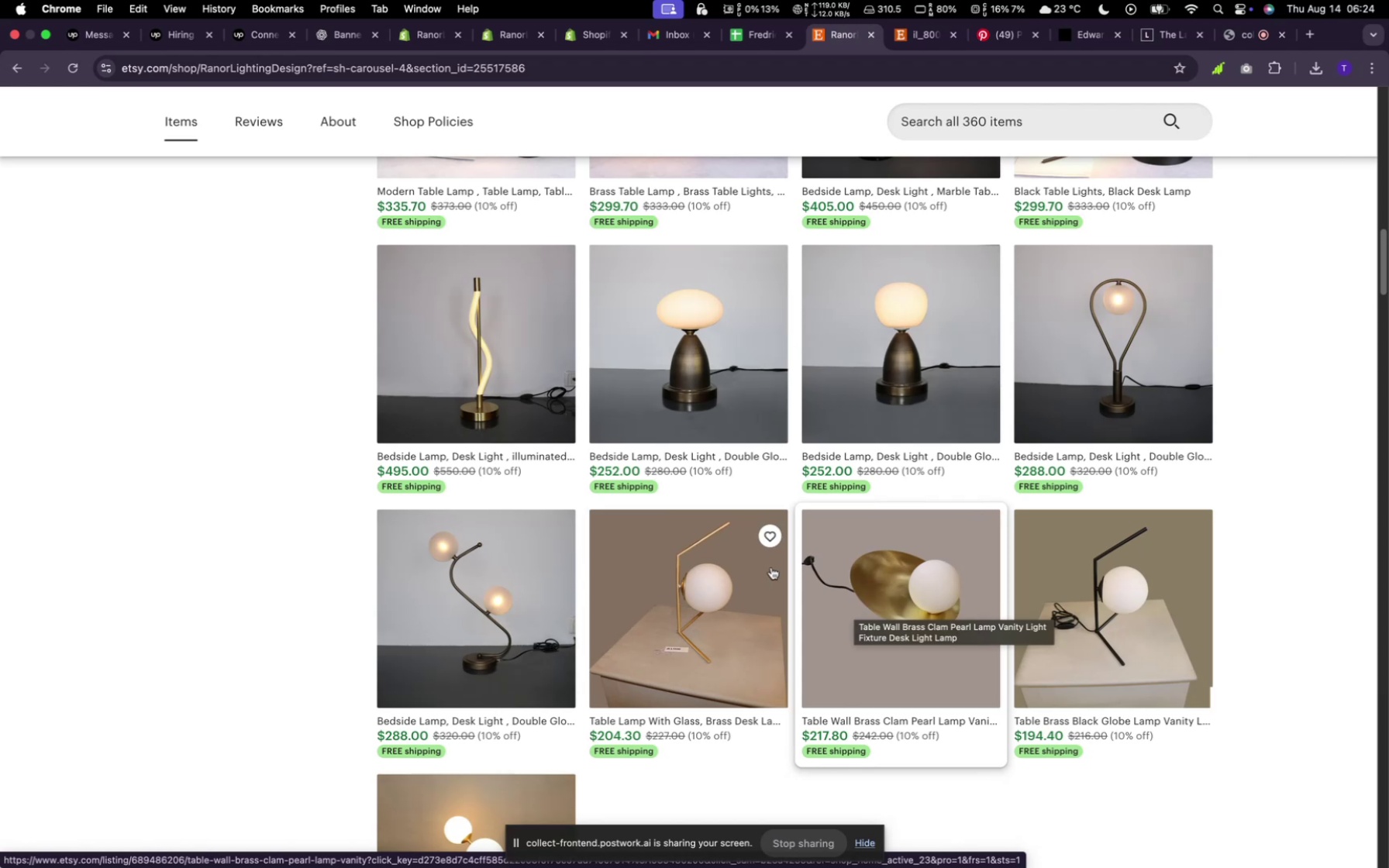 
mouse_move([726, 553])
 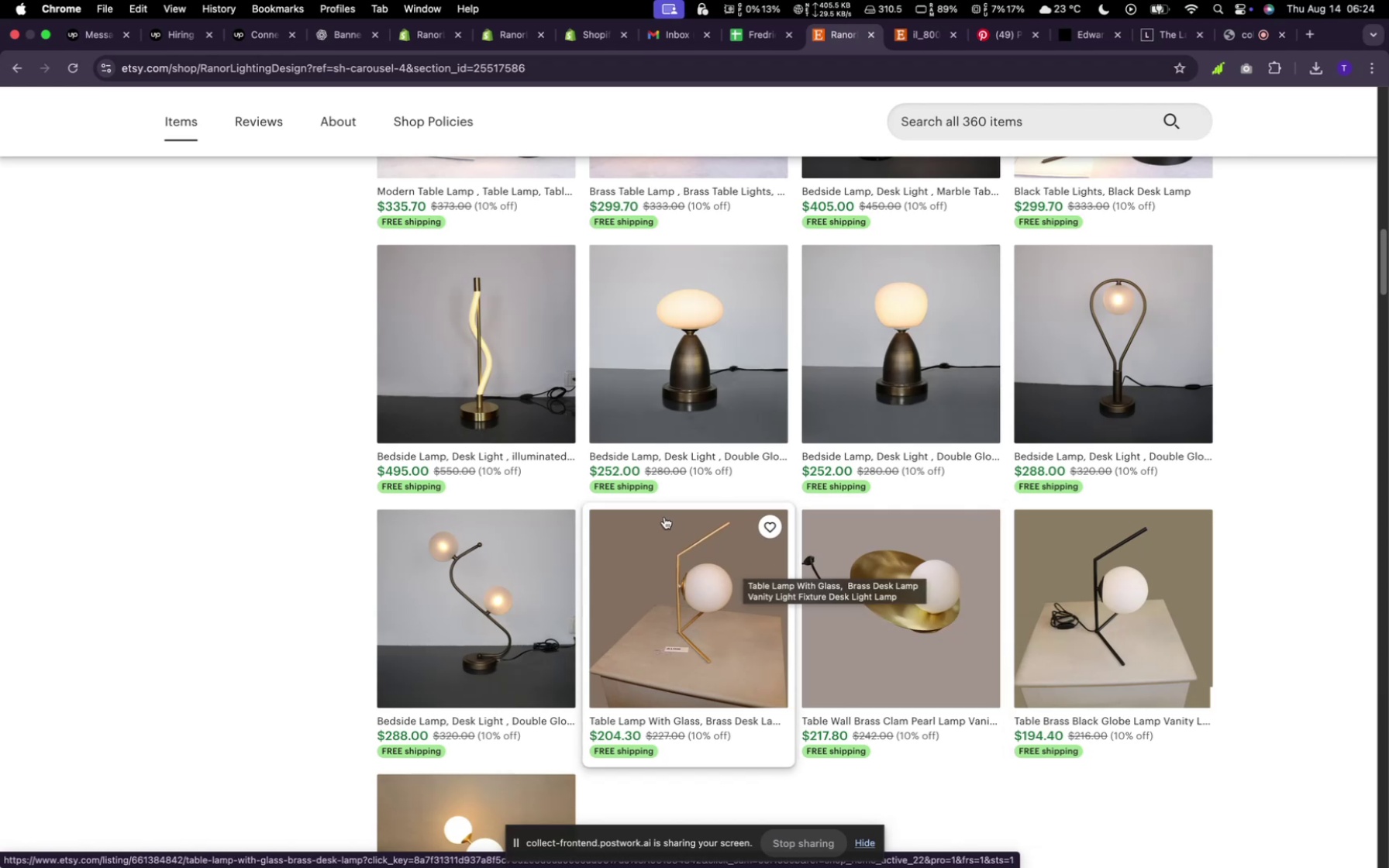 
scroll: coordinate [681, 532], scroll_direction: up, amount: 35.0
 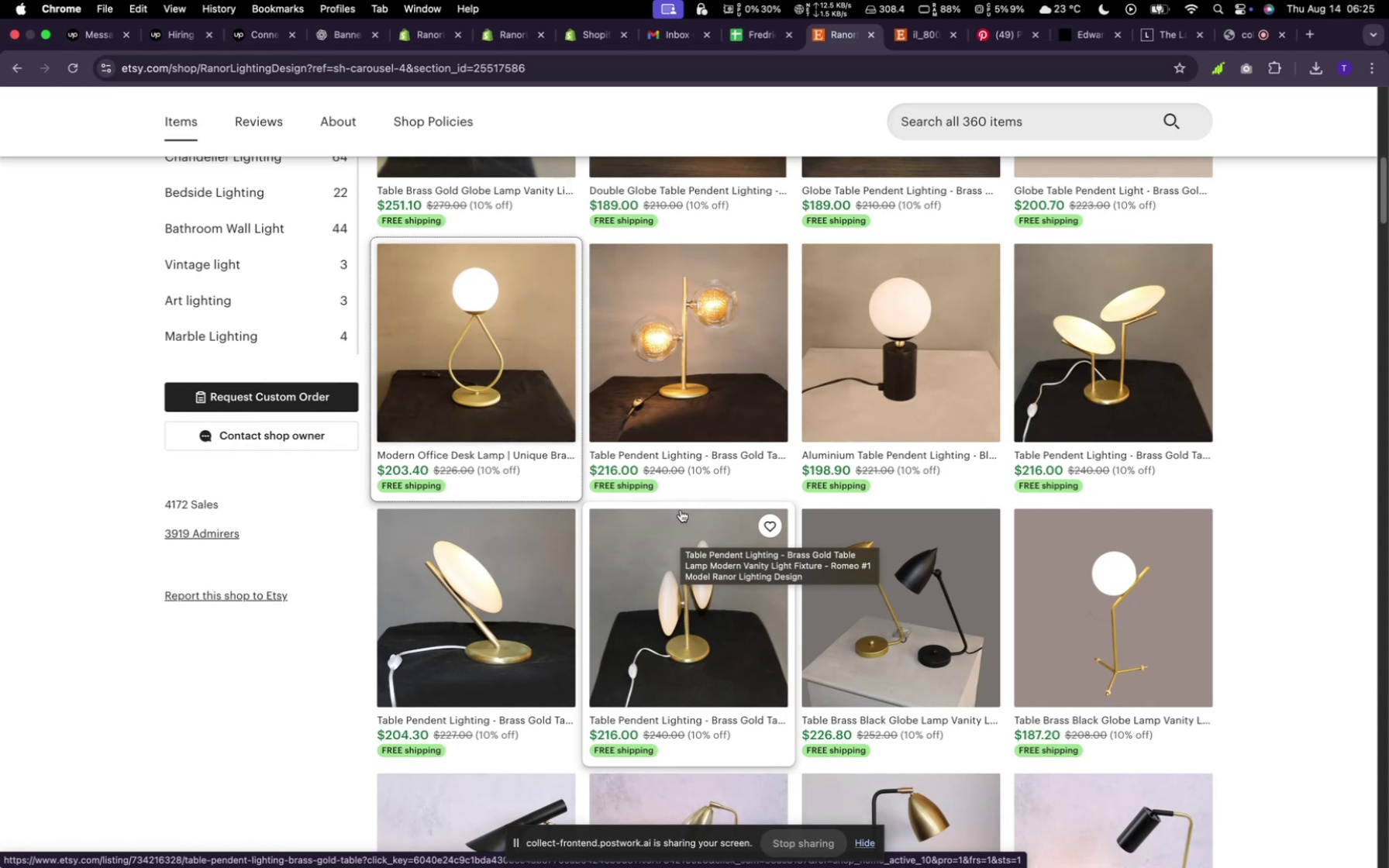 
wait(14.52)
 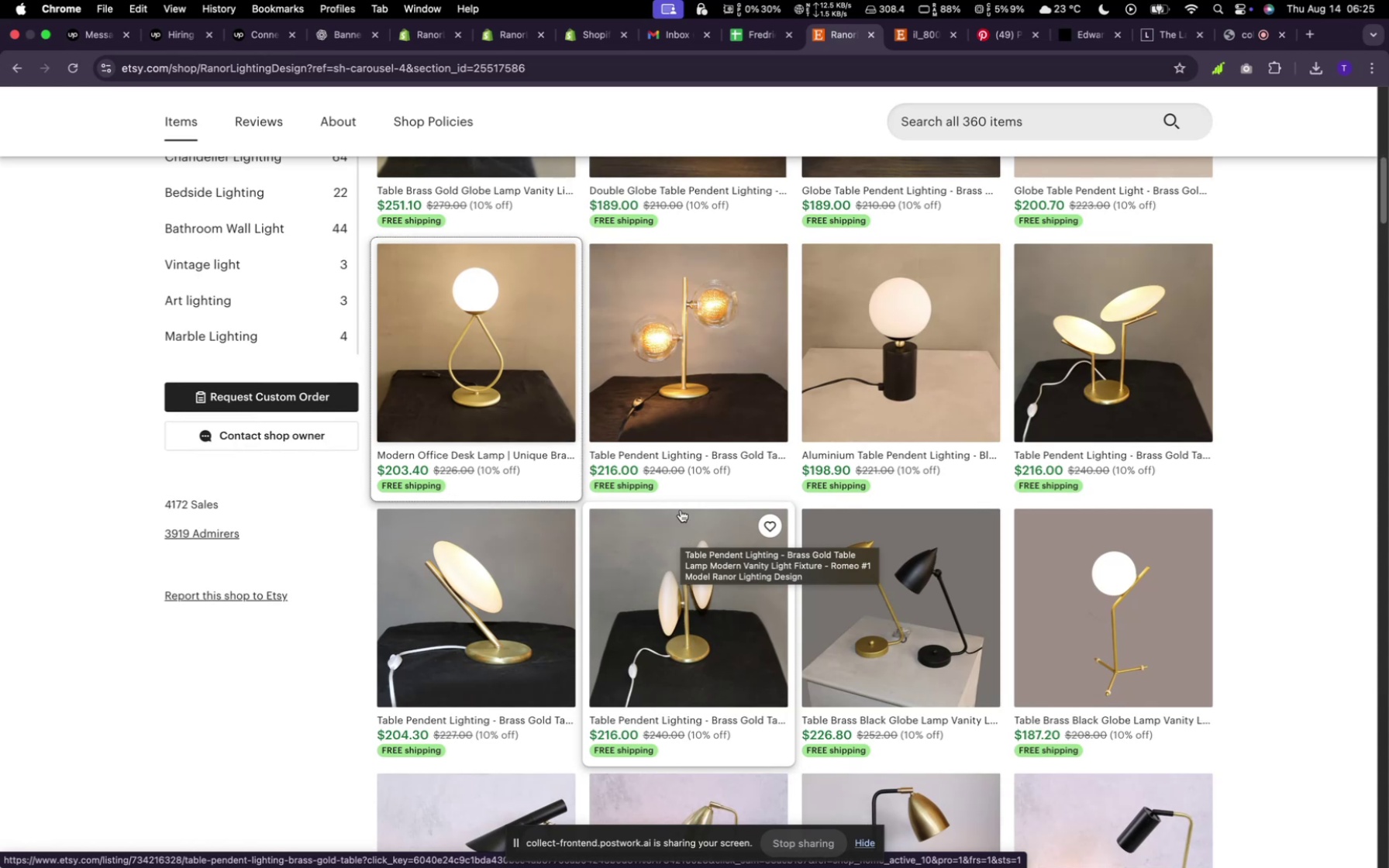 
left_click([428, 32])
 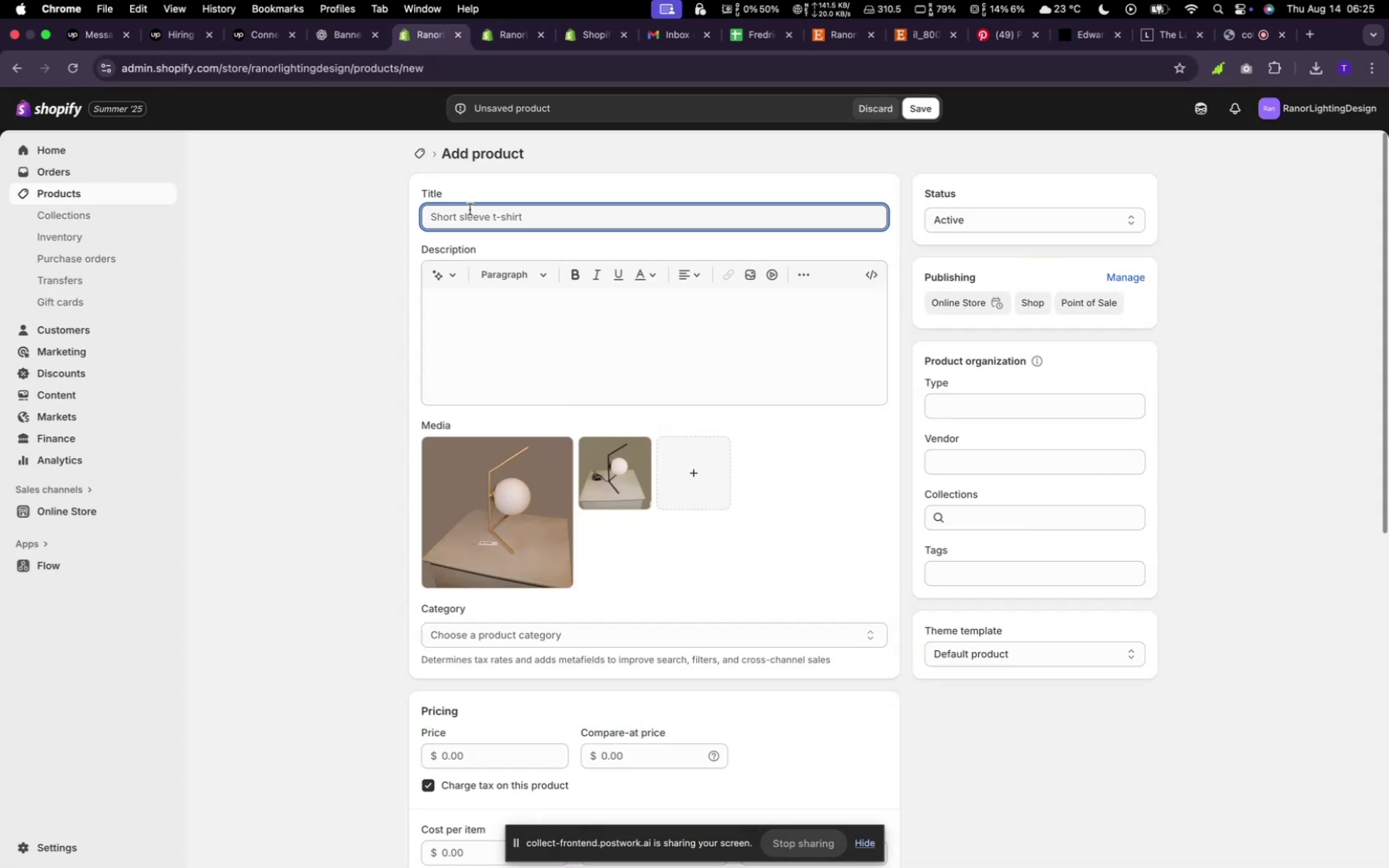 
type(Skeleto )
key(Backspace)
type(n Table GLass)
key(Backspace)
key(Backspace)
key(Backspace)
key(Backspace)
key(Backspace)
type(Lamp)
 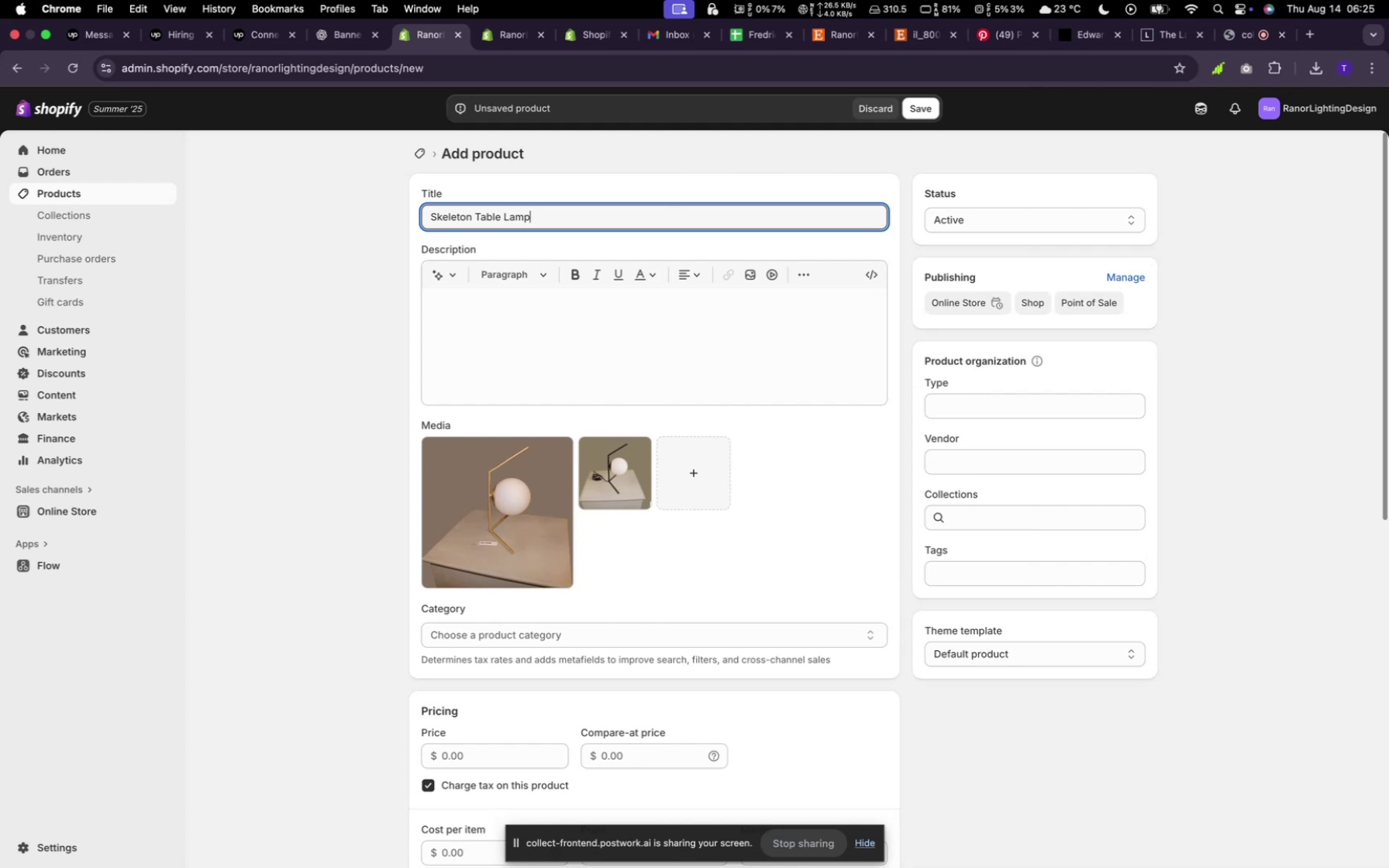 
wait(5.72)
 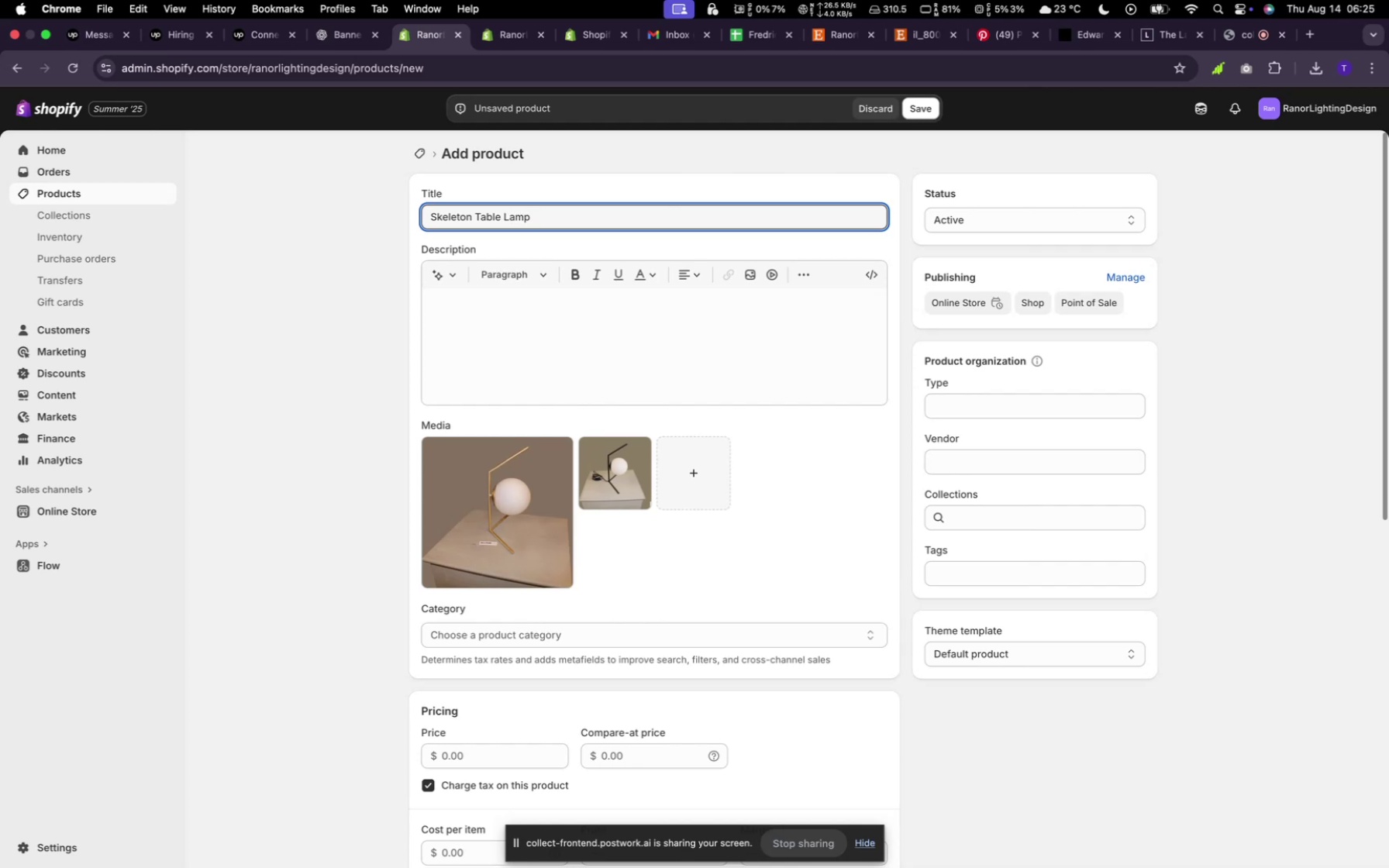 
type(random)
 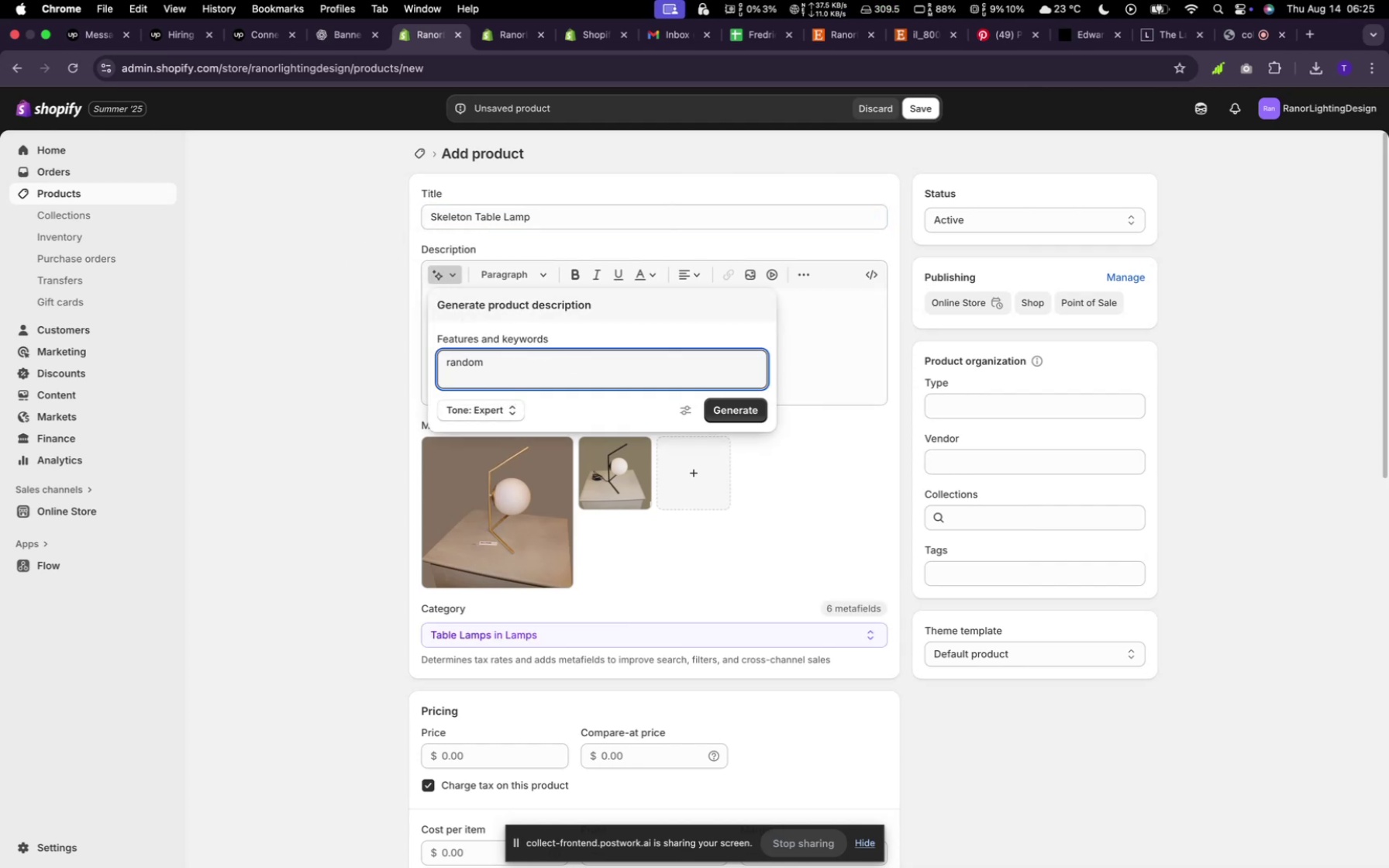 
key(Enter)
 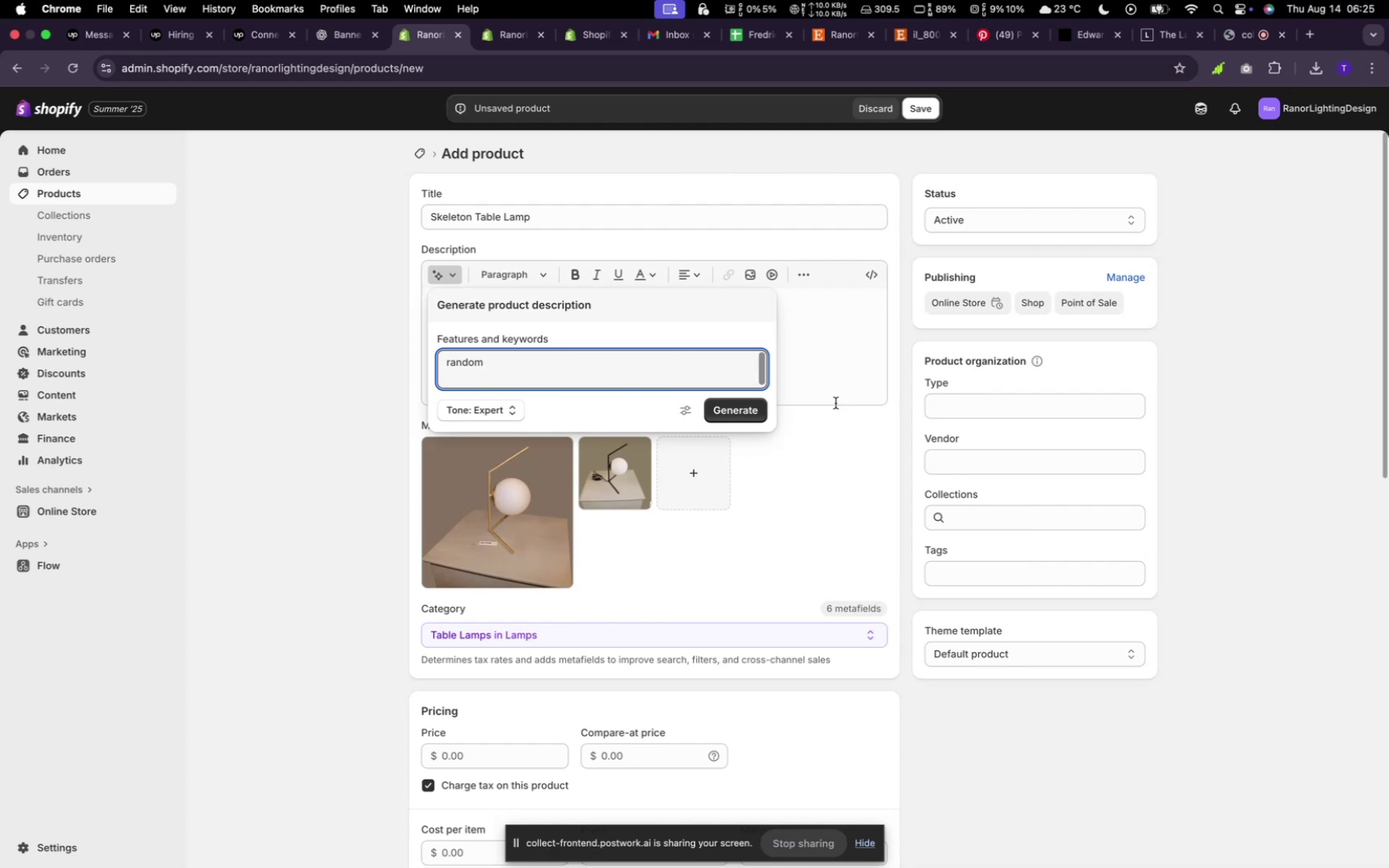 
left_click([752, 408])
 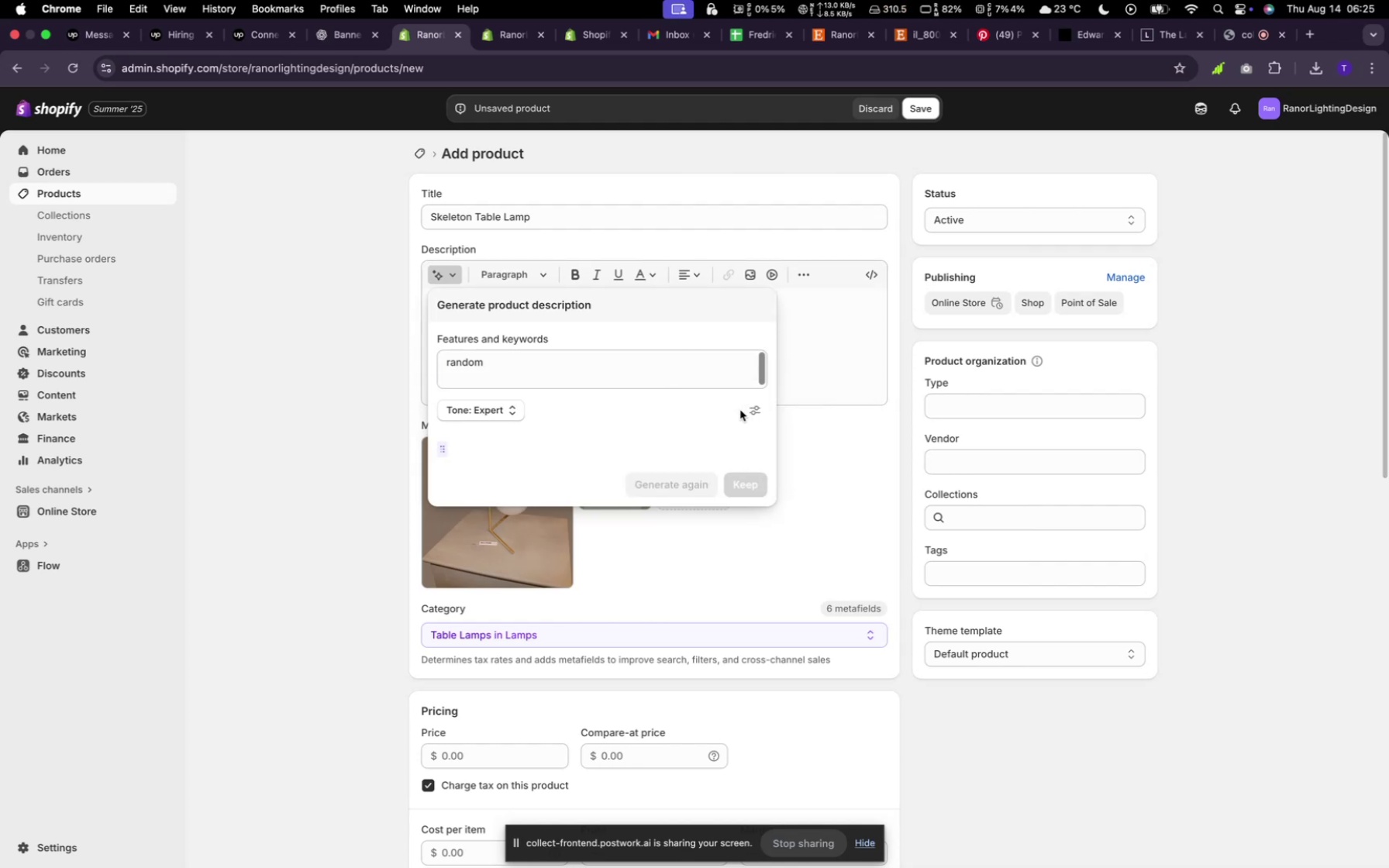 
mouse_move([682, 470])
 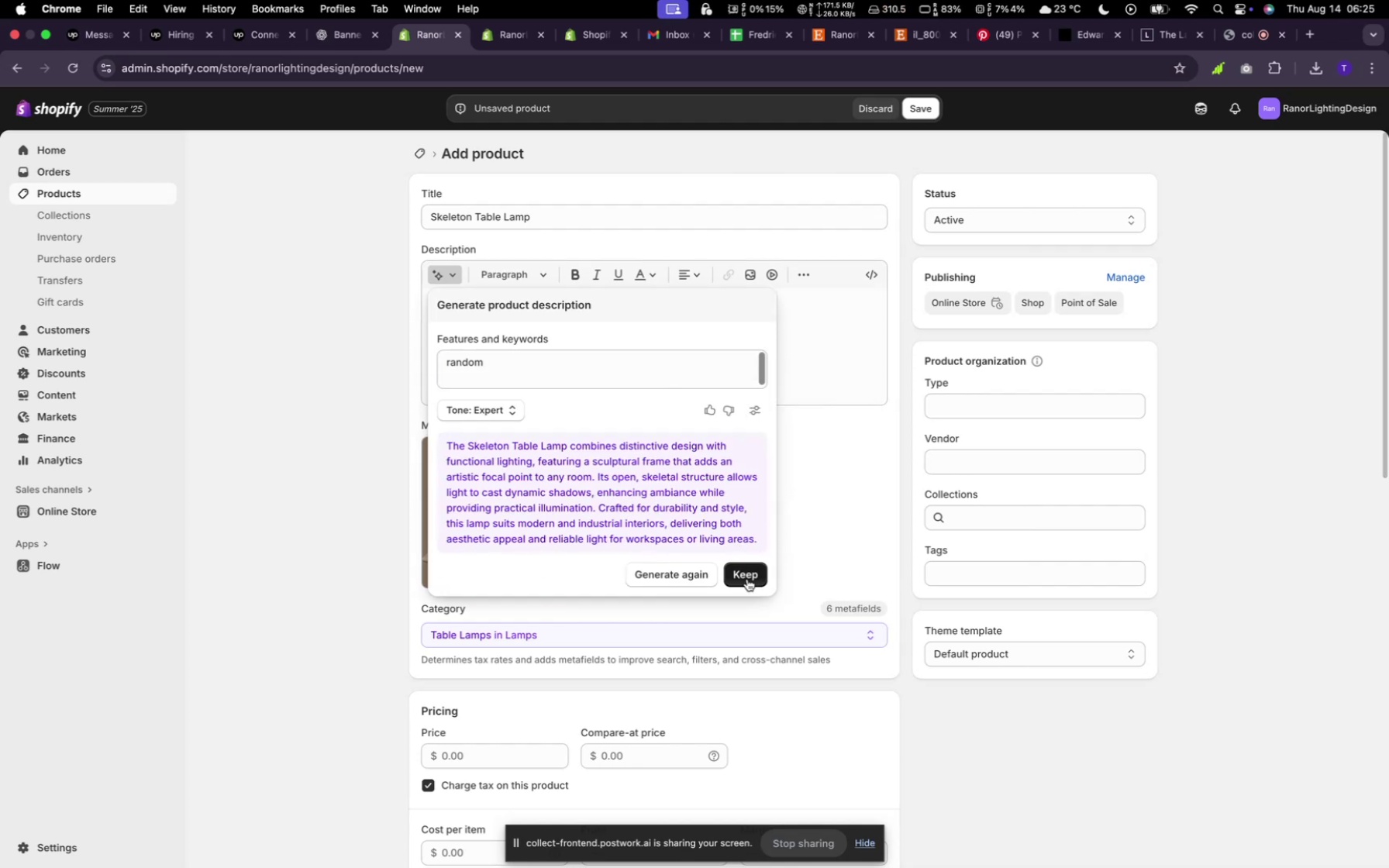 
left_click([746, 579])
 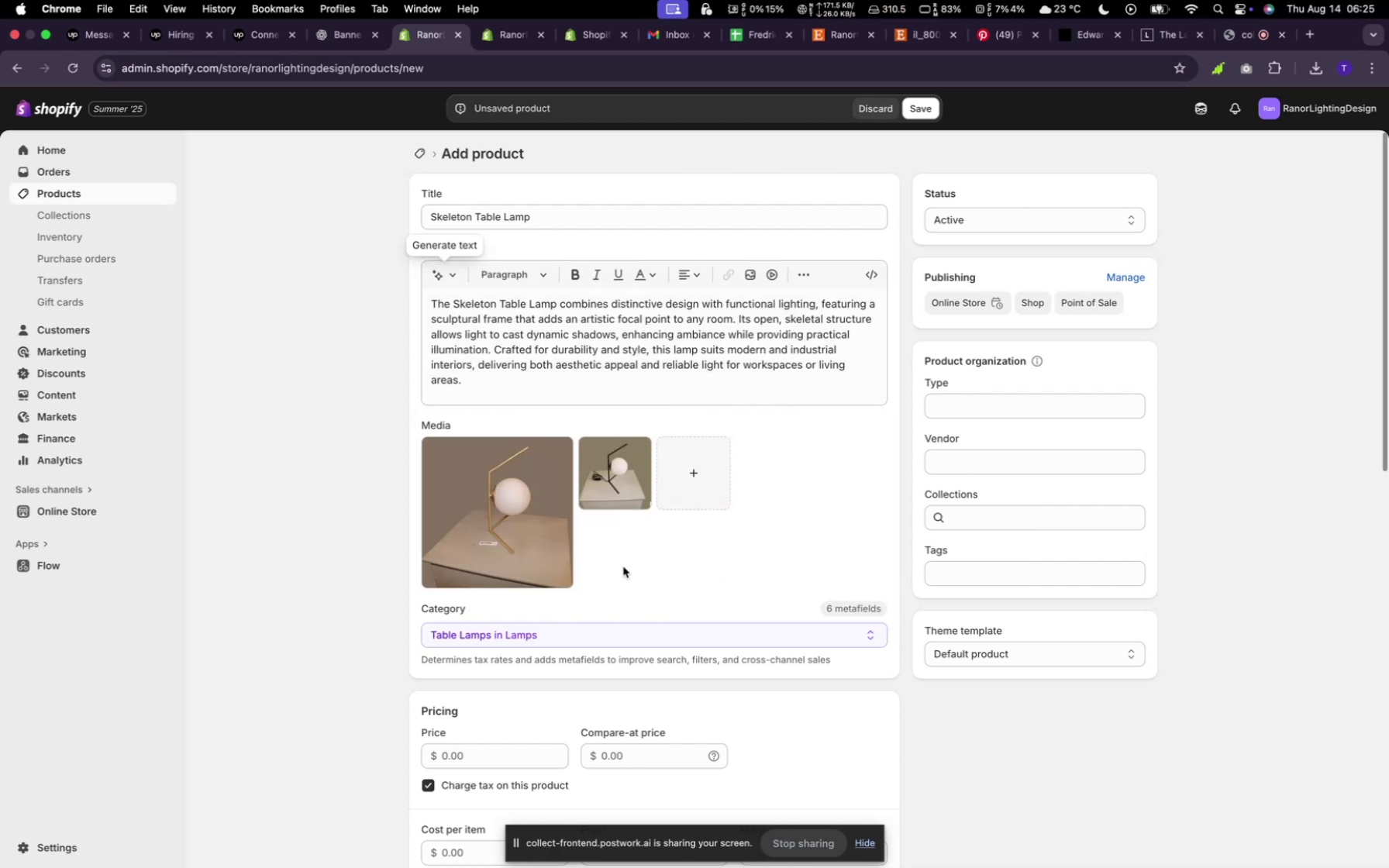 
scroll: coordinate [619, 530], scroll_direction: down, amount: 7.0
 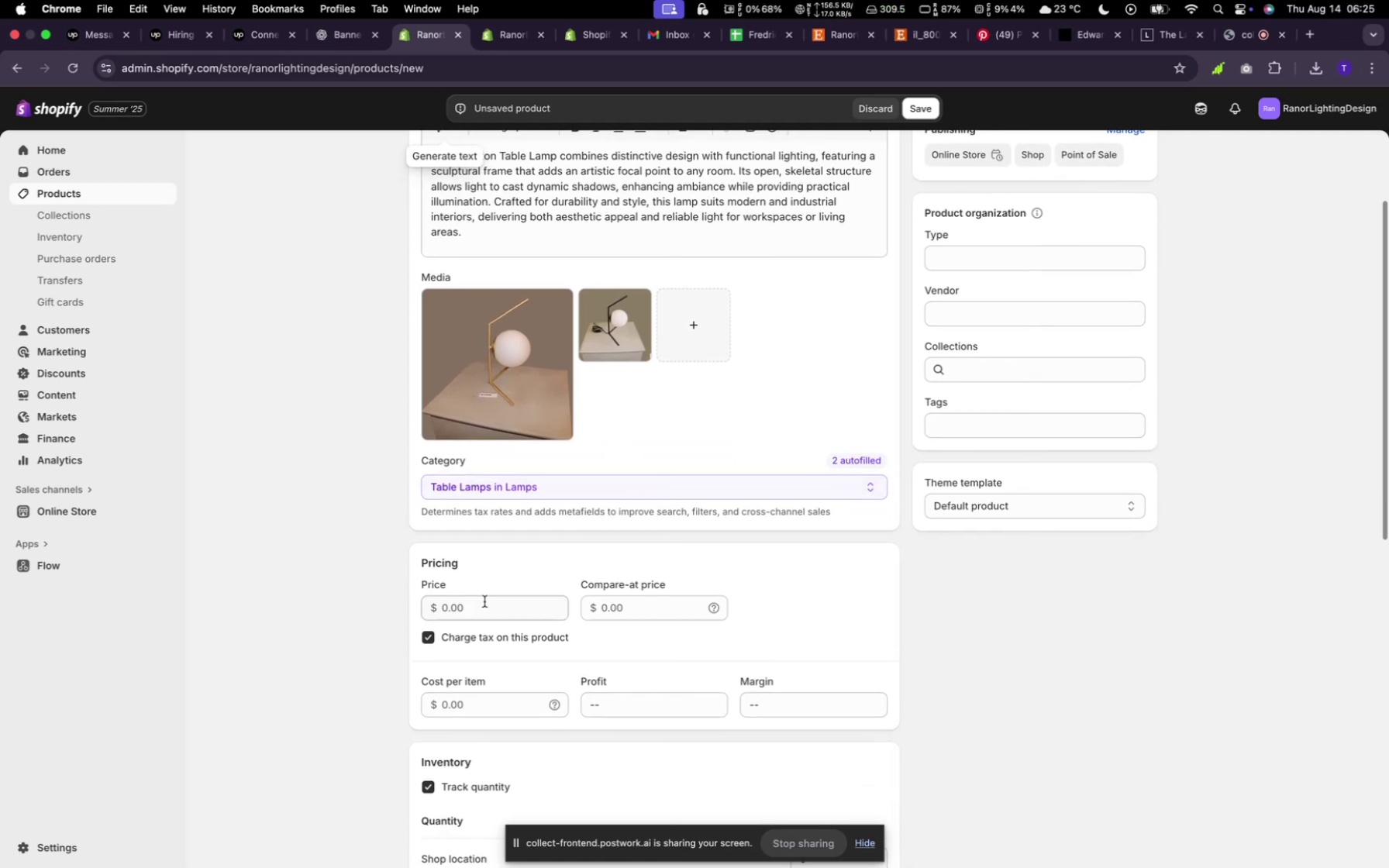 
left_click([484, 601])
 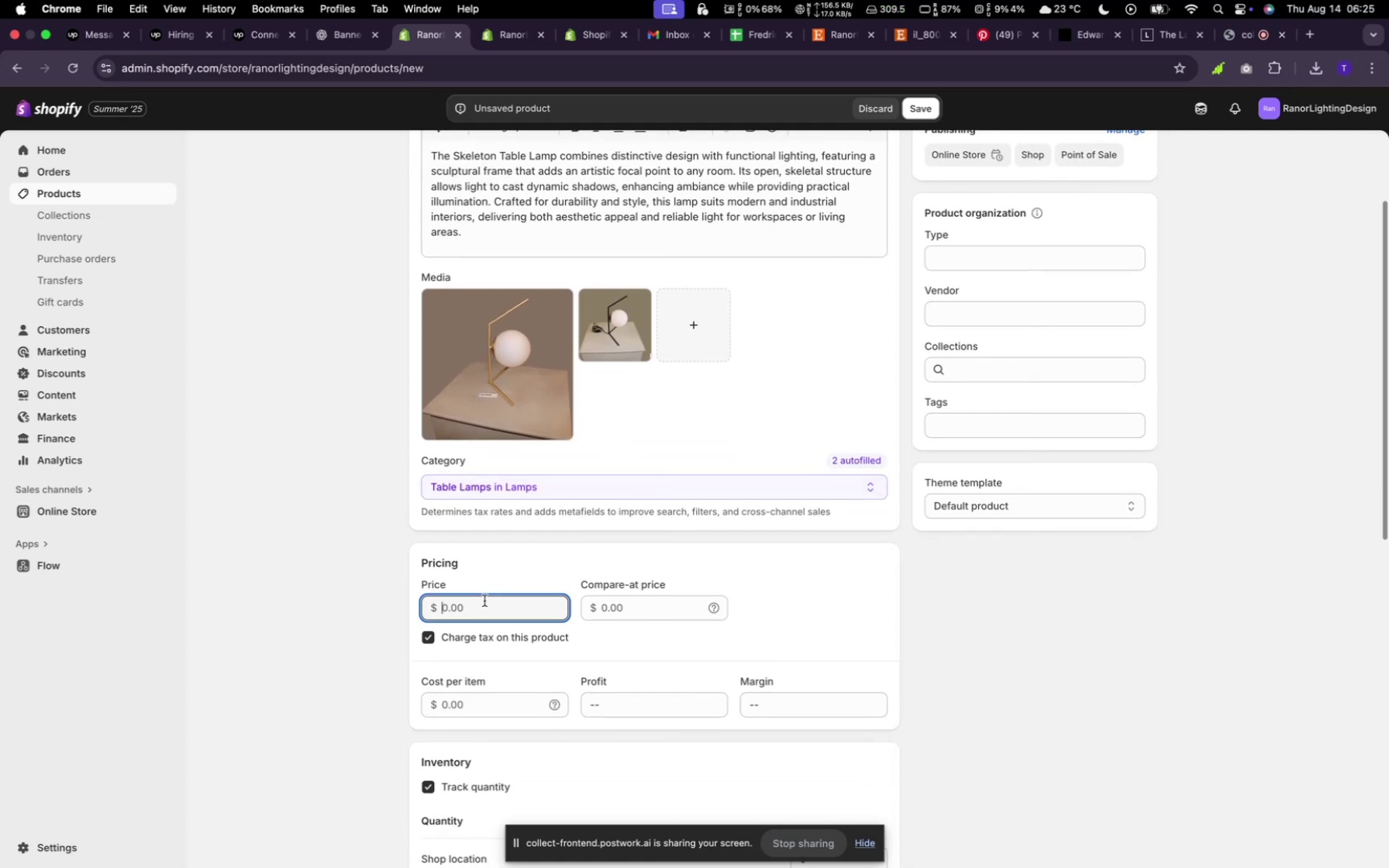 
type(250230)
 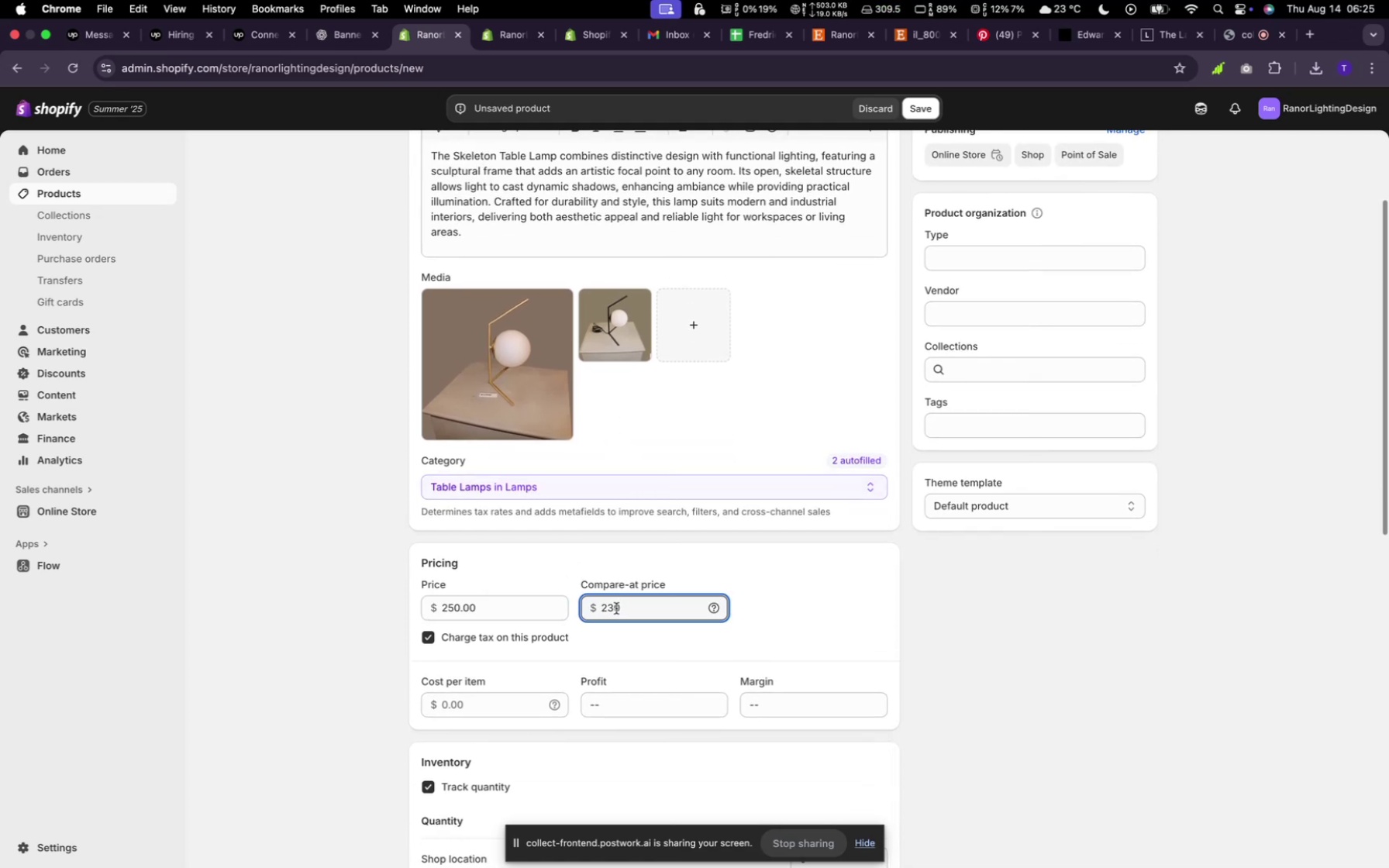 
scroll: coordinate [608, 604], scroll_direction: down, amount: 17.0
 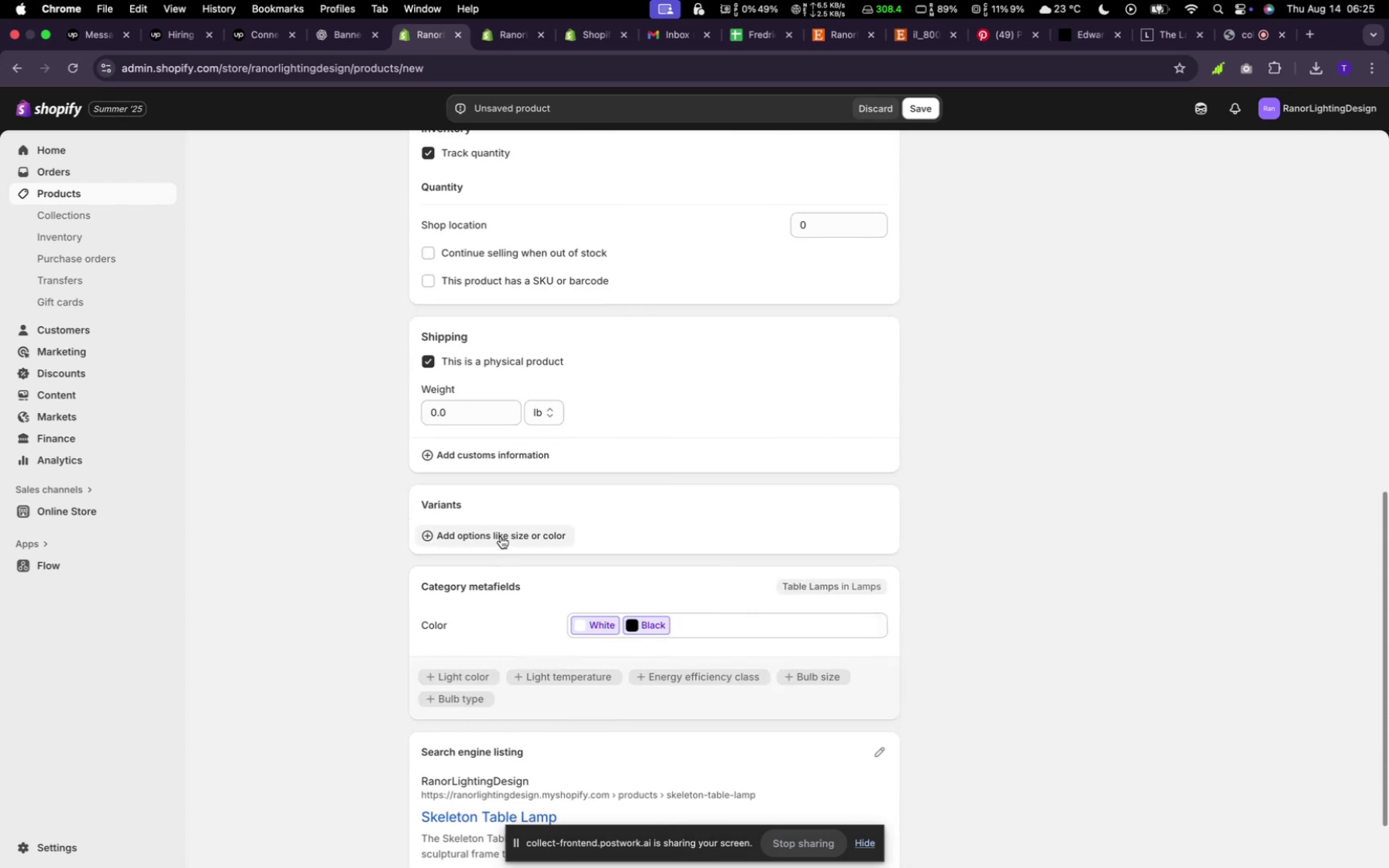 
left_click([501, 536])
 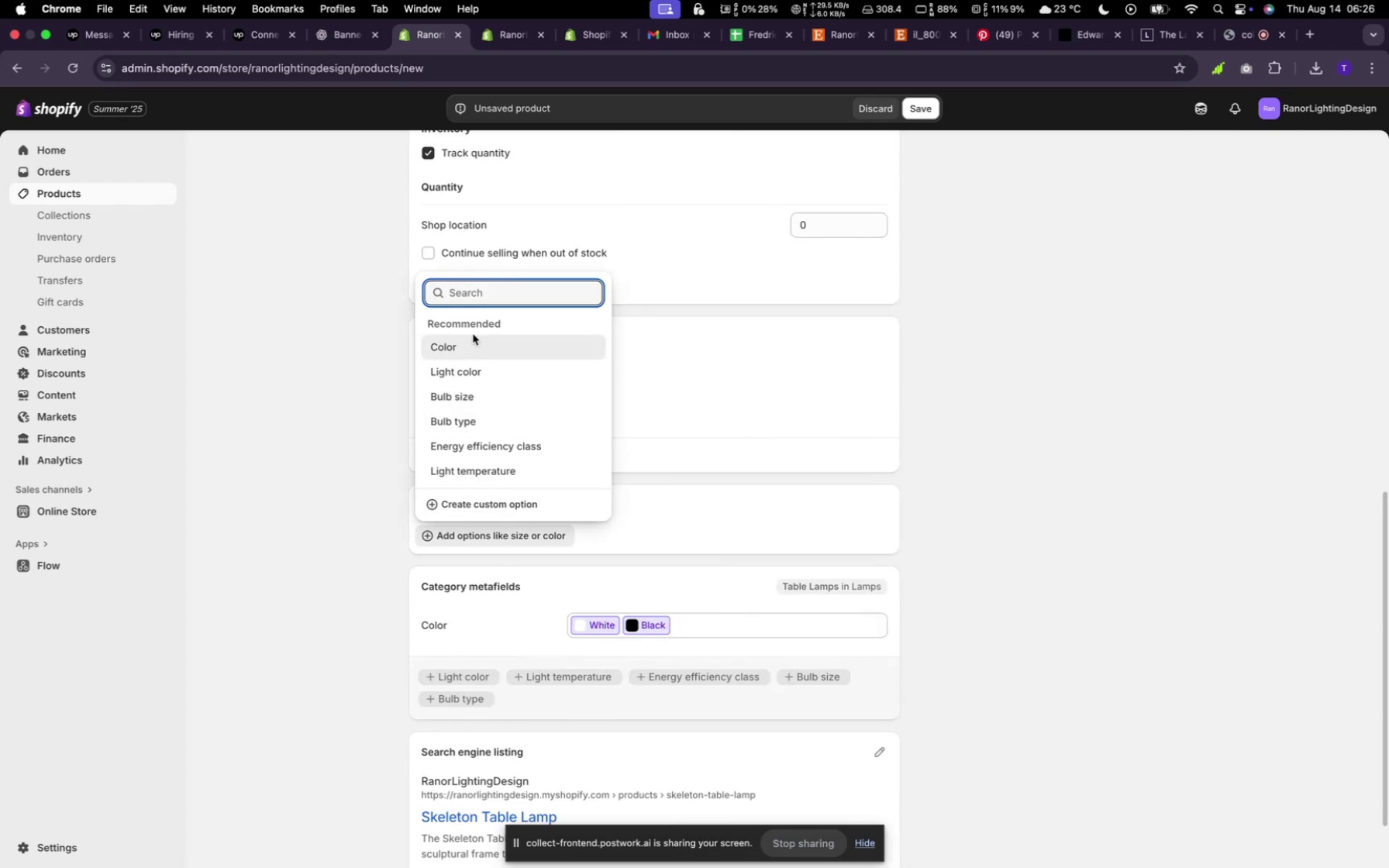 
left_click([469, 347])
 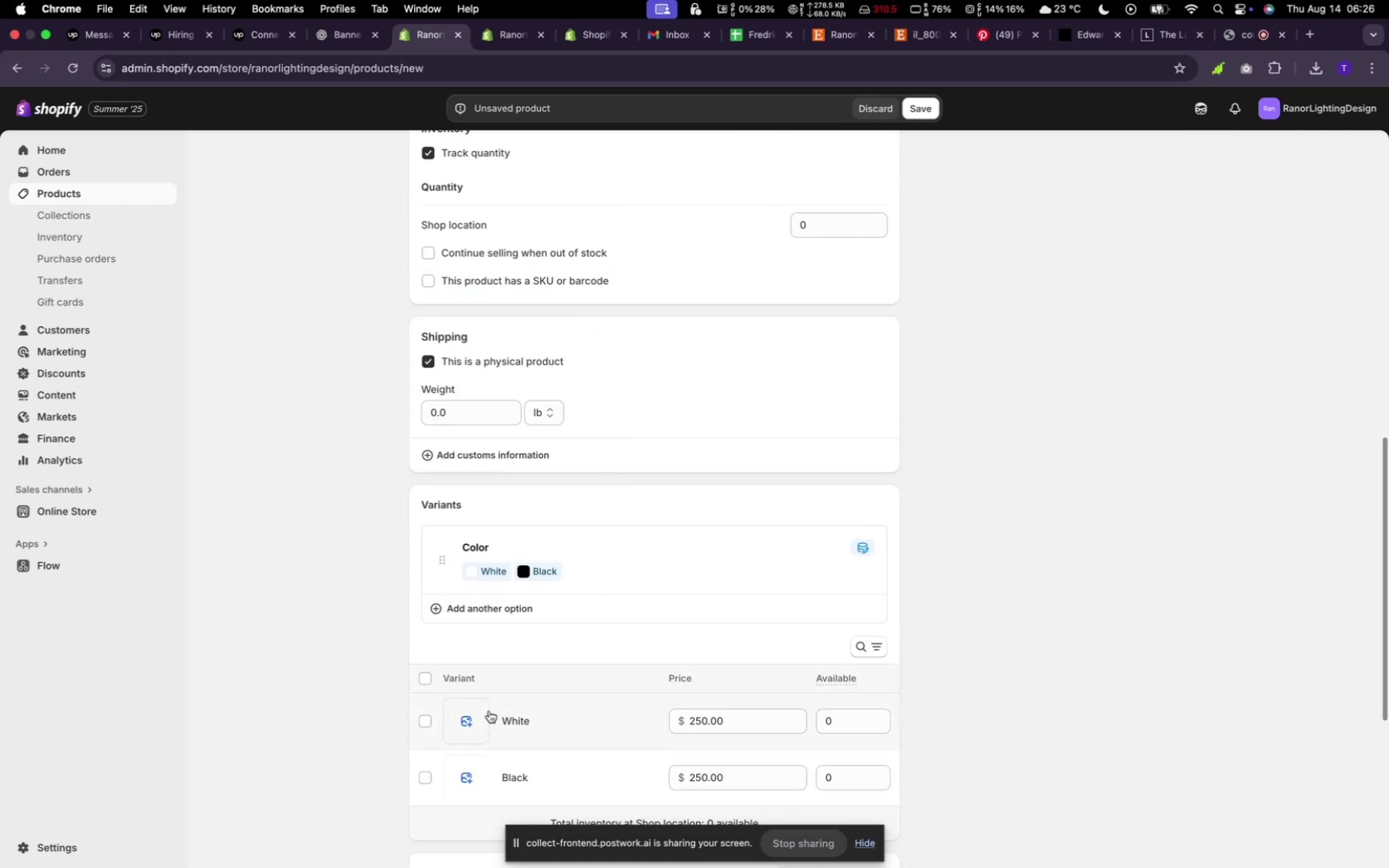 
left_click([573, 563])
 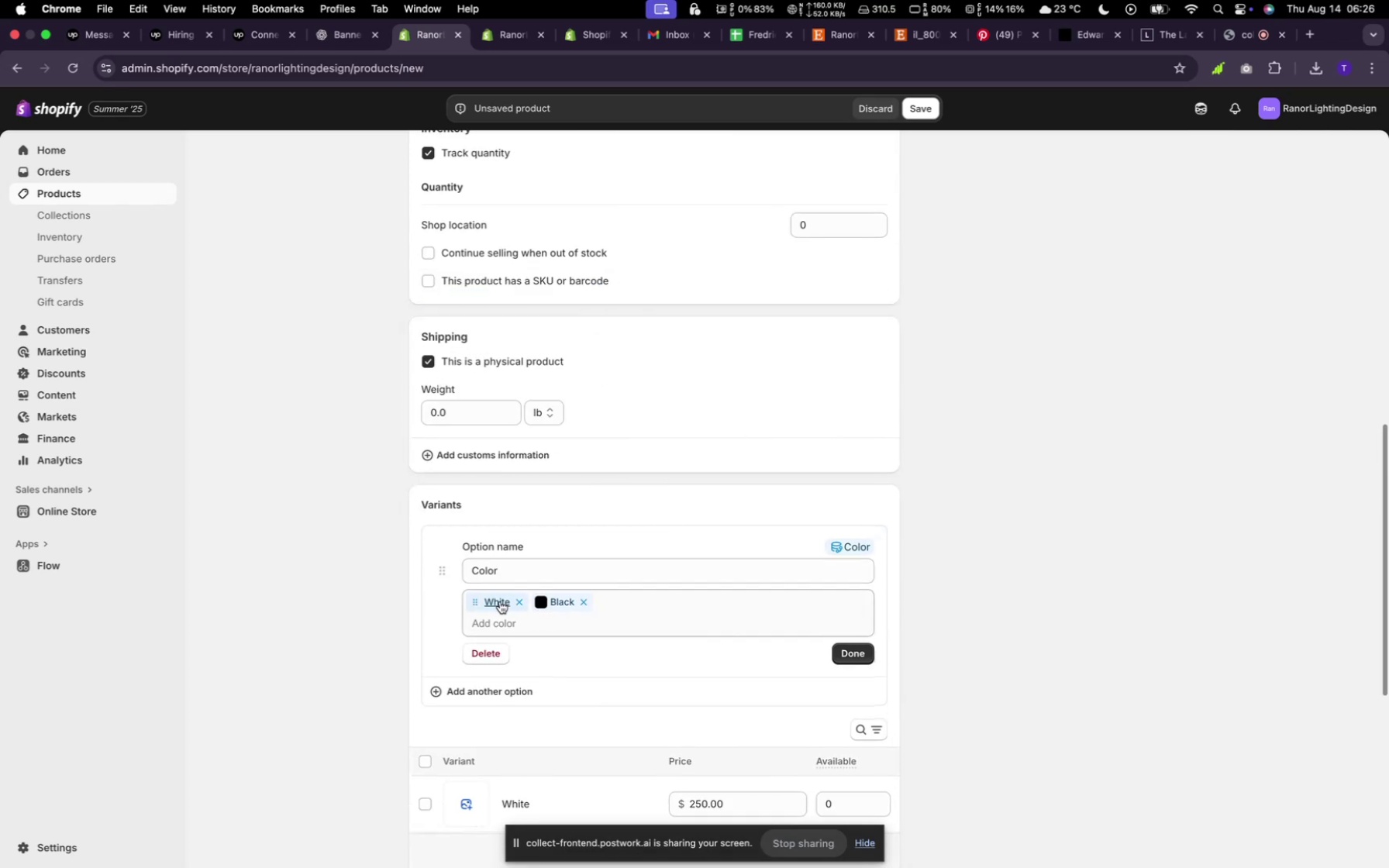 
left_click([500, 601])
 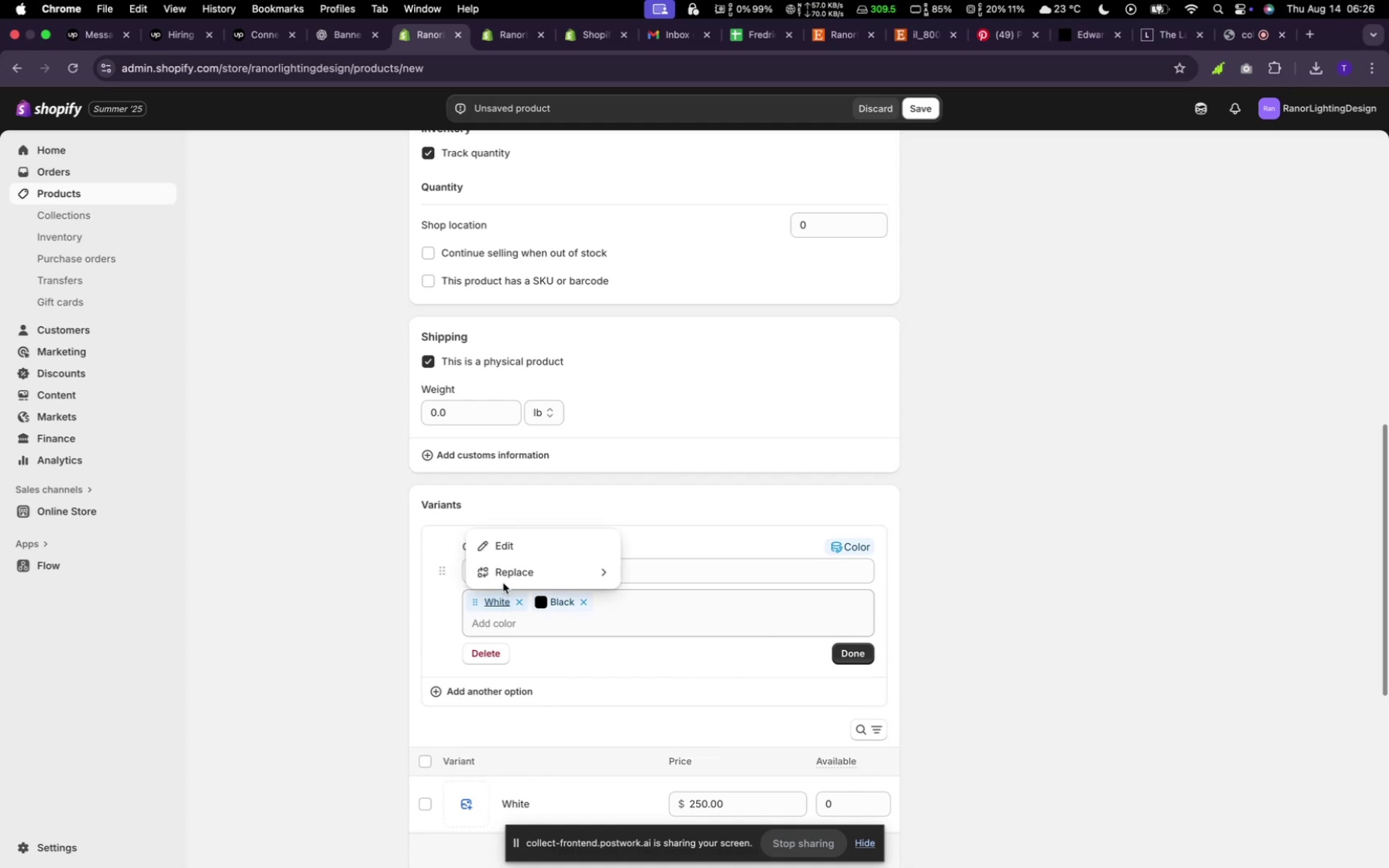 
left_click([502, 573])
 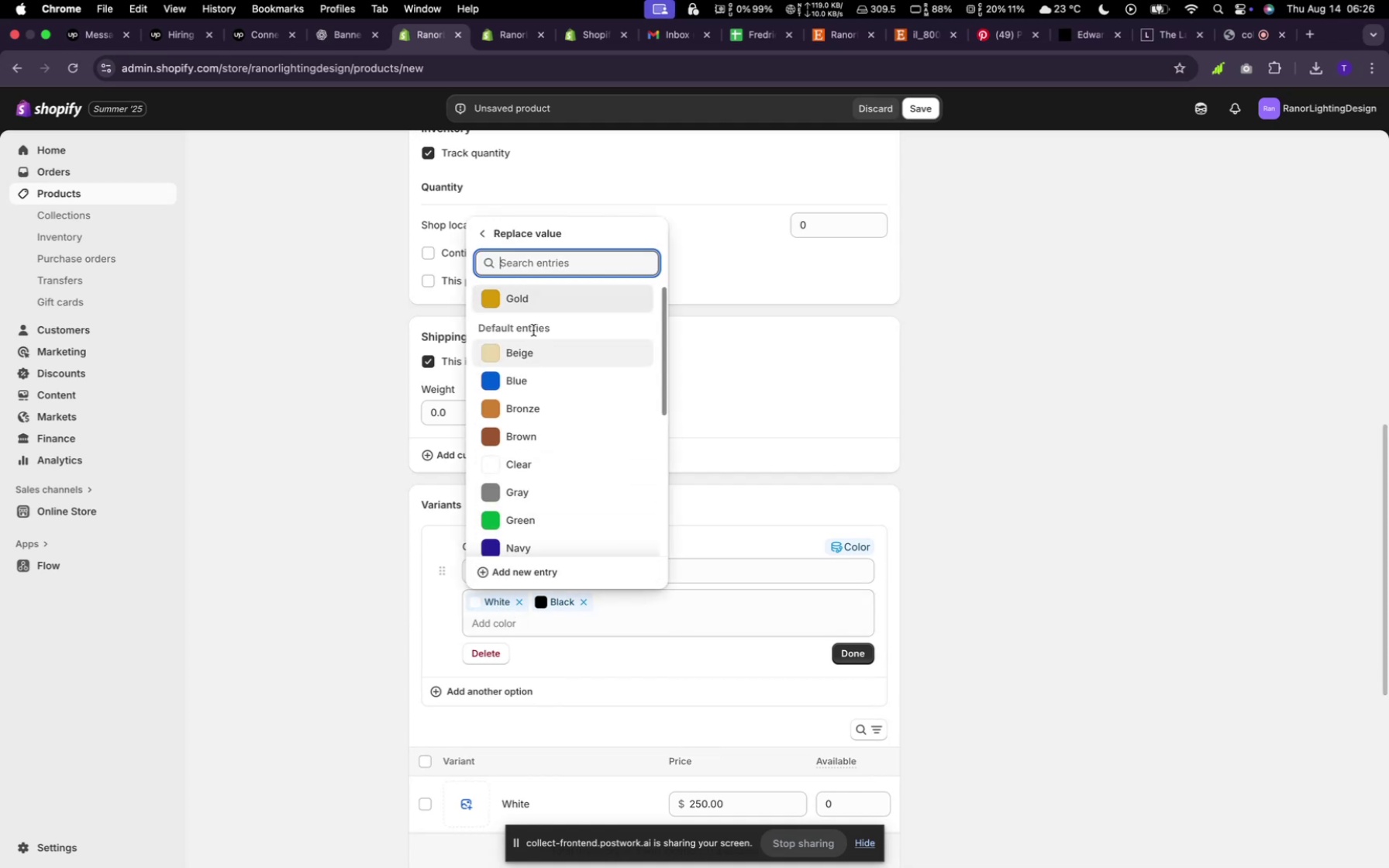 
left_click([533, 309])
 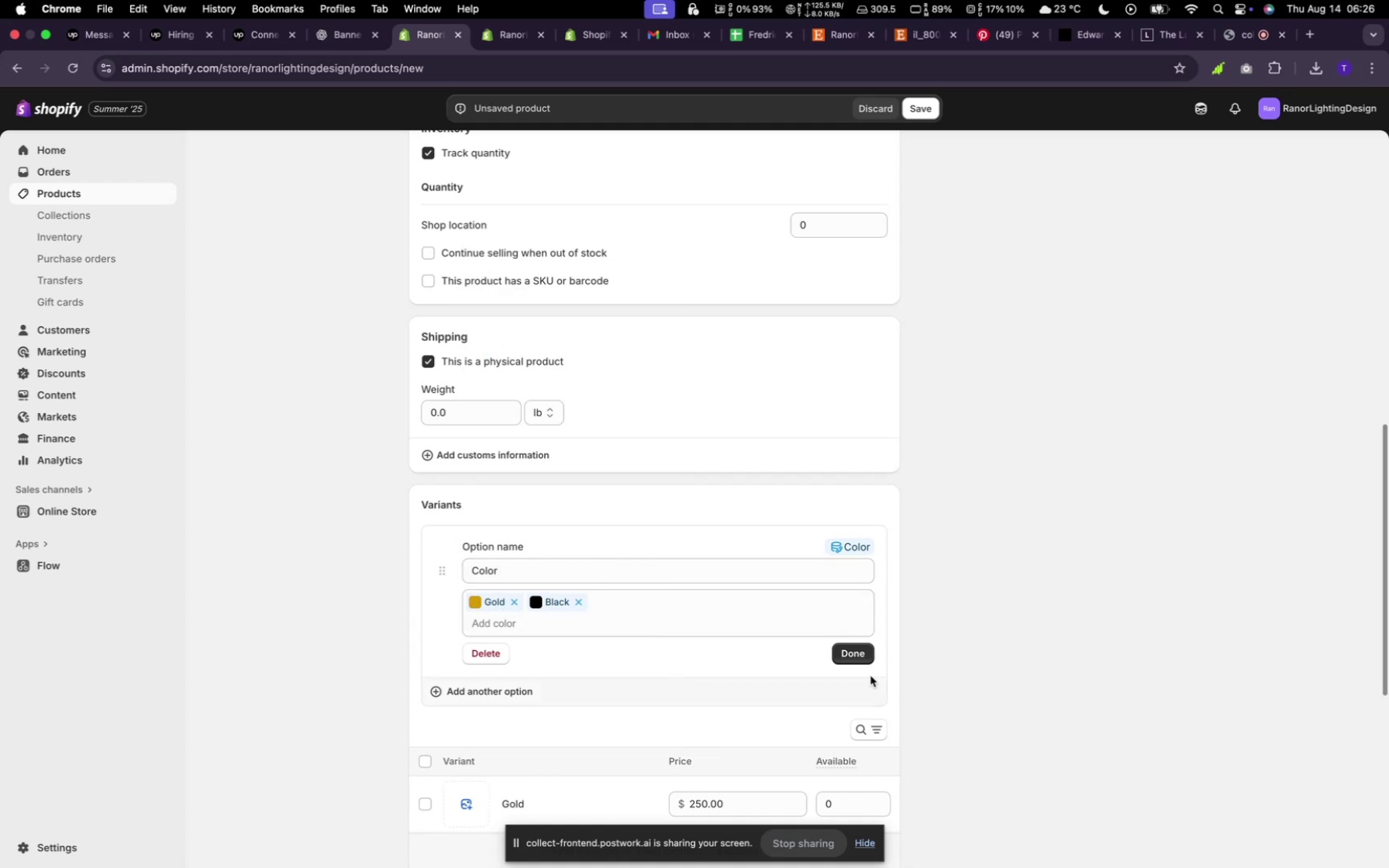 
left_click([852, 651])
 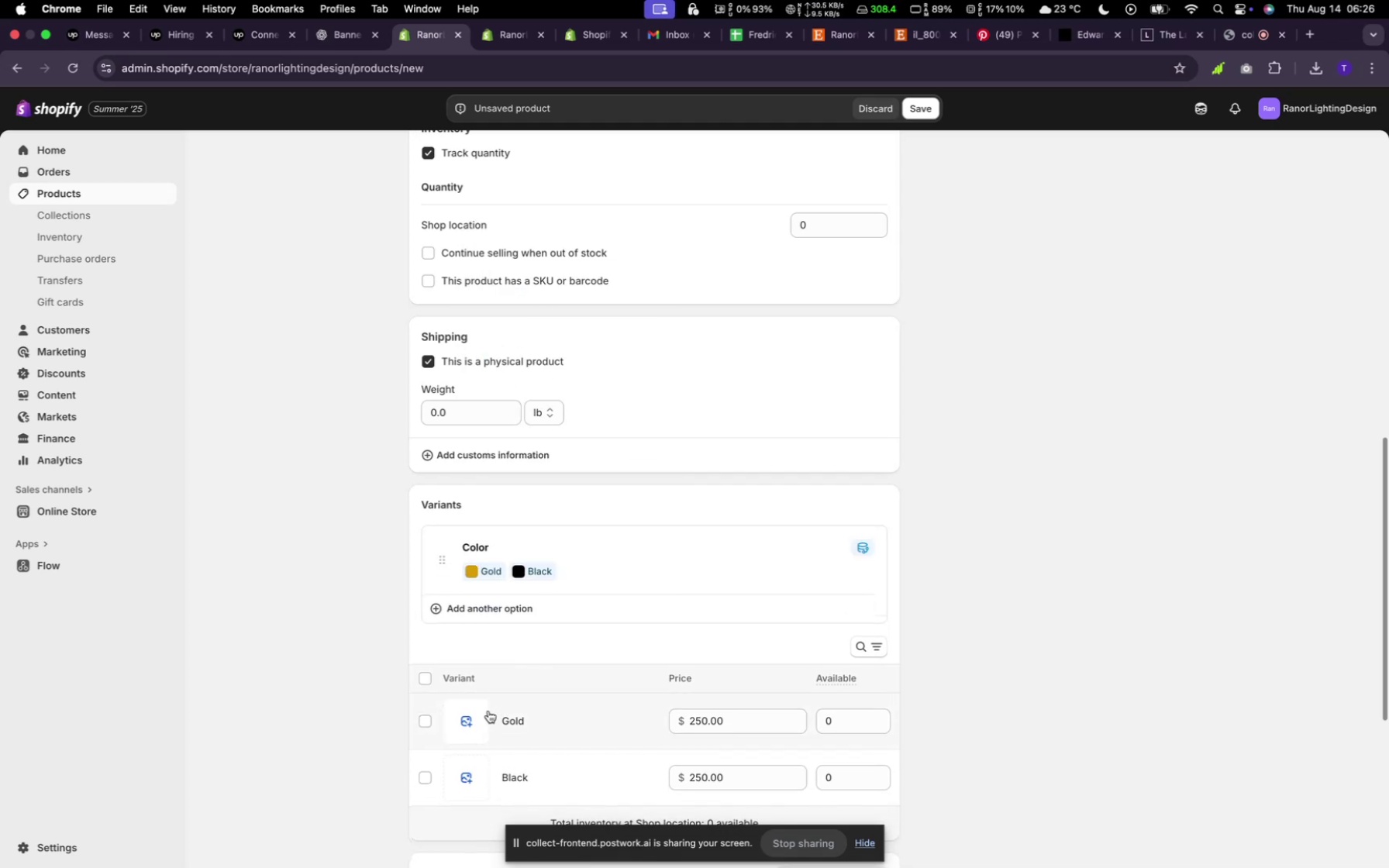 
left_click([477, 721])
 